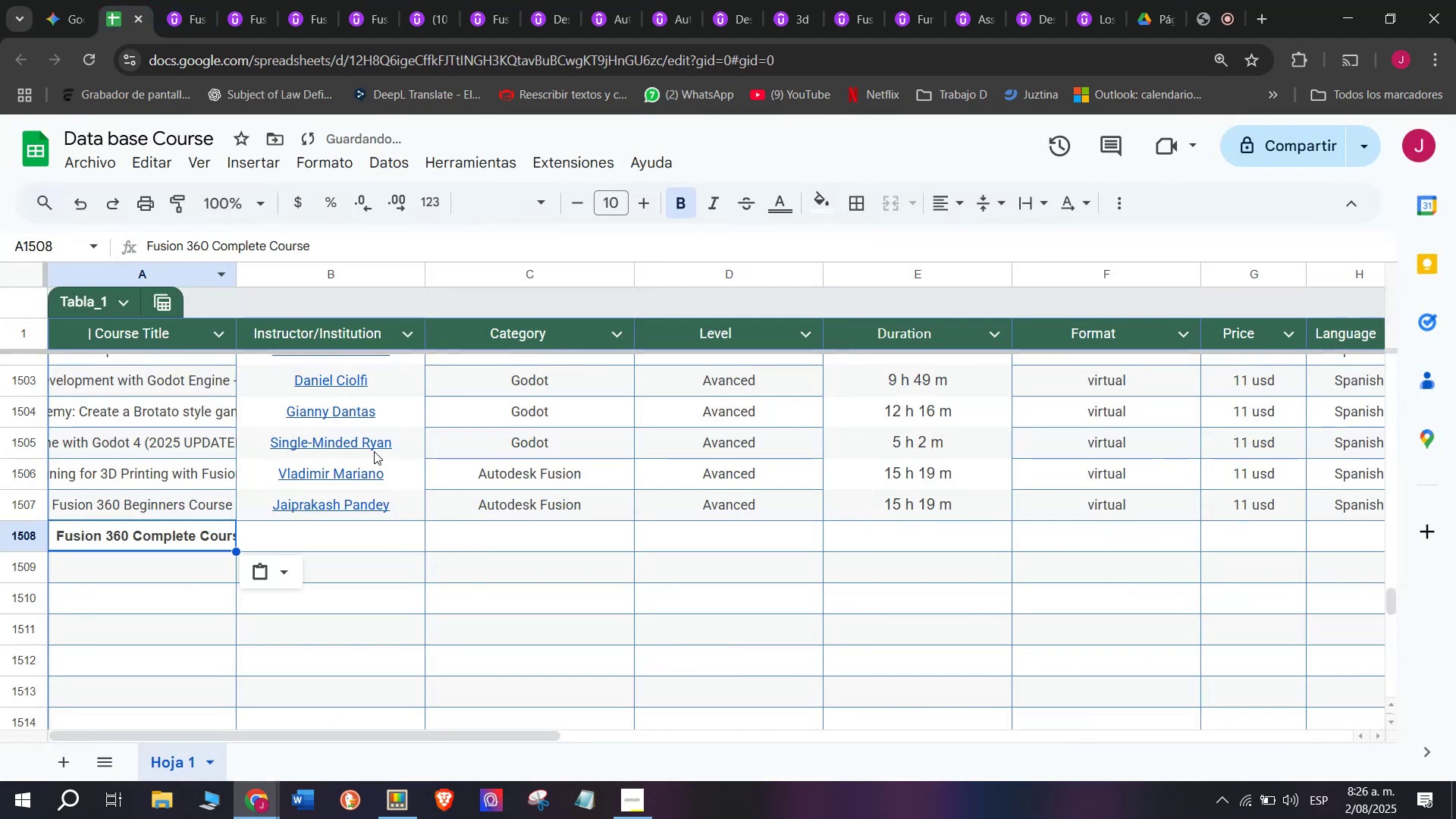 
key(Control+ControlLeft)
 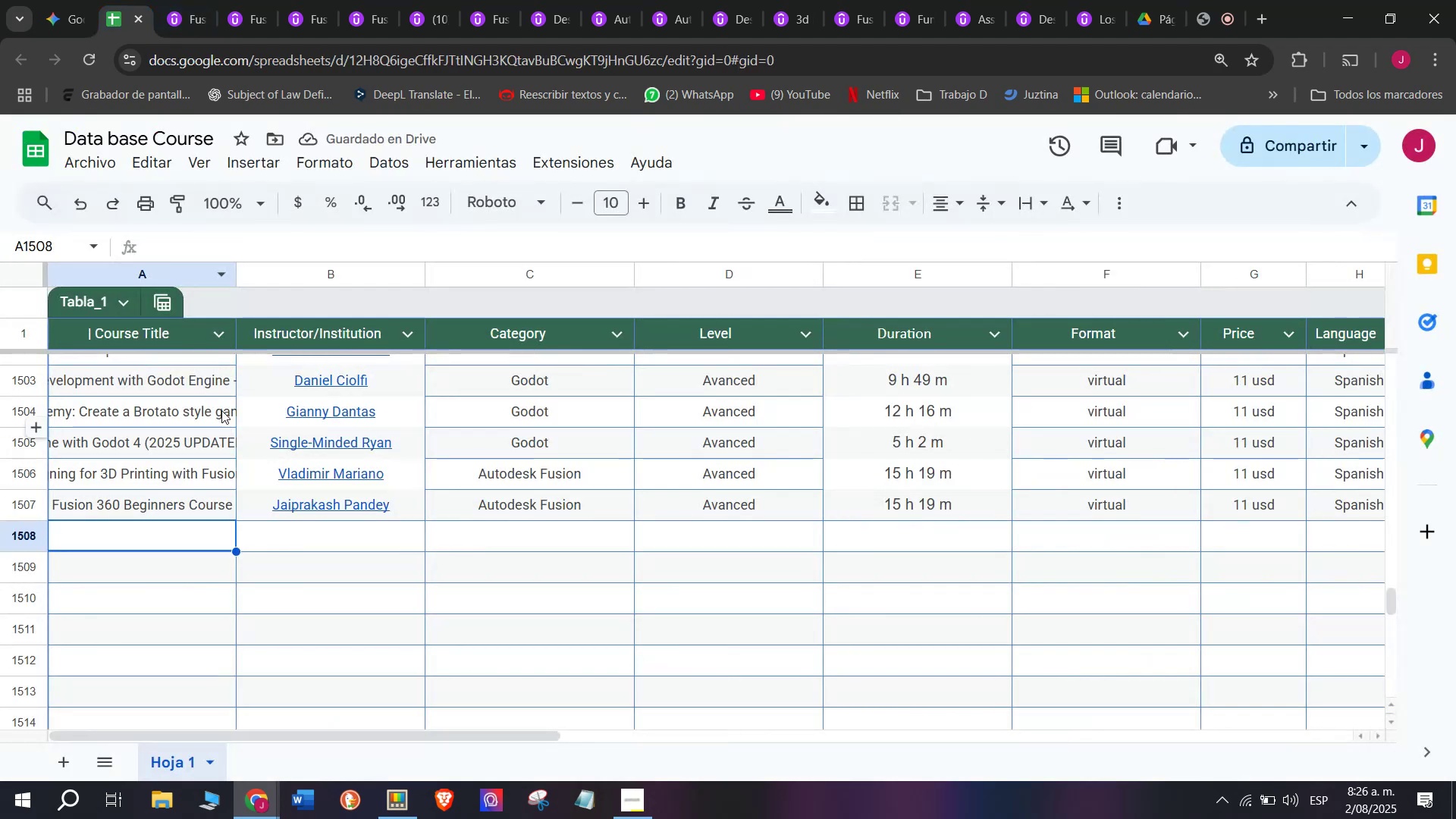 
key(Control+V)
 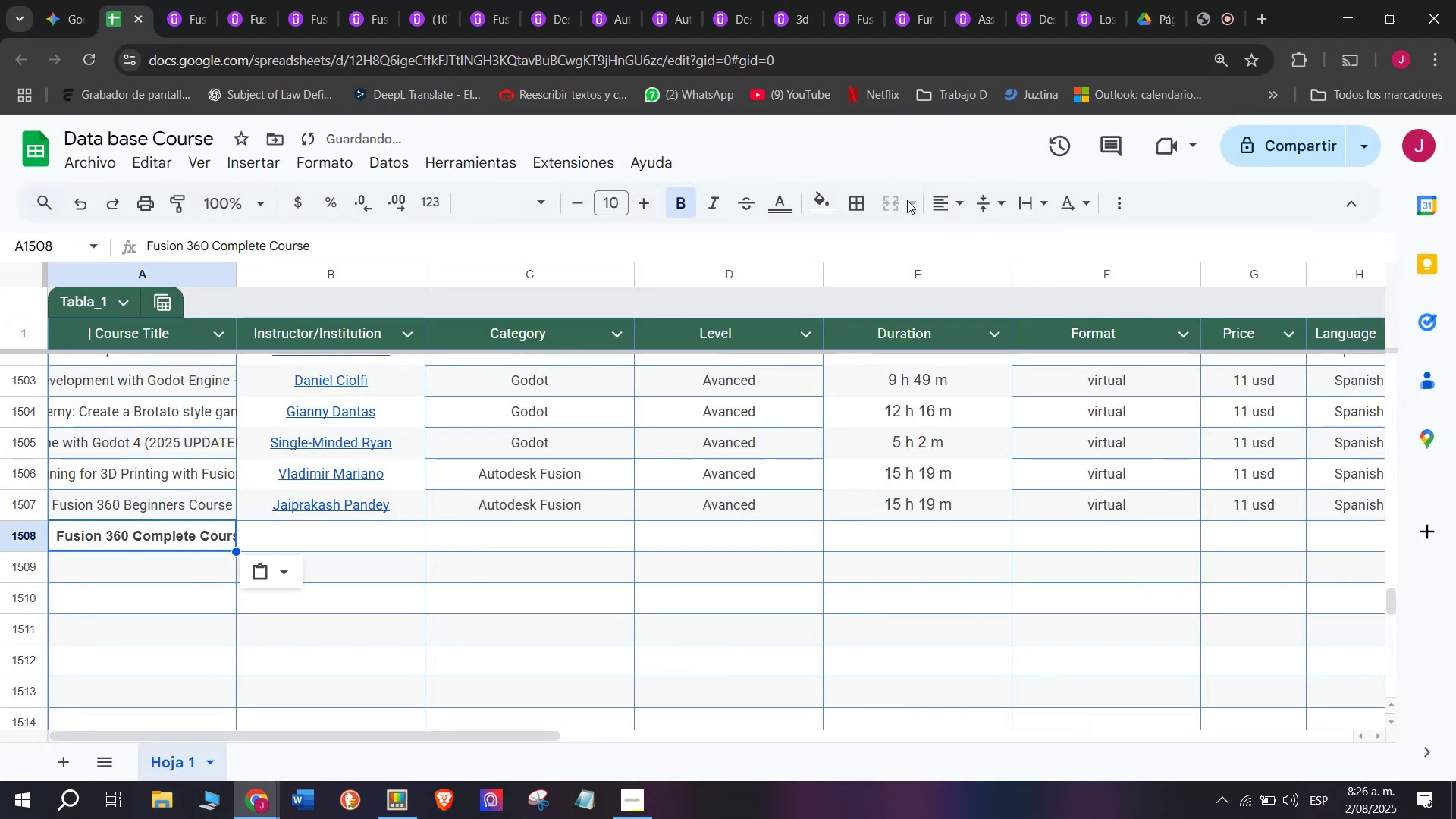 
left_click([943, 195])
 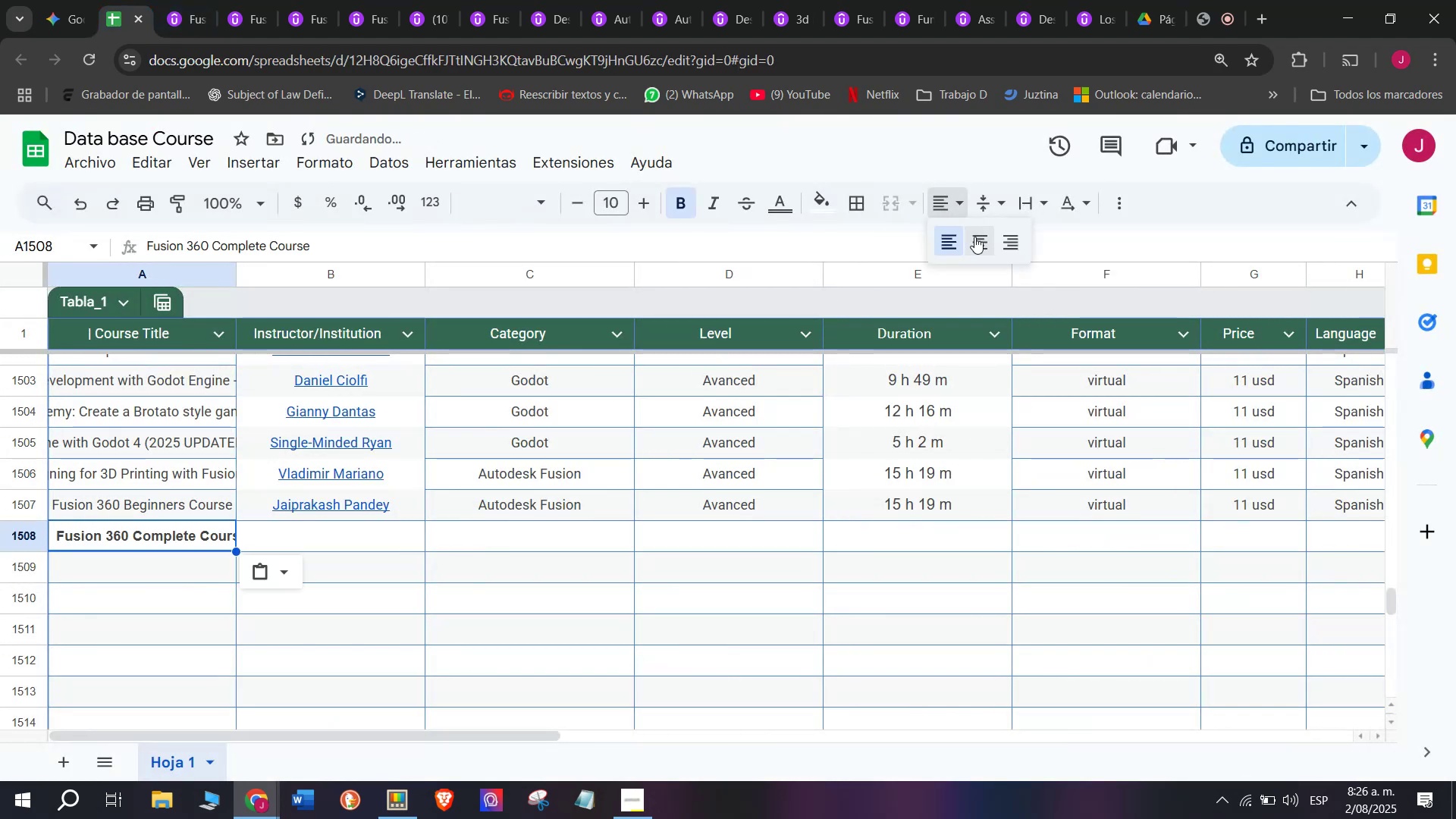 
left_click([976, 237])
 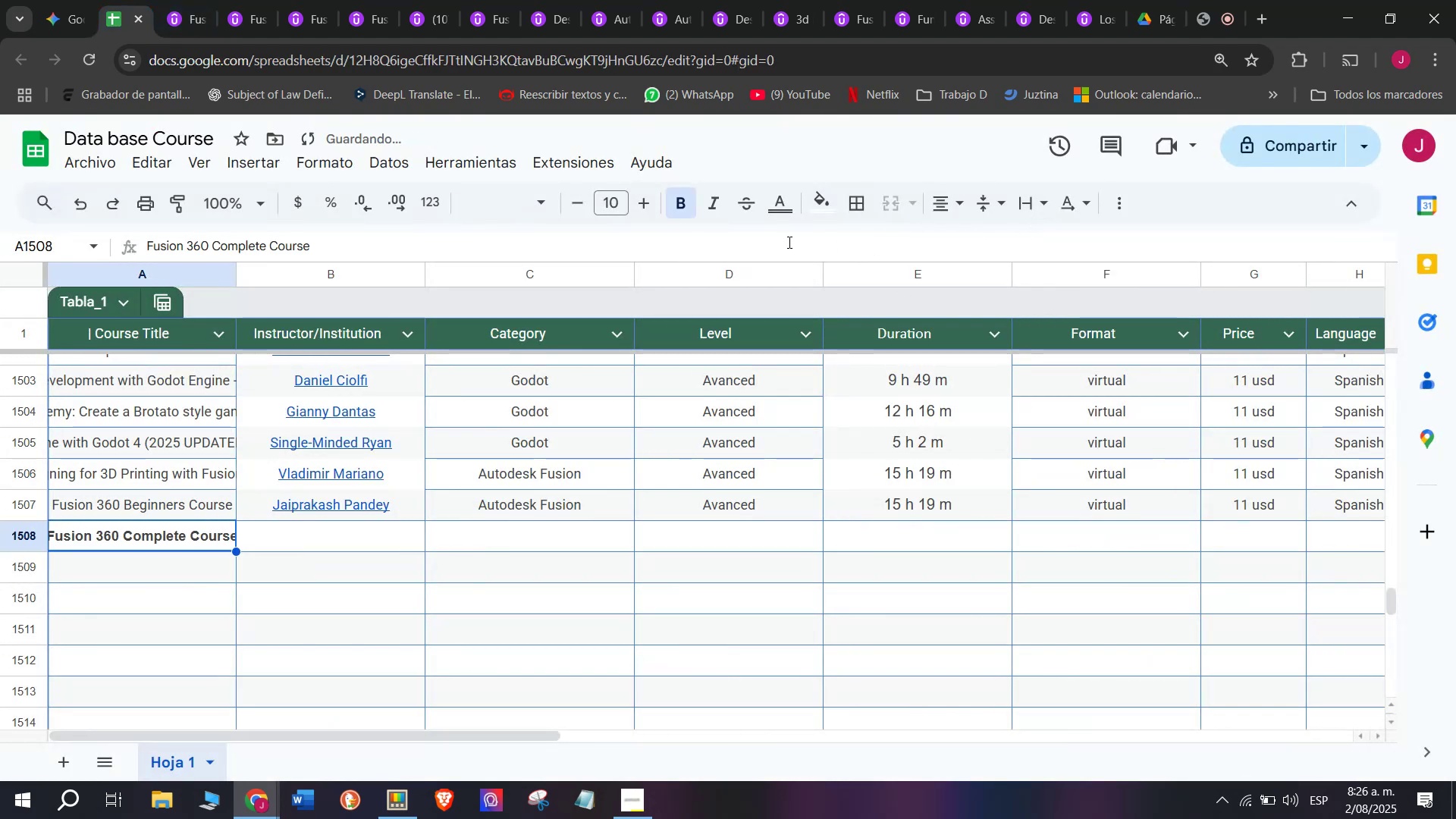 
left_click([692, 199])
 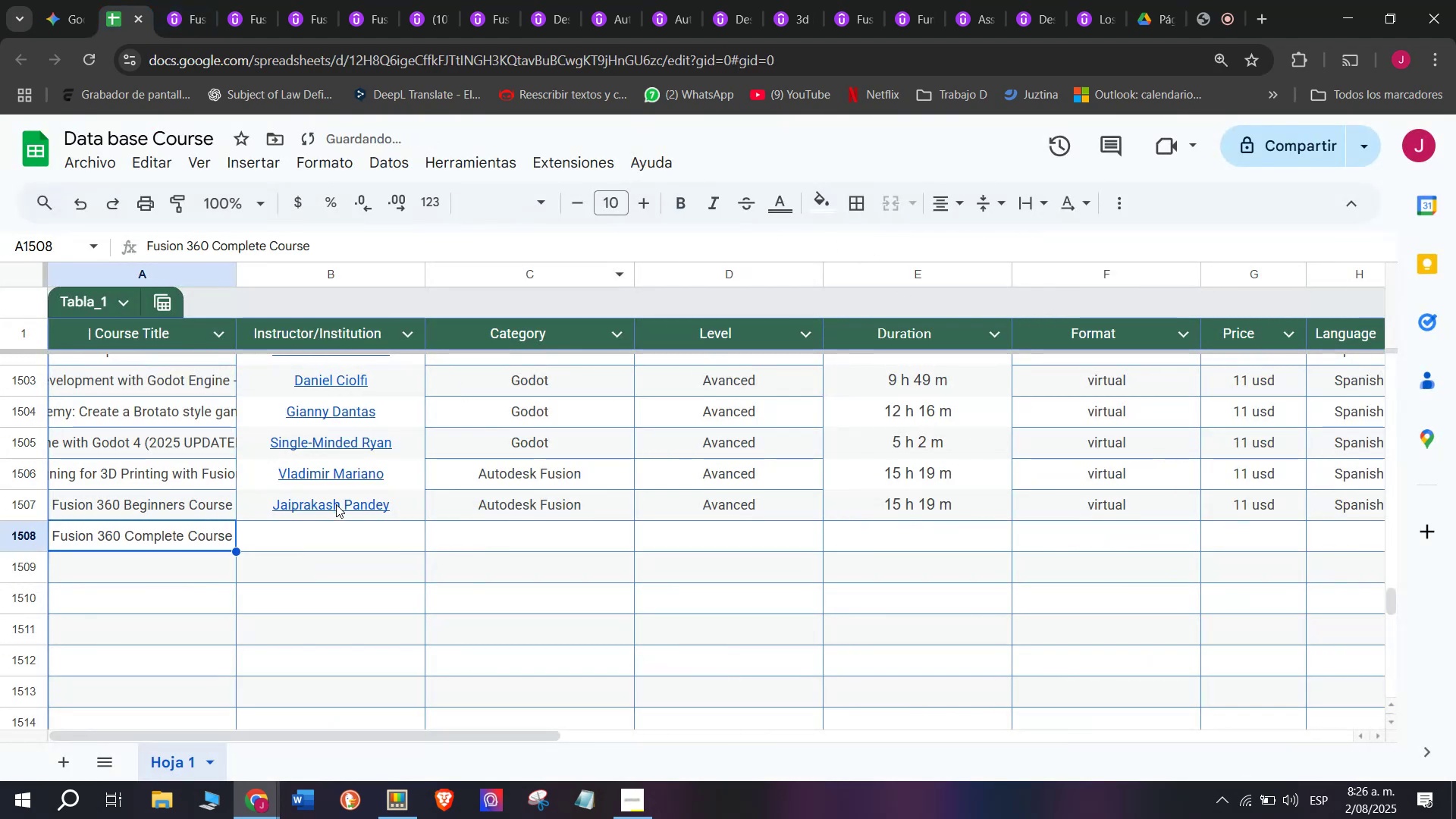 
key(Control+ControlLeft)
 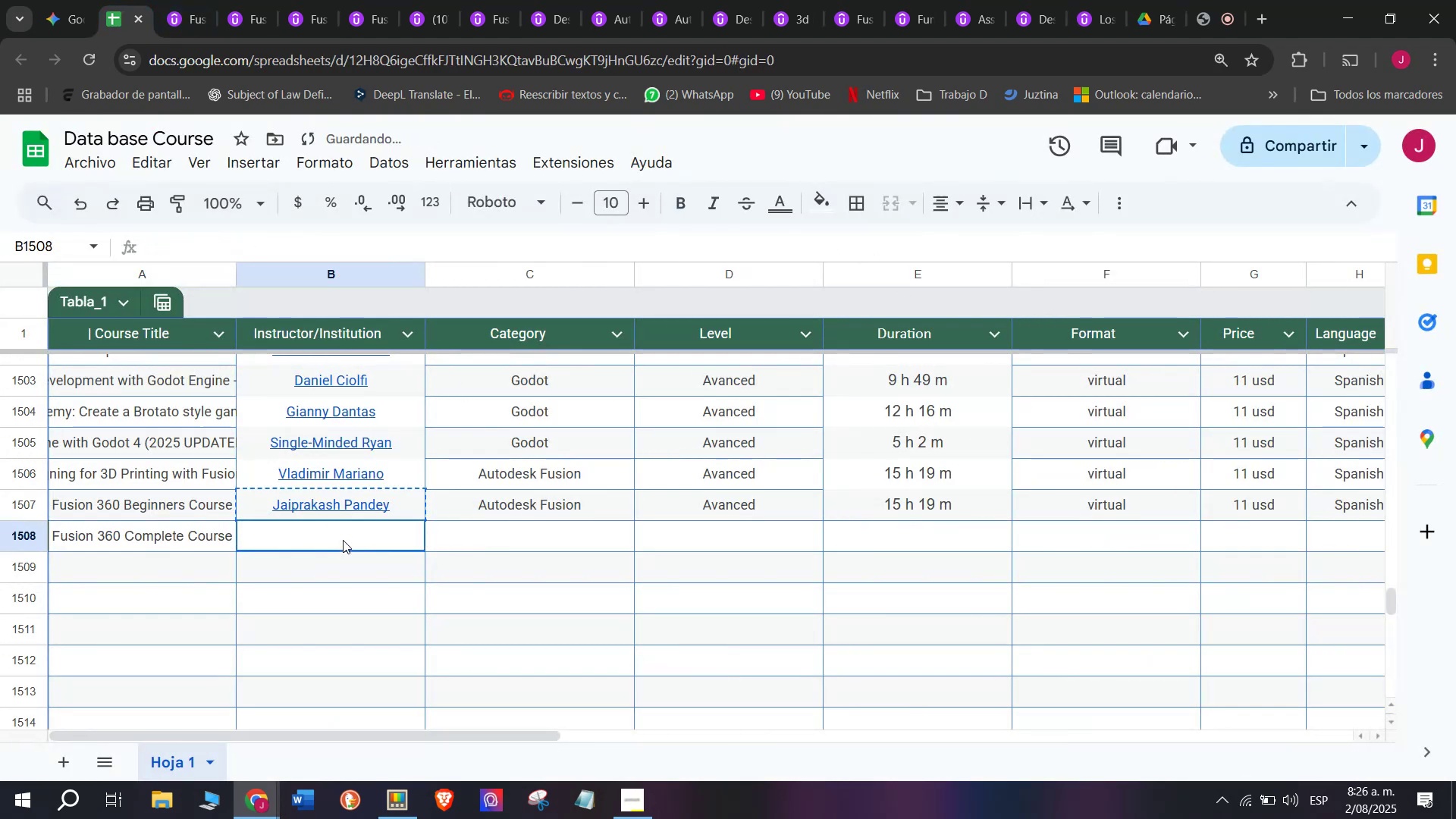 
key(Break)
 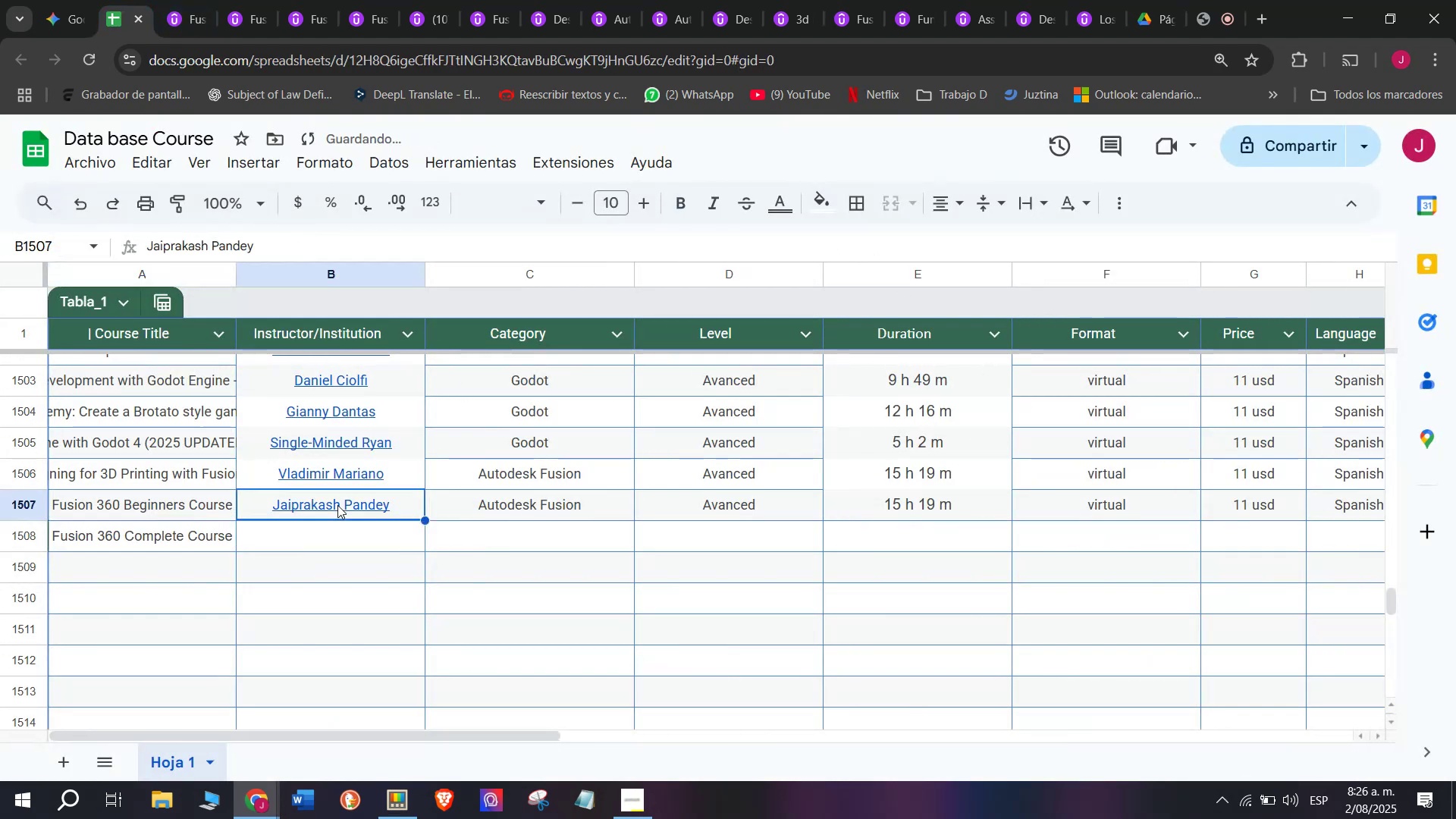 
key(Control+C)
 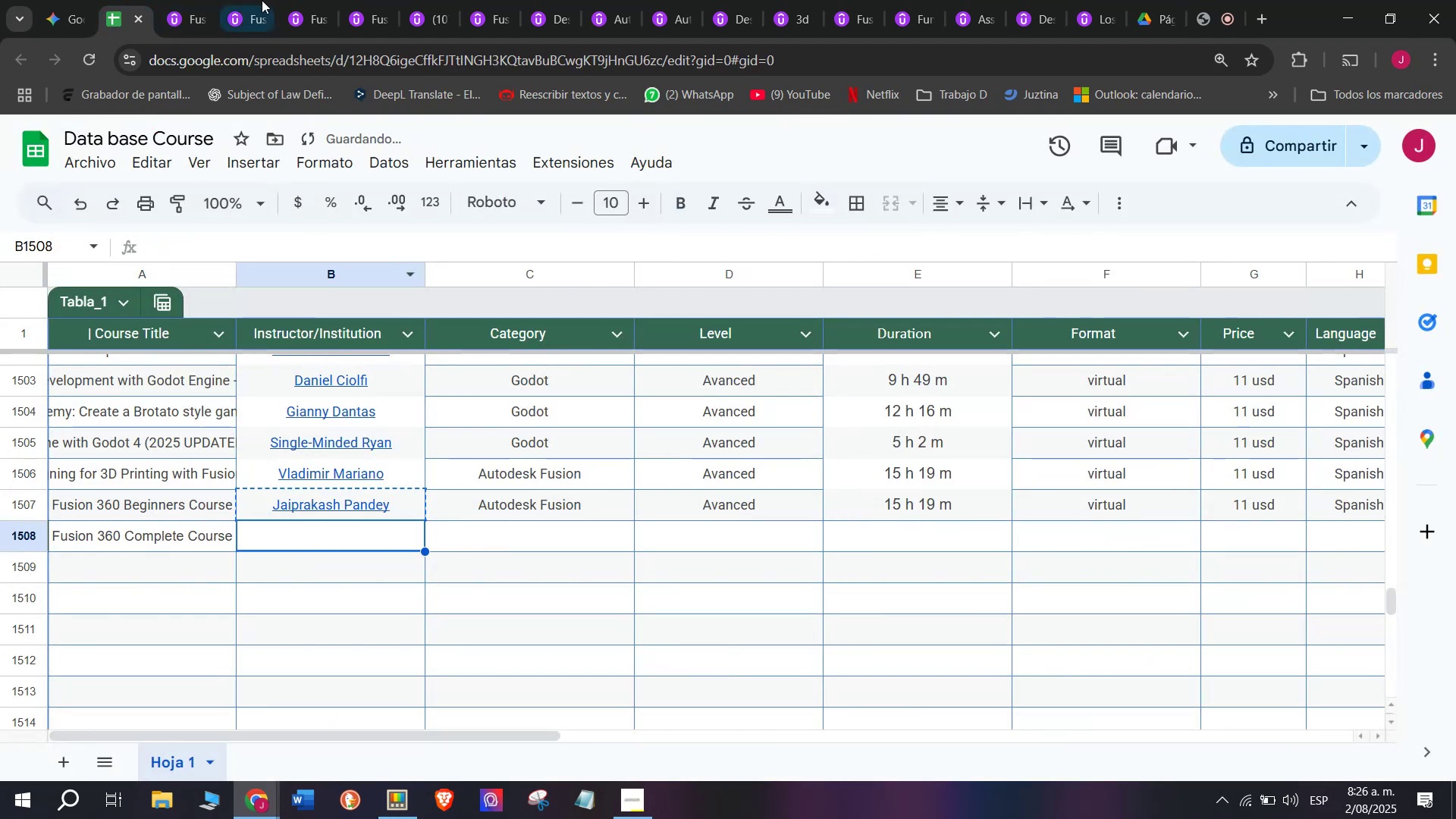 
left_click([180, 0])
 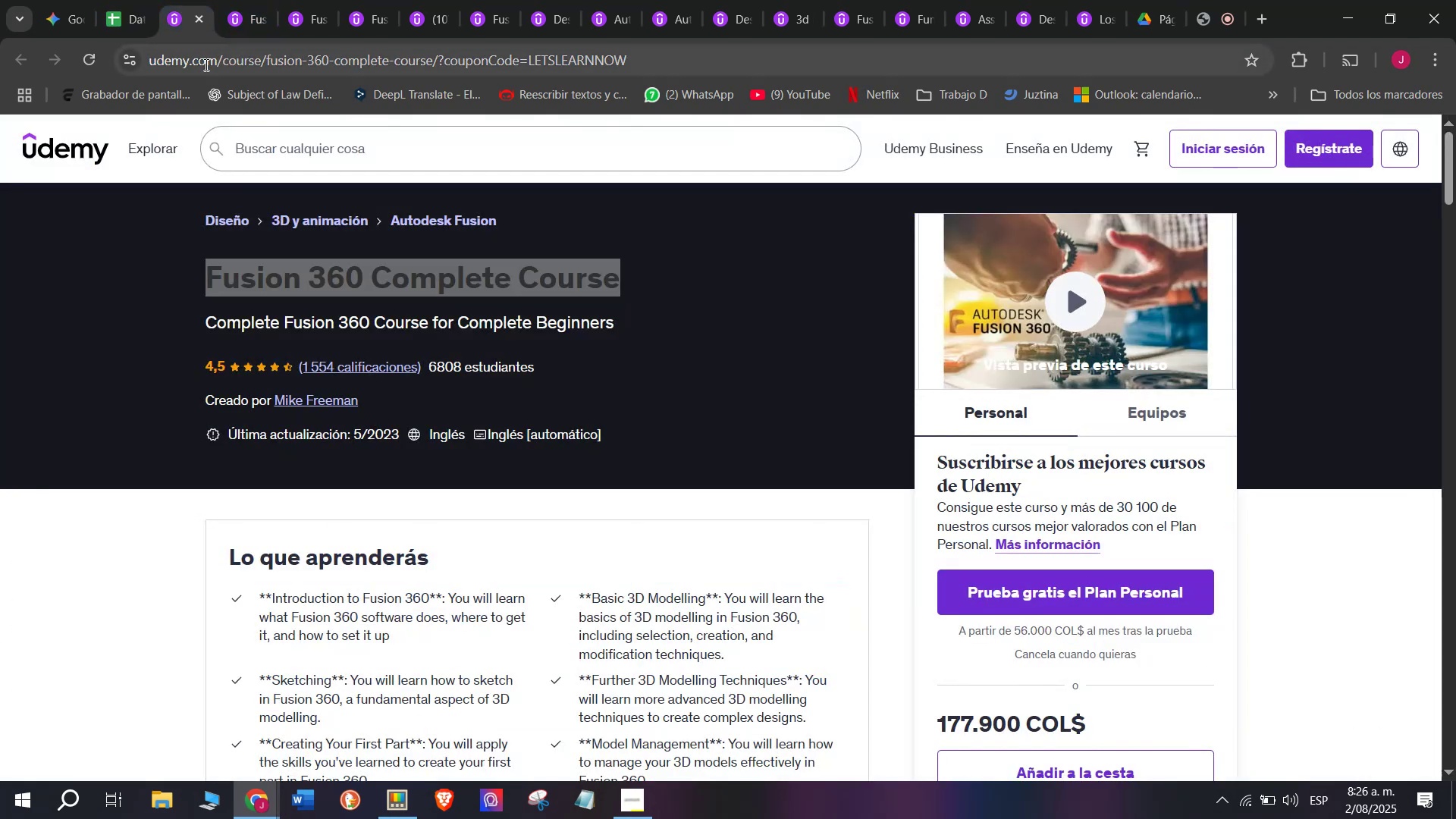 
double_click([205, 64])
 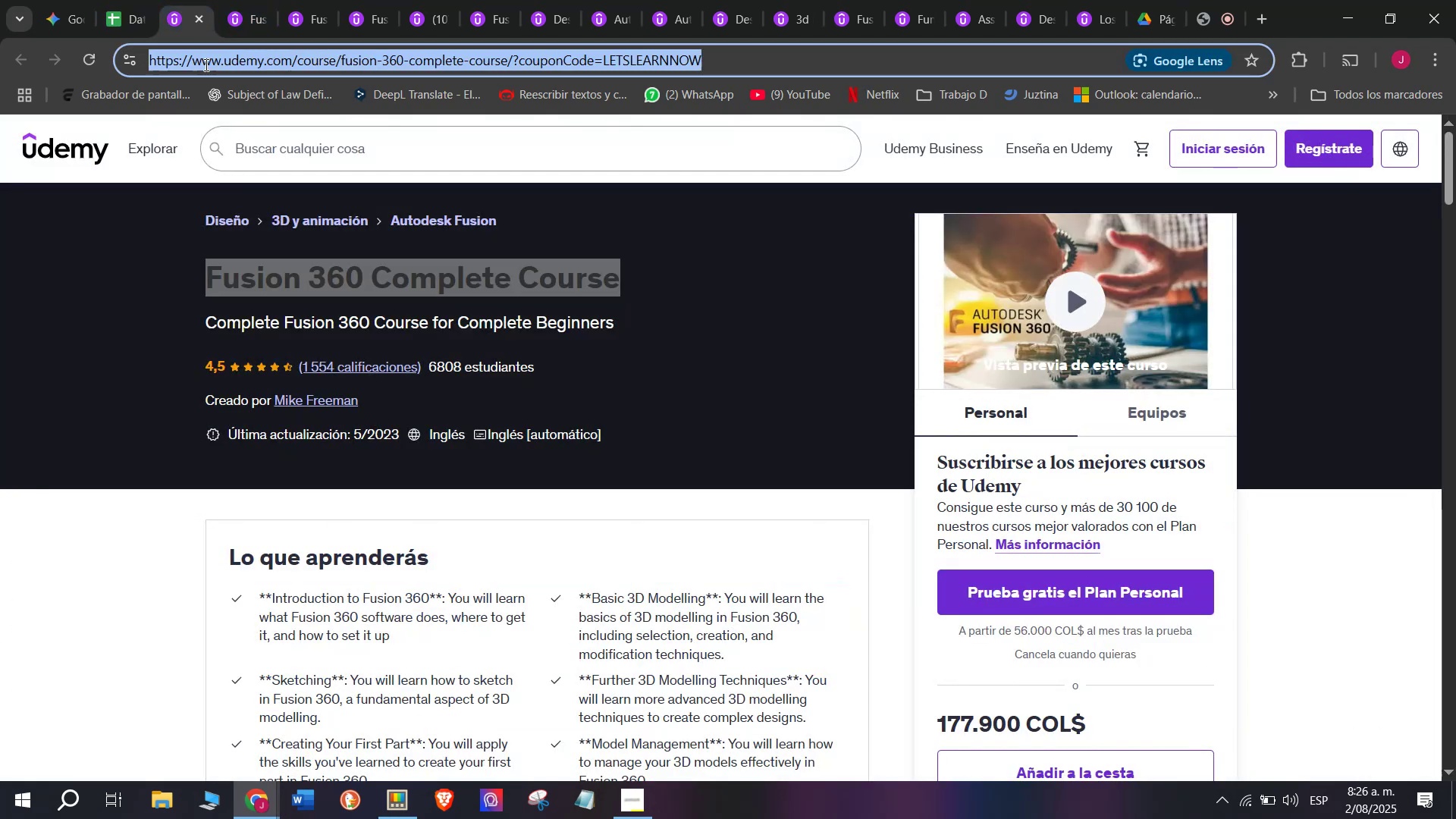 
triple_click([205, 64])
 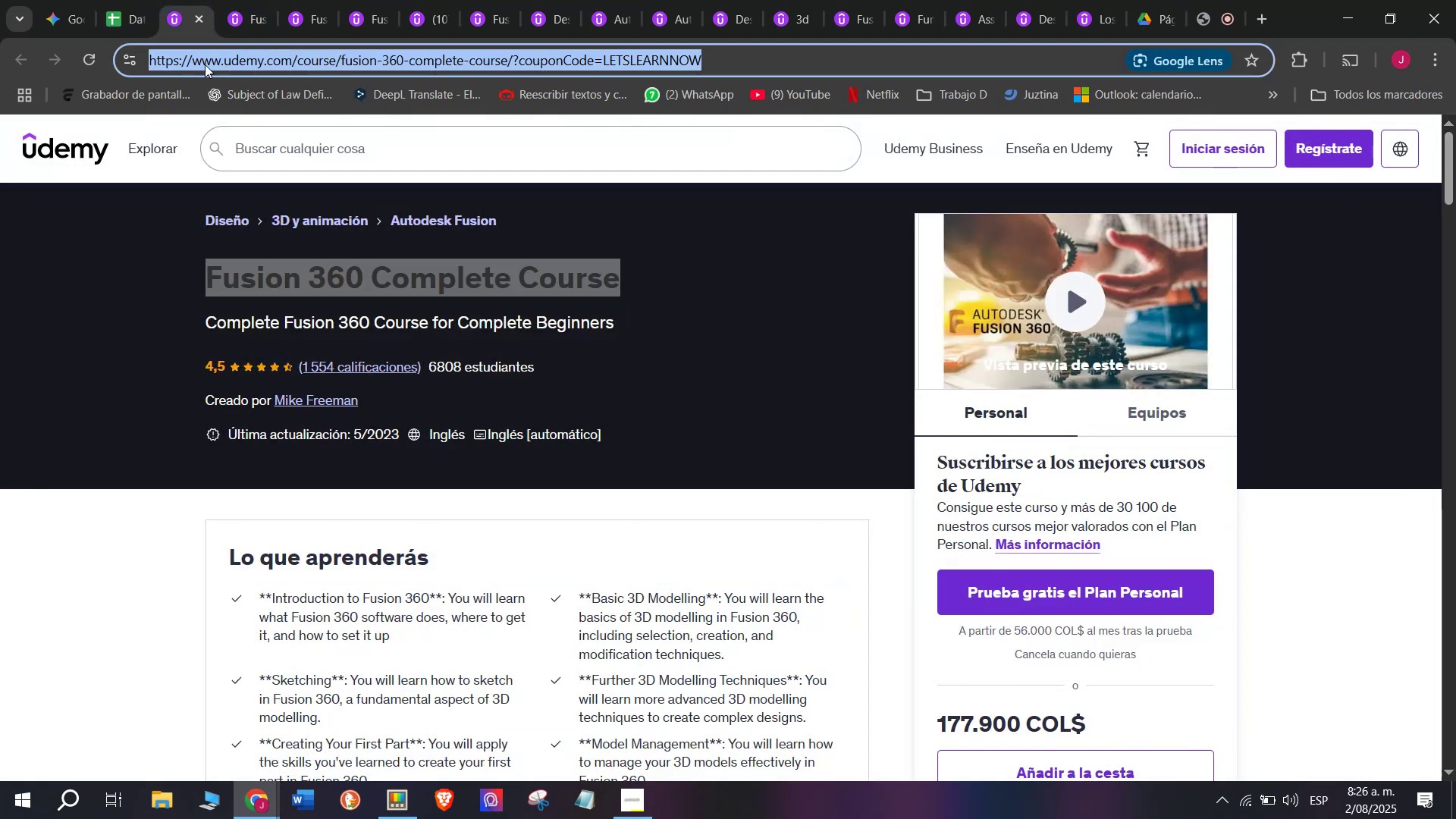 
key(Control+ControlLeft)
 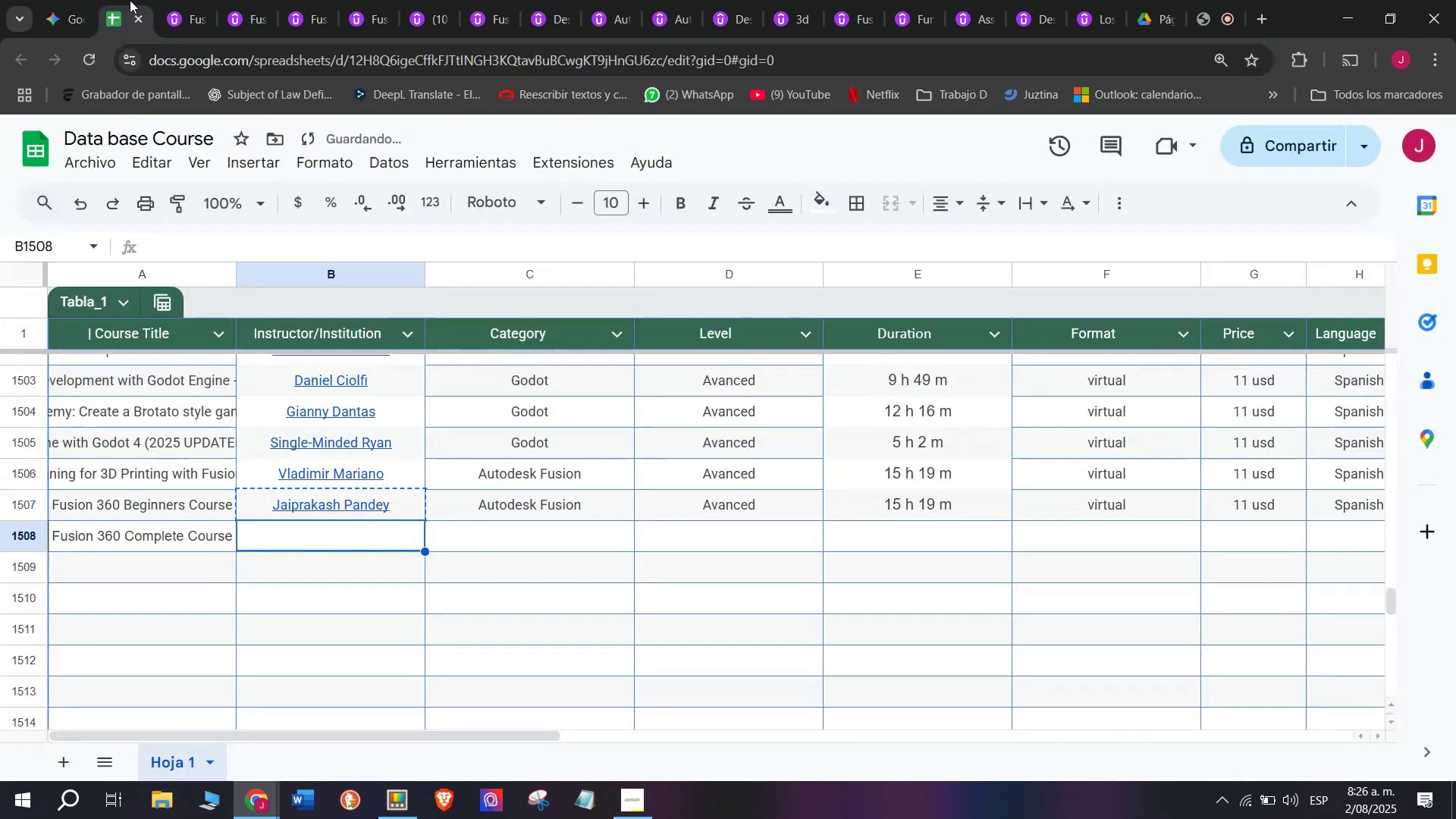 
key(Break)
 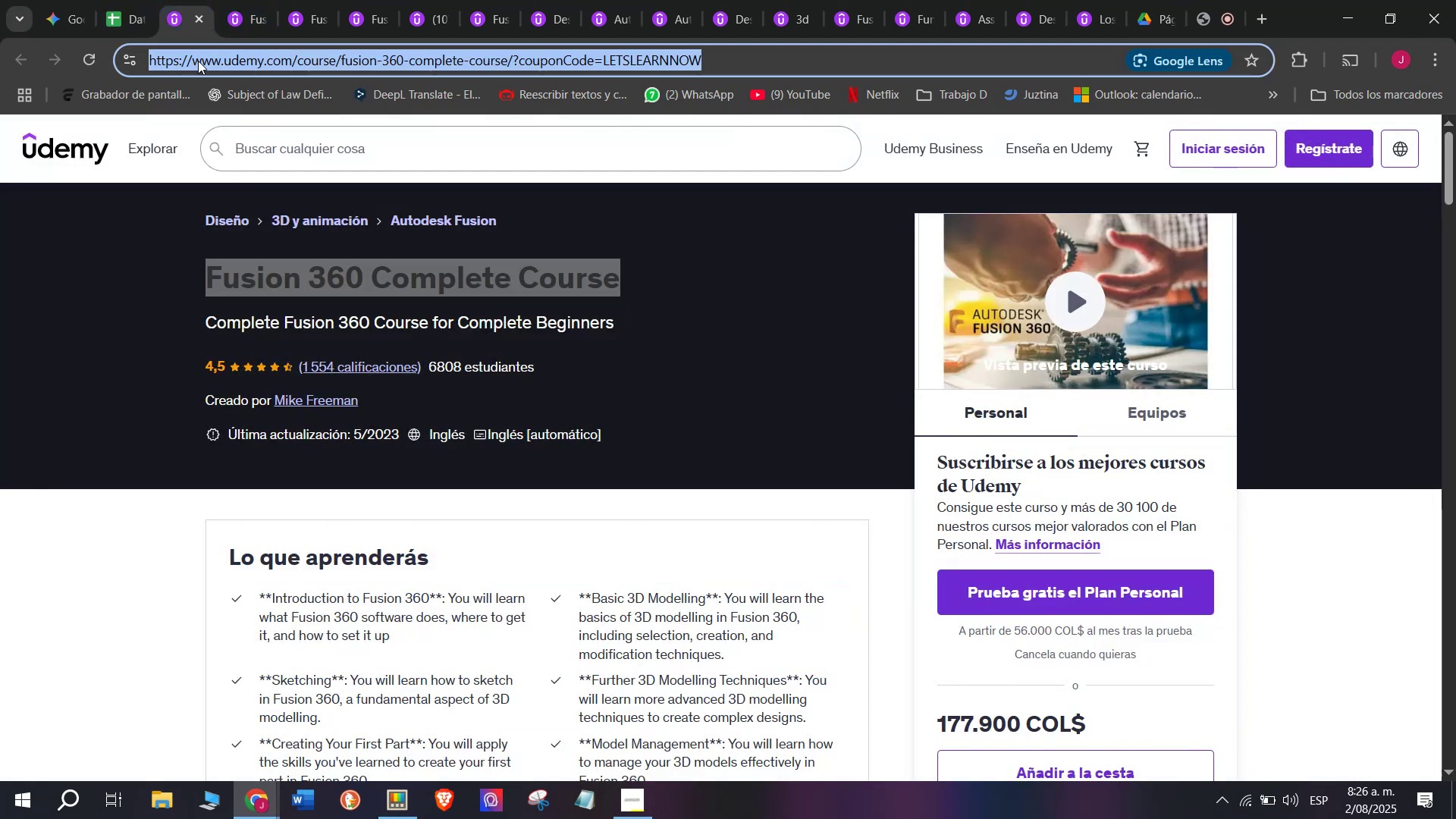 
key(Control+C)
 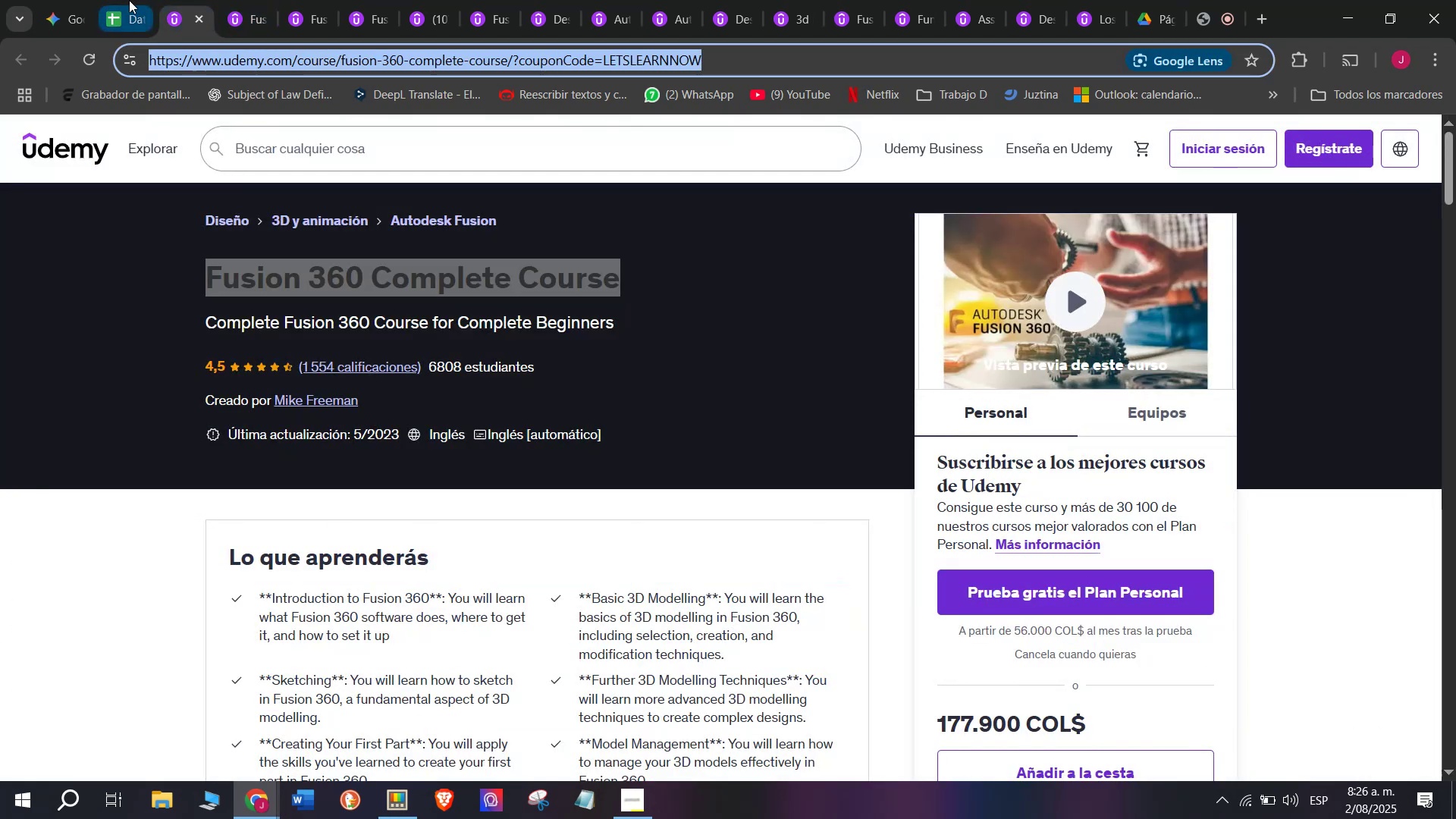 
left_click([130, 0])
 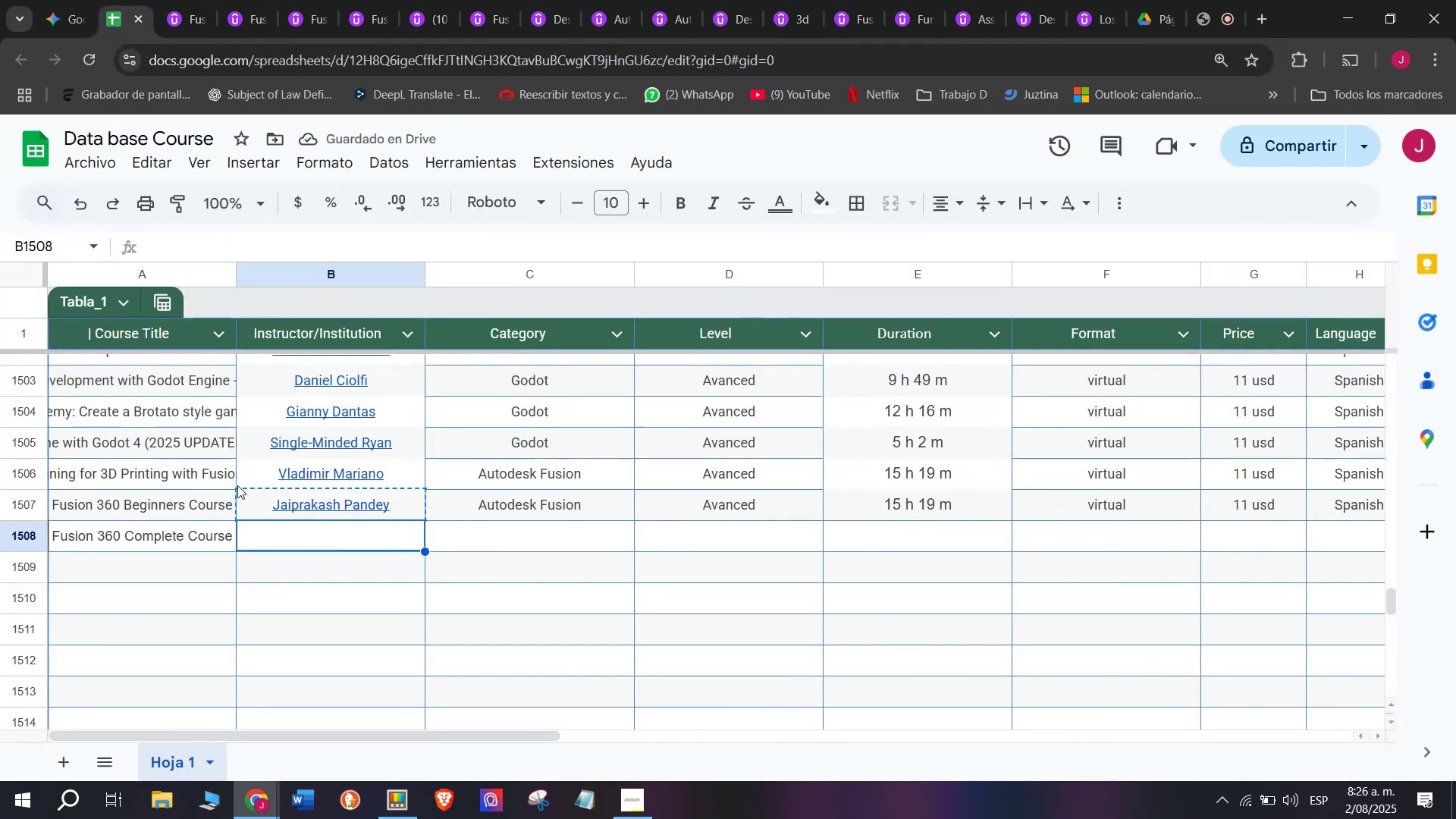 
key(Z)
 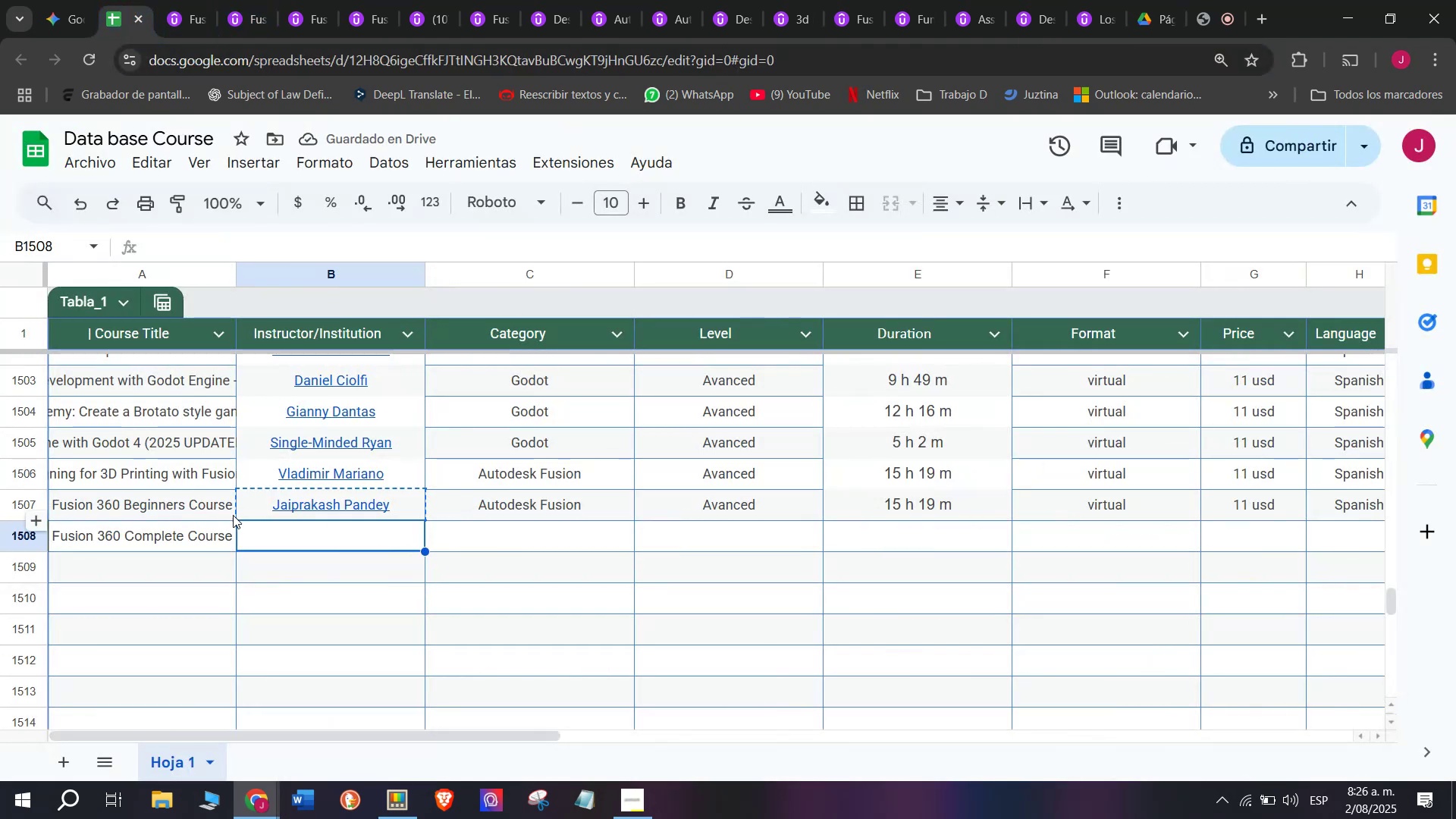 
key(Control+ControlLeft)
 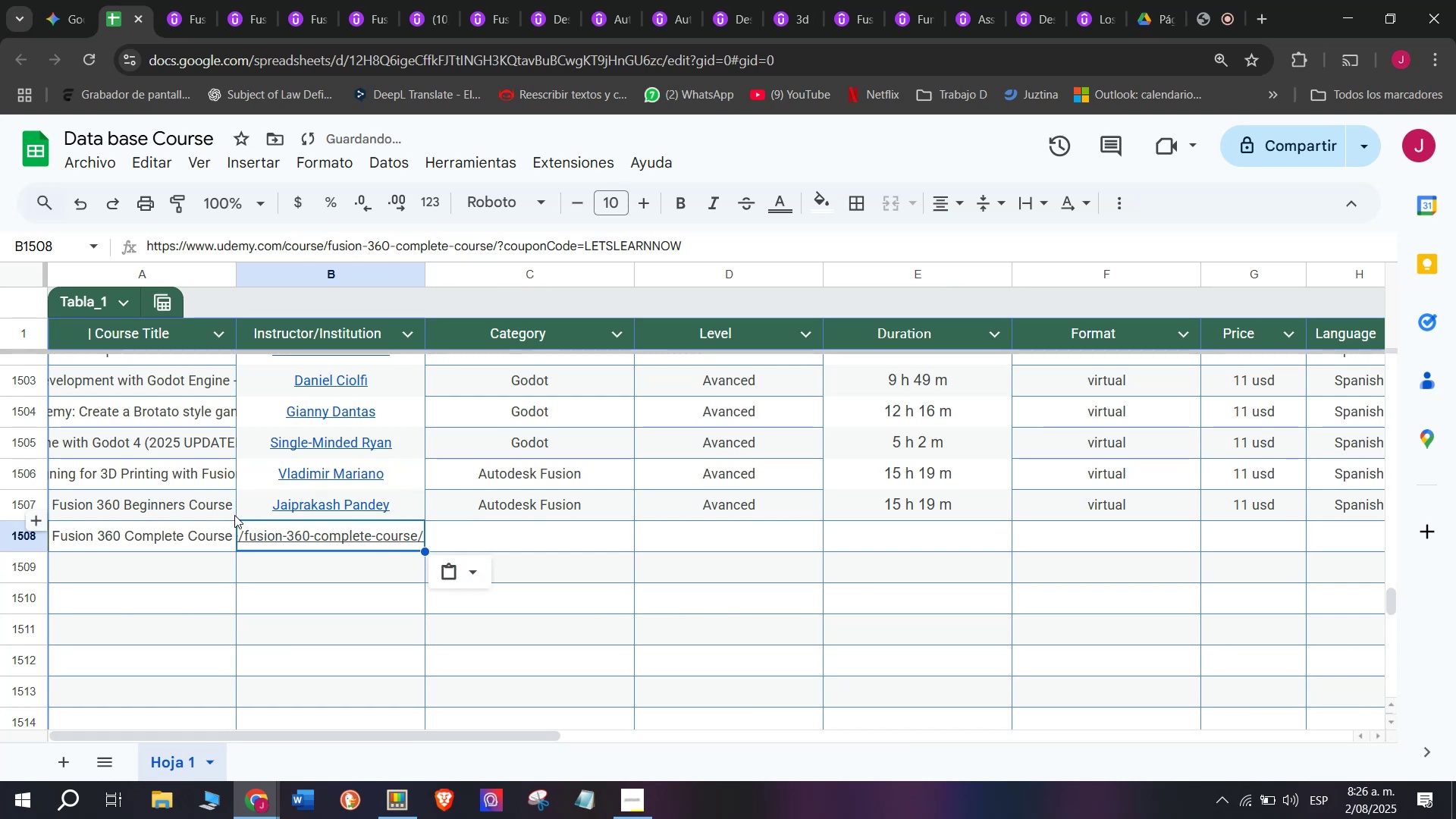 
key(Control+V)
 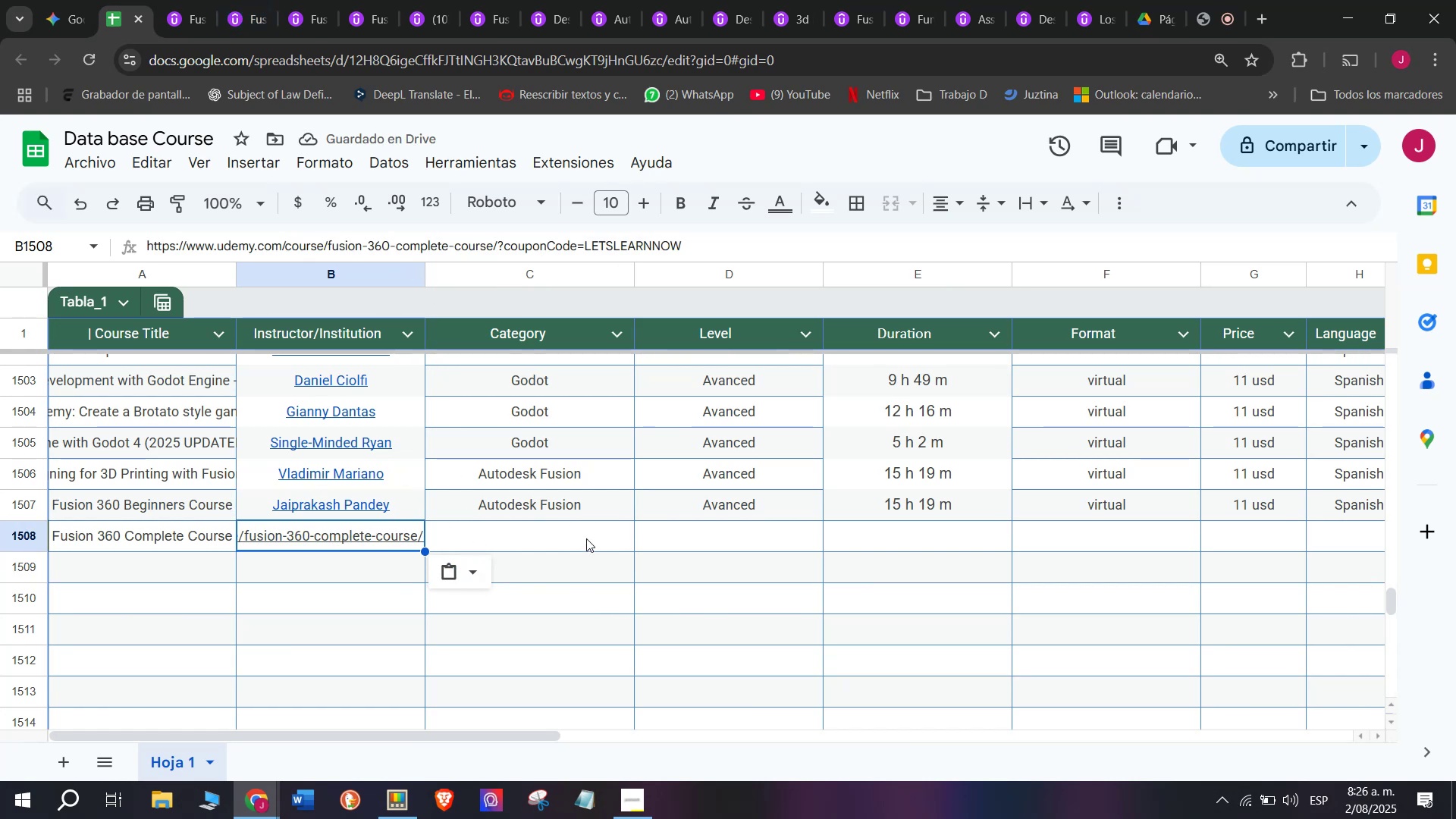 
key(Control+Shift+ControlLeft)
 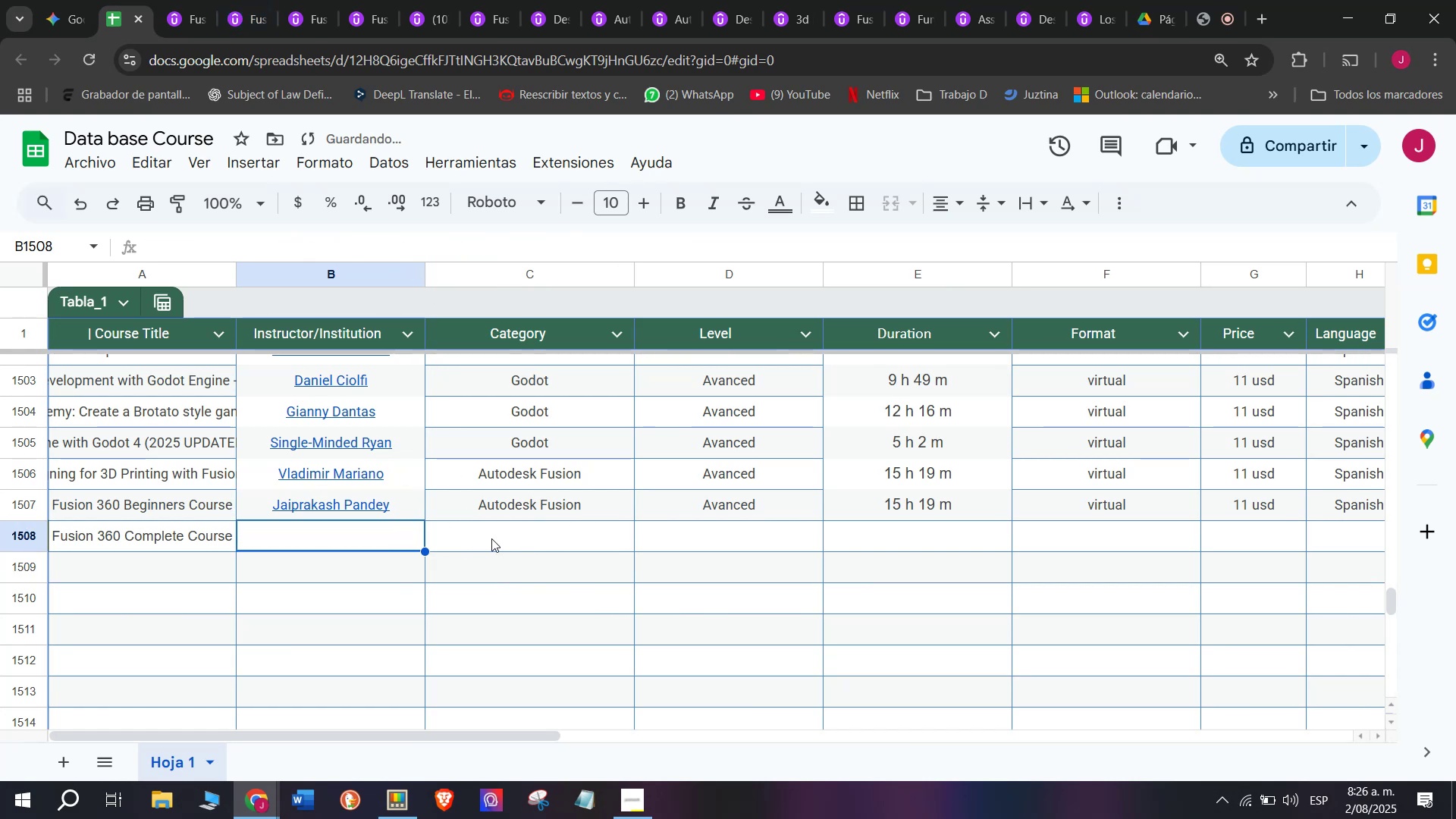 
key(Shift+ShiftLeft)
 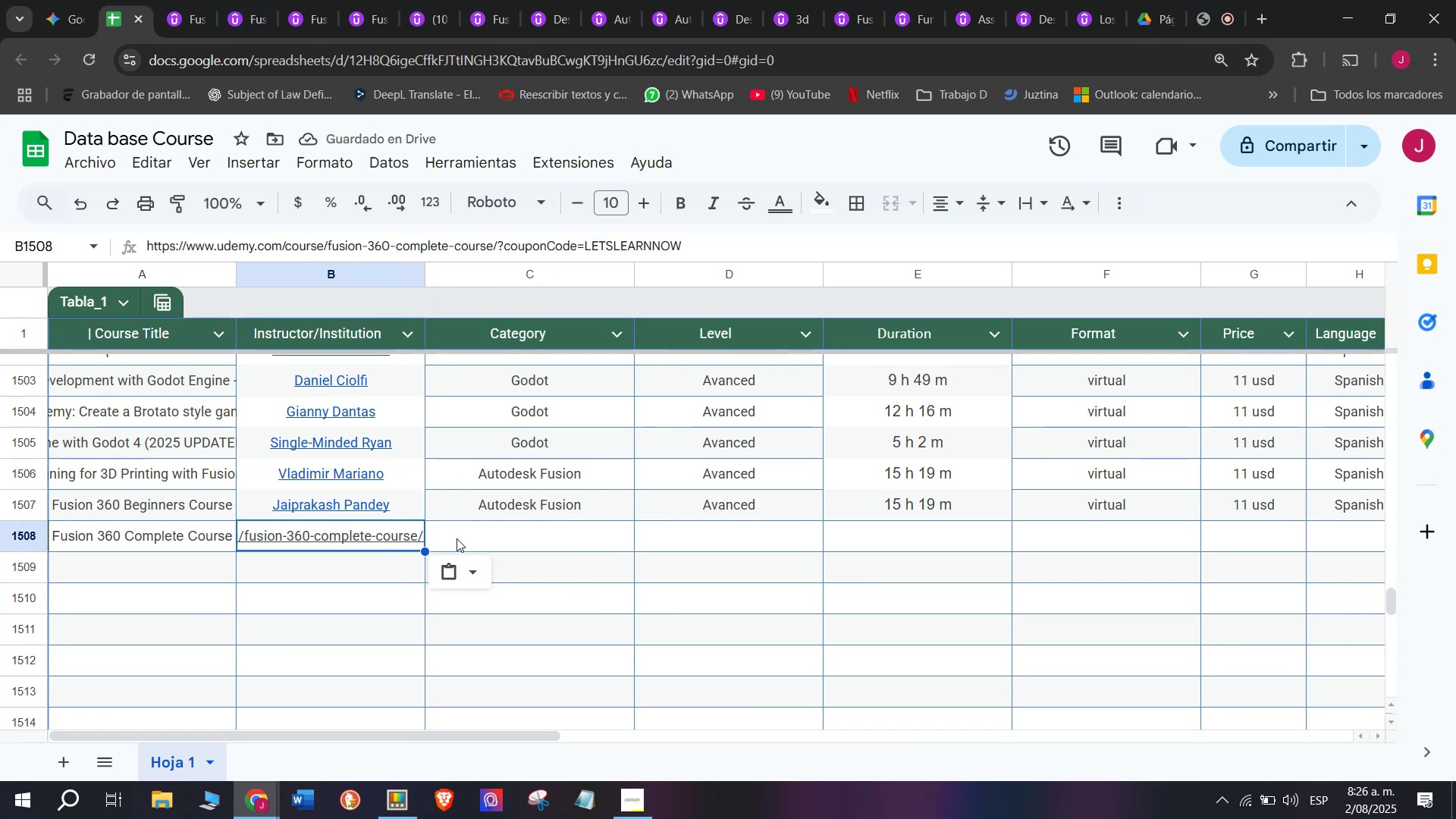 
key(Control+Shift+Z)
 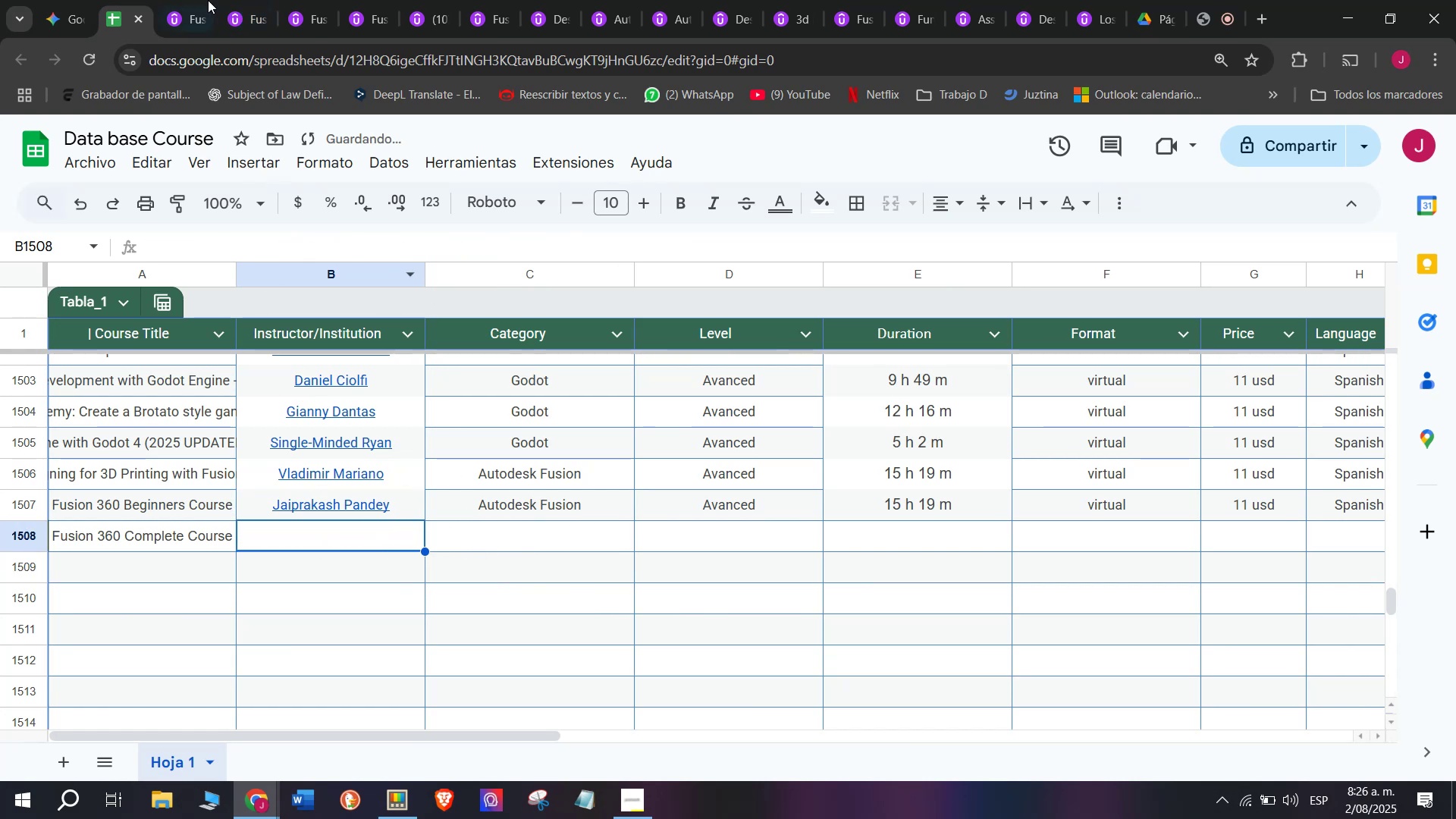 
left_click([179, 0])
 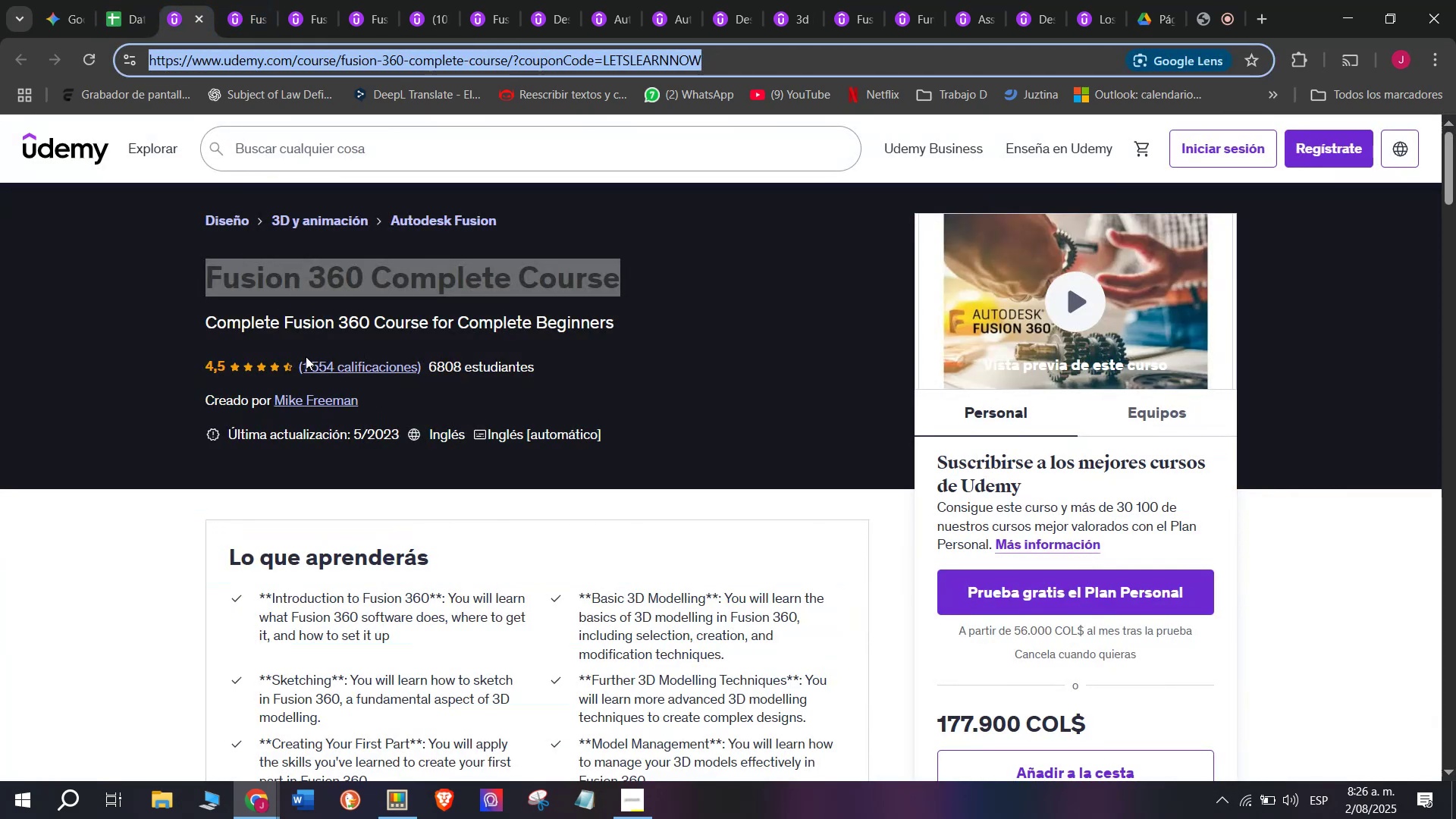 
left_click([311, 400])
 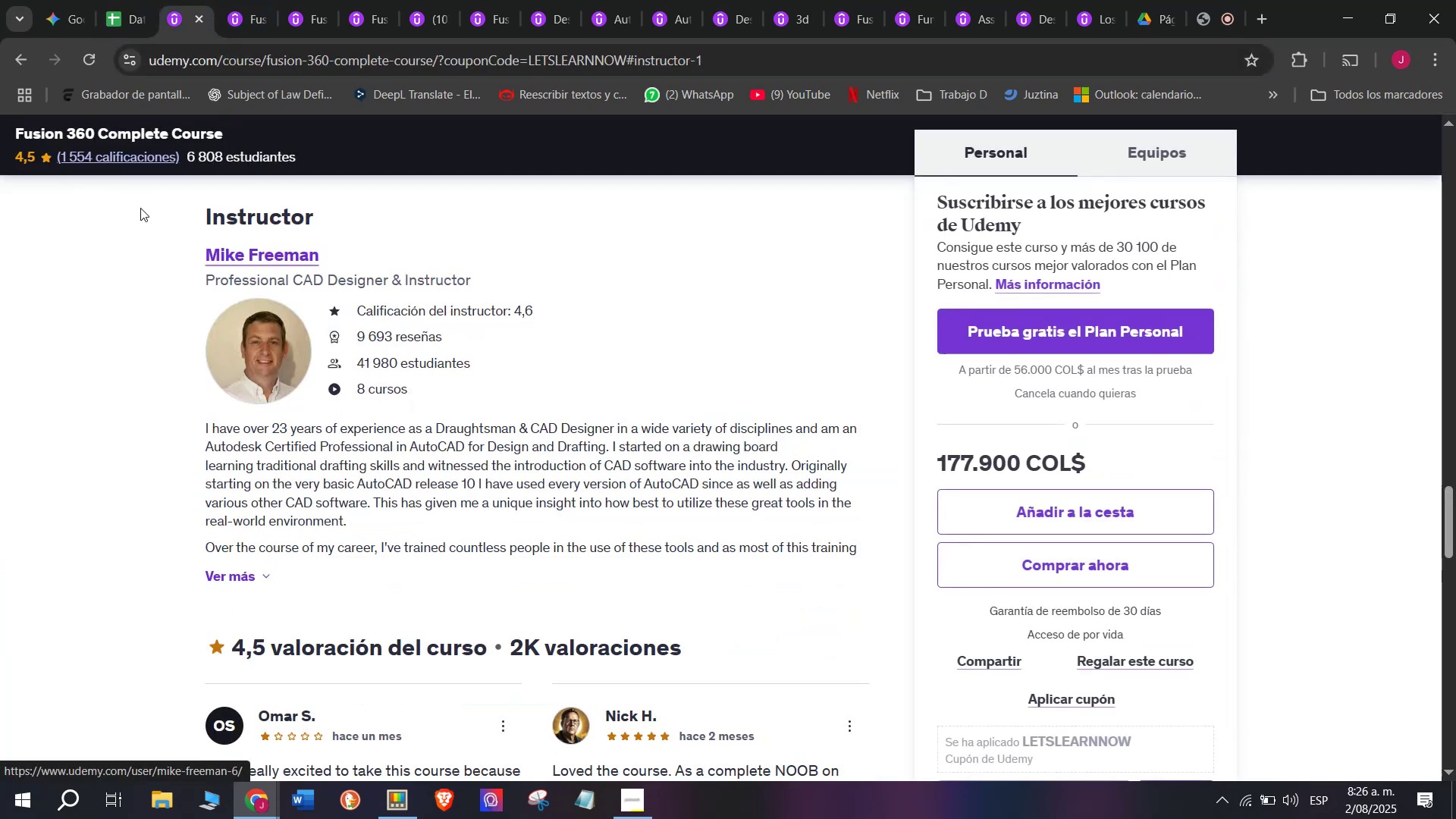 
left_click_drag(start_coordinate=[162, 223], to_coordinate=[336, 244])
 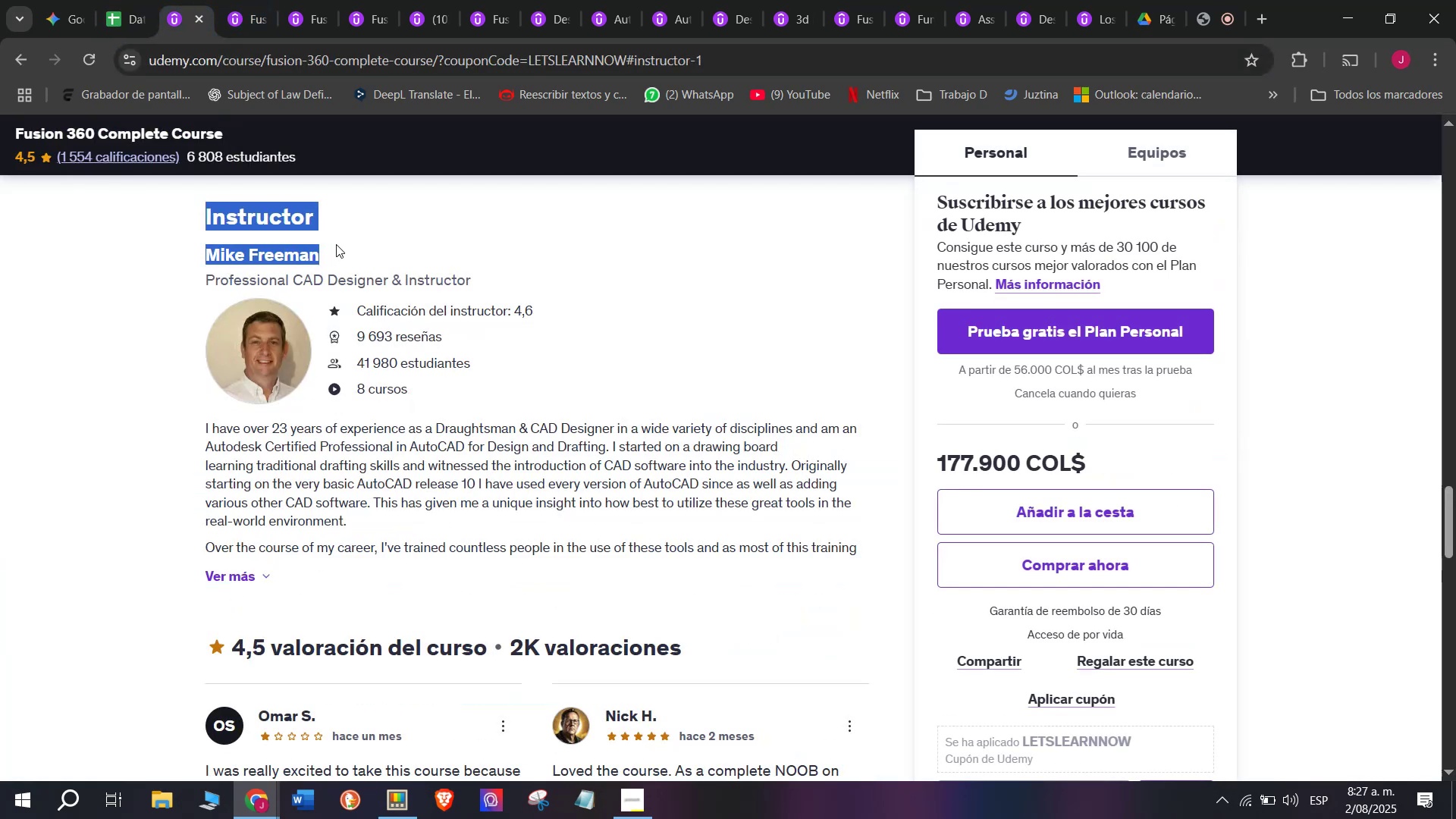 
left_click([336, 244])
 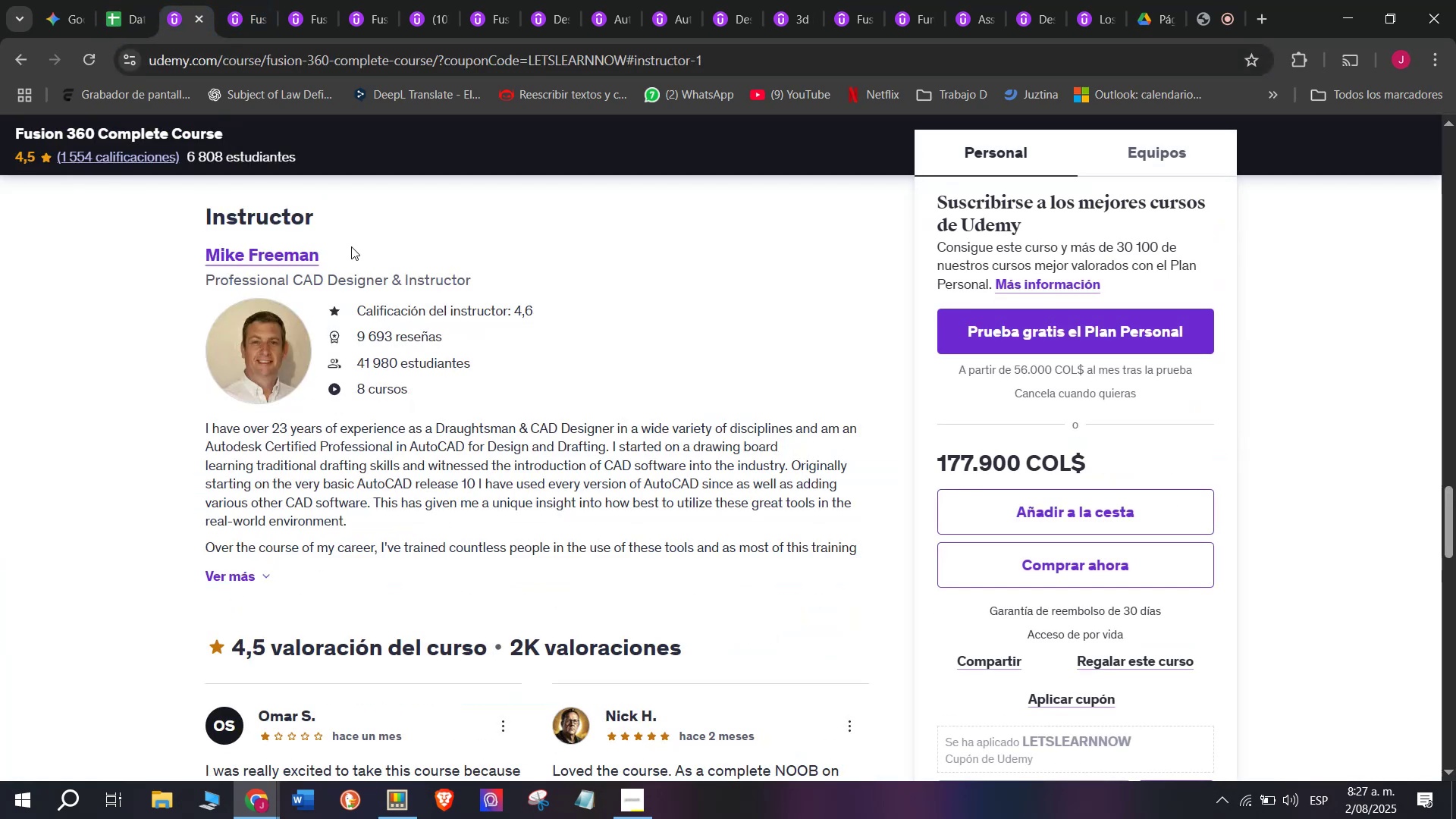 
left_click_drag(start_coordinate=[356, 246], to_coordinate=[196, 265])
 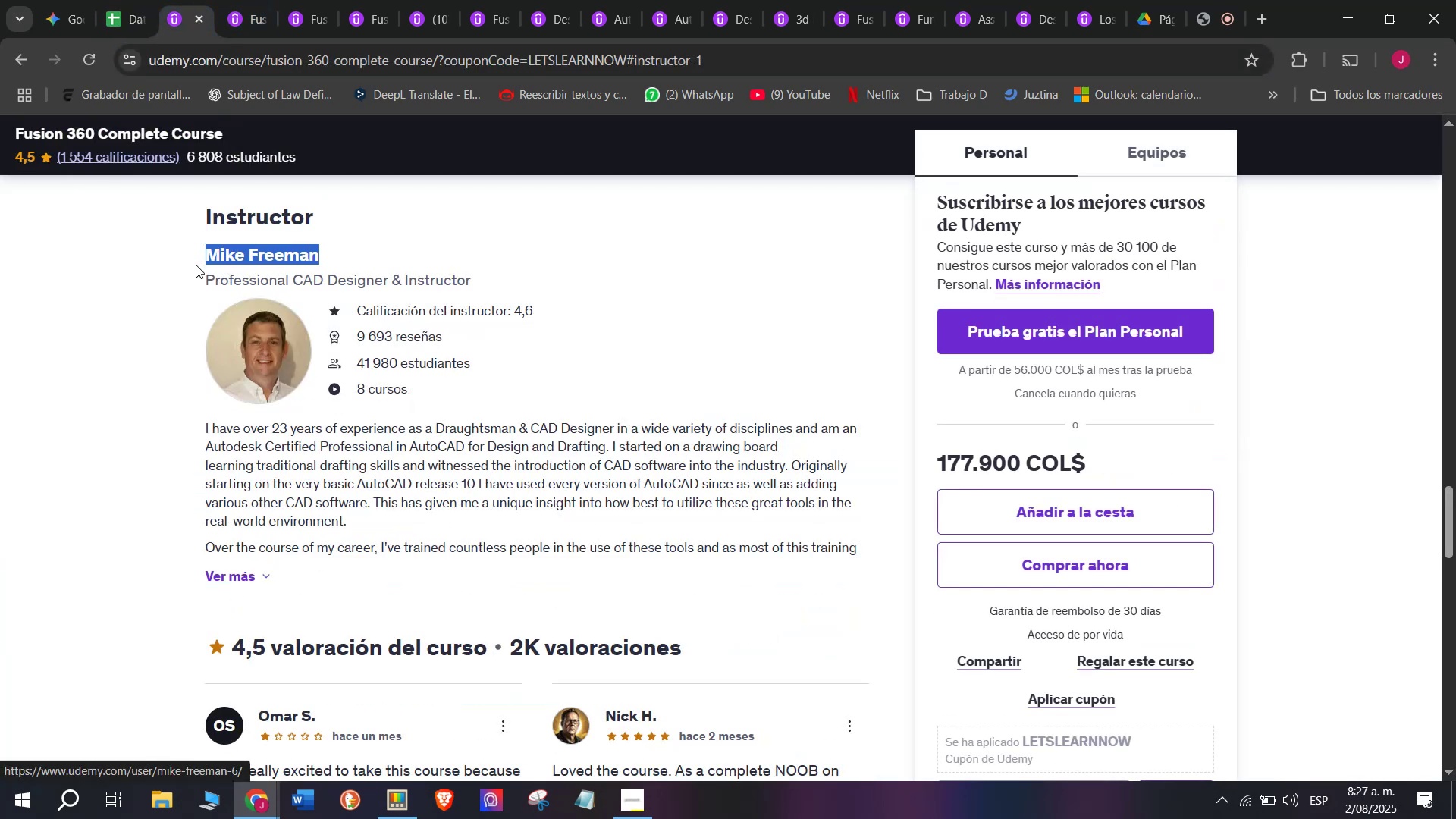 
key(Break)
 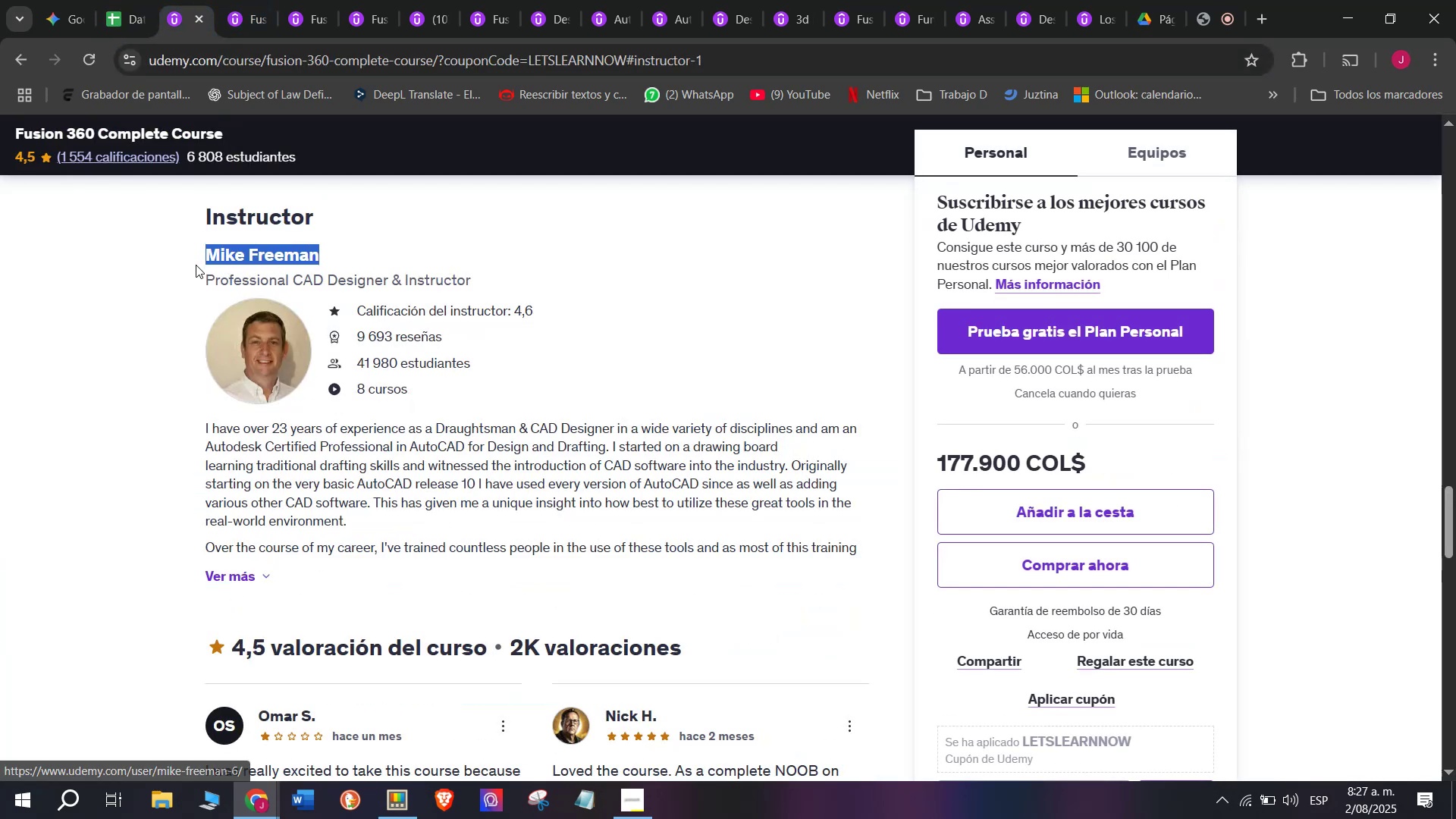 
key(Control+ControlLeft)
 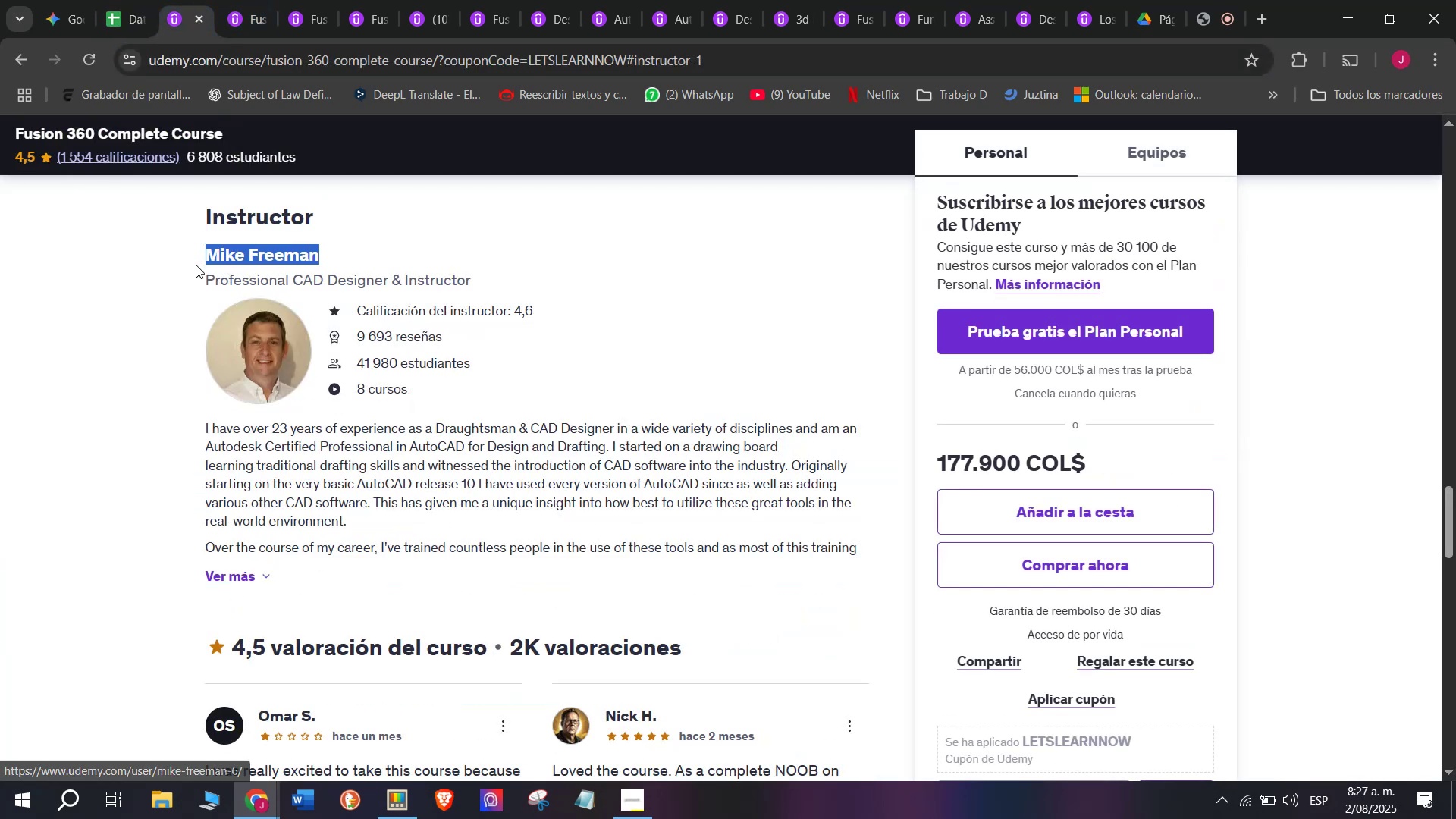 
key(Control+C)
 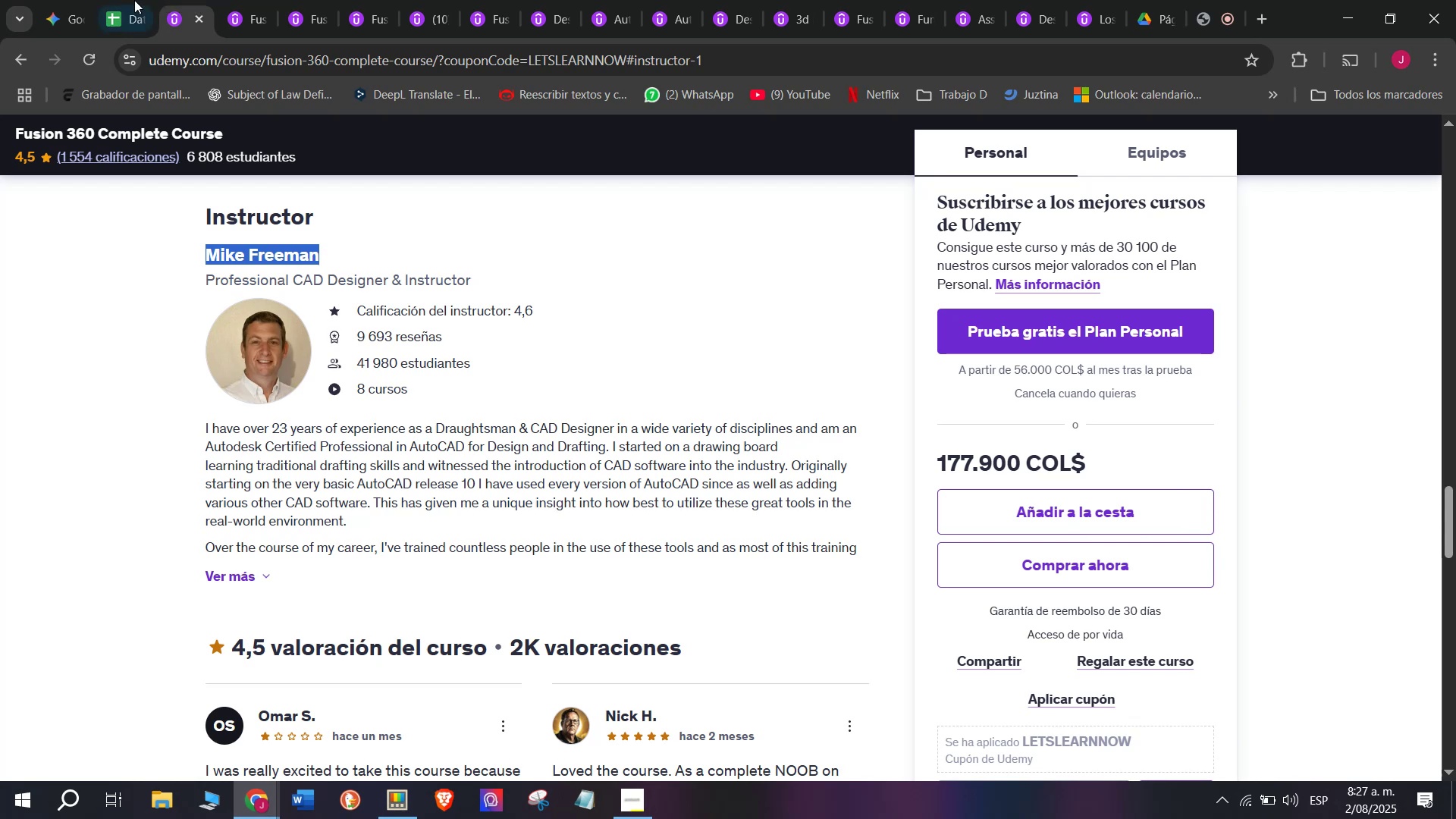 
left_click([130, 0])
 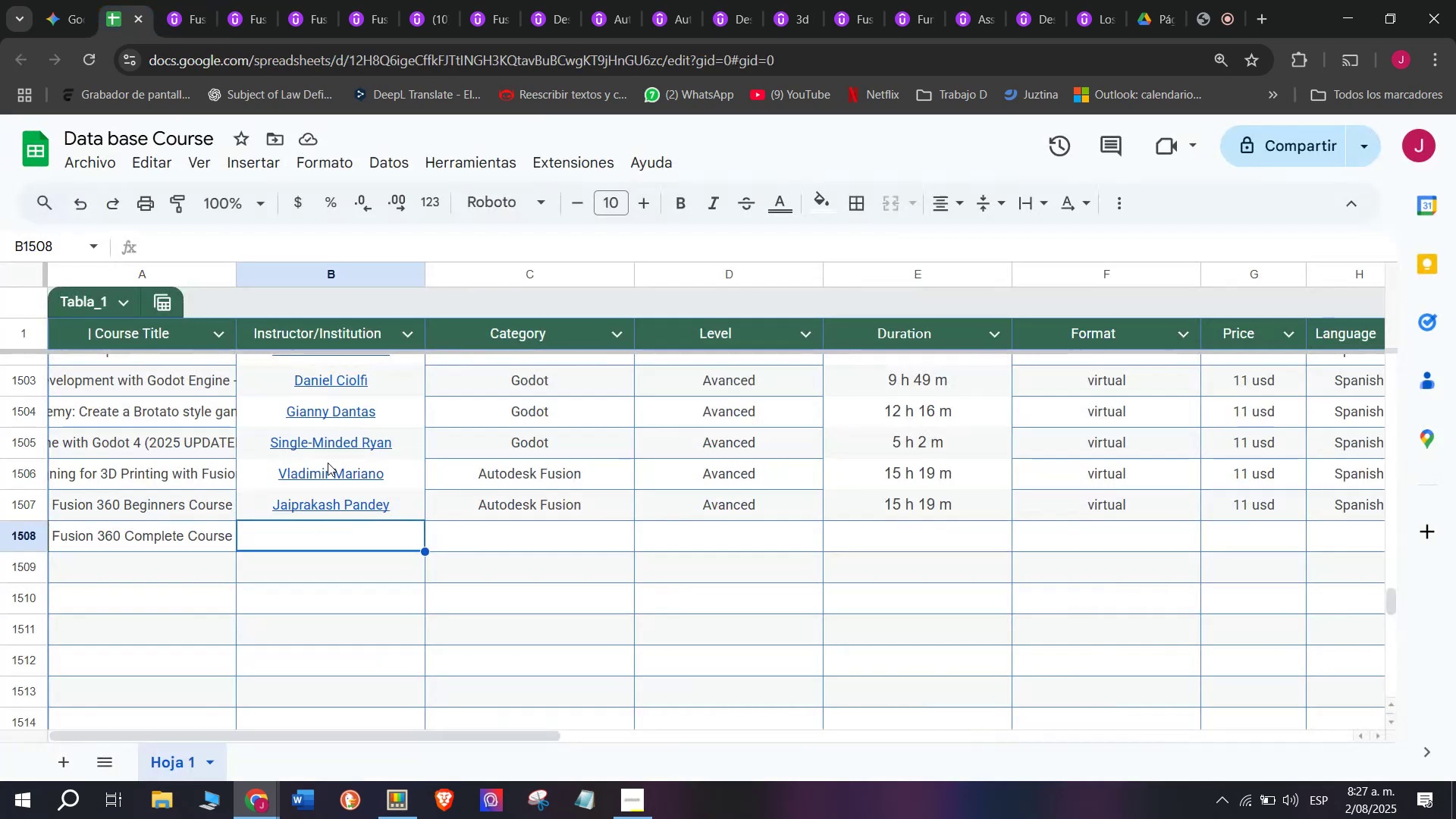 
key(Z)
 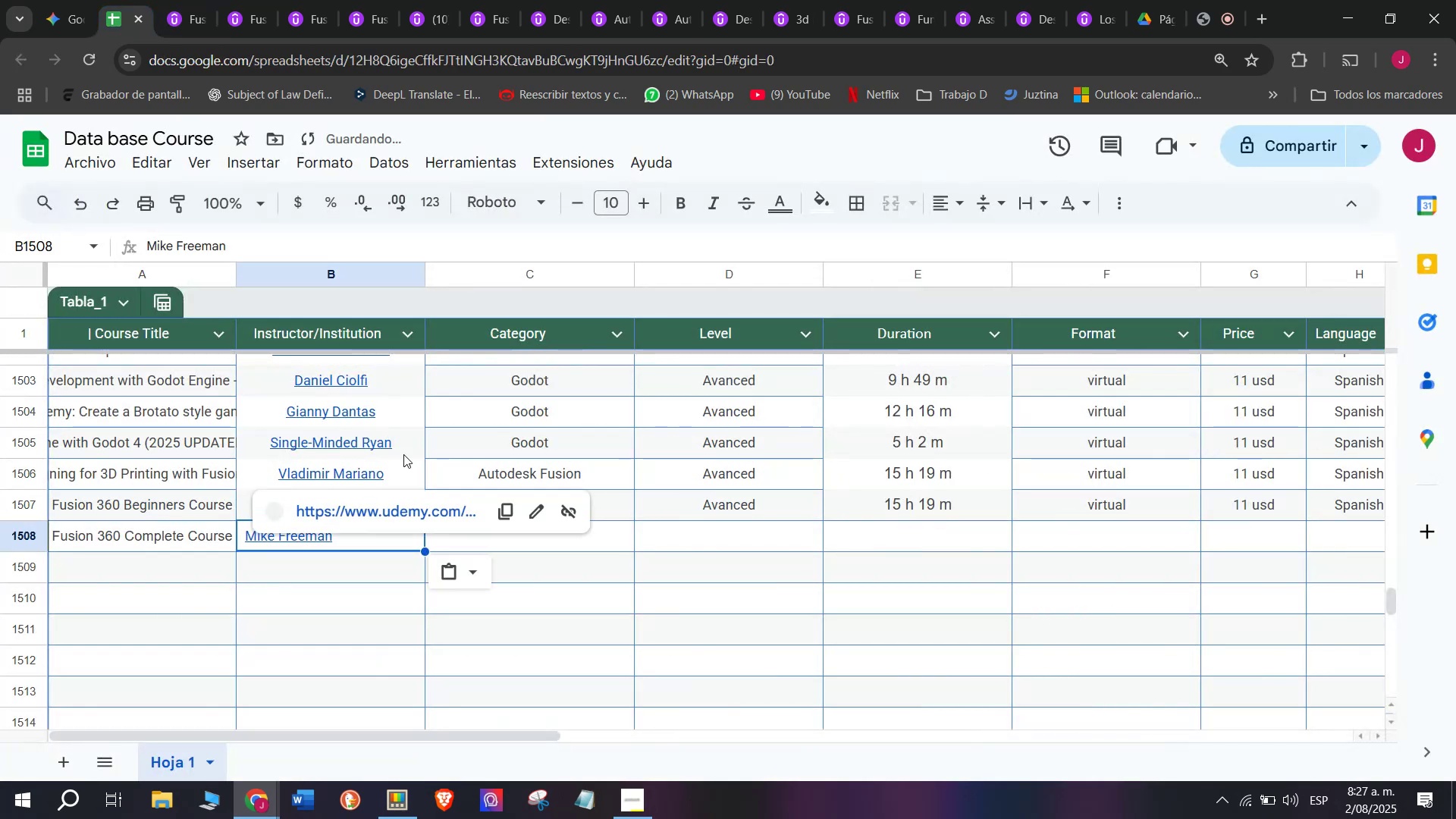 
key(Control+ControlLeft)
 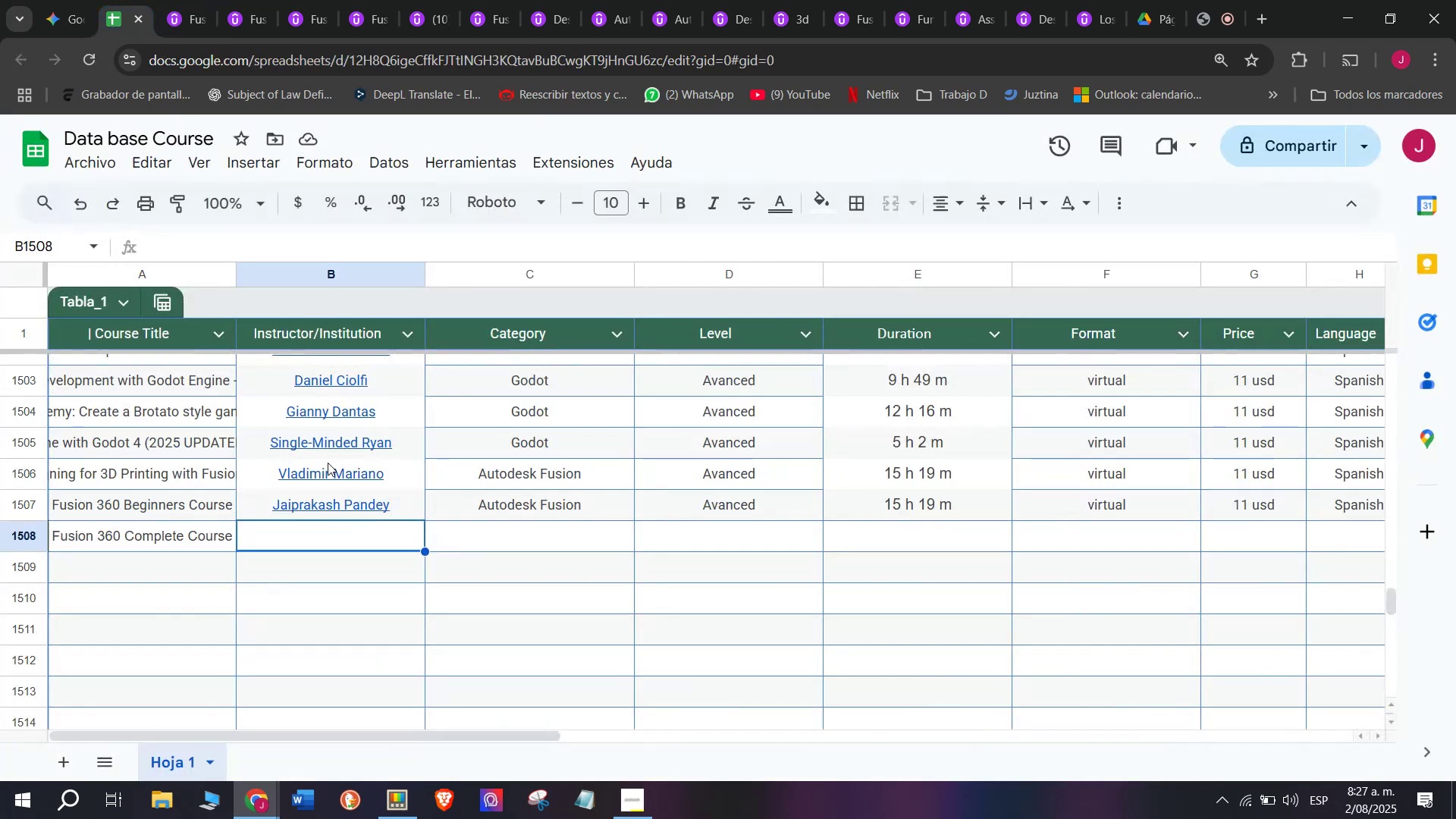 
key(Control+V)
 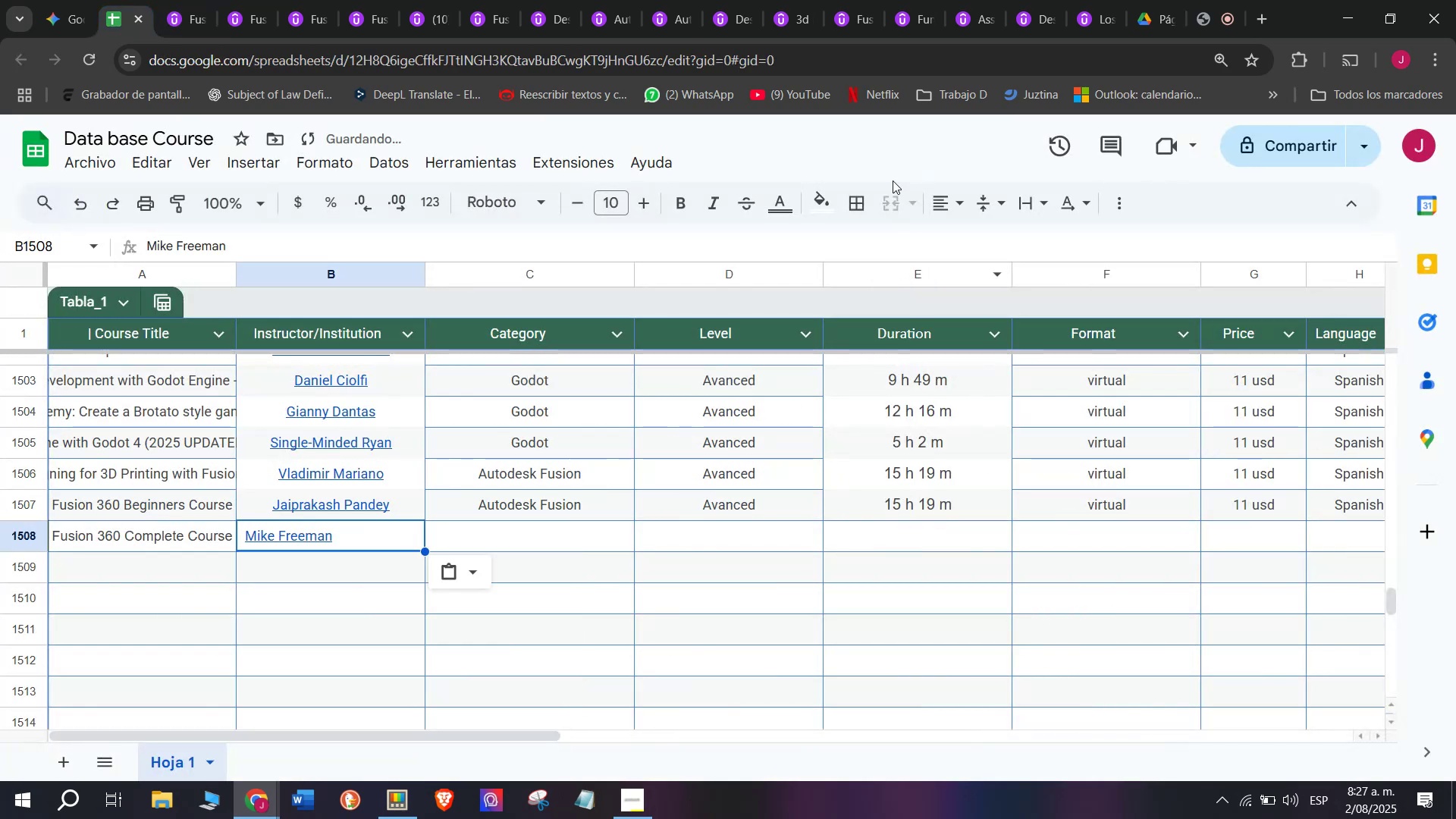 
left_click([942, 214])
 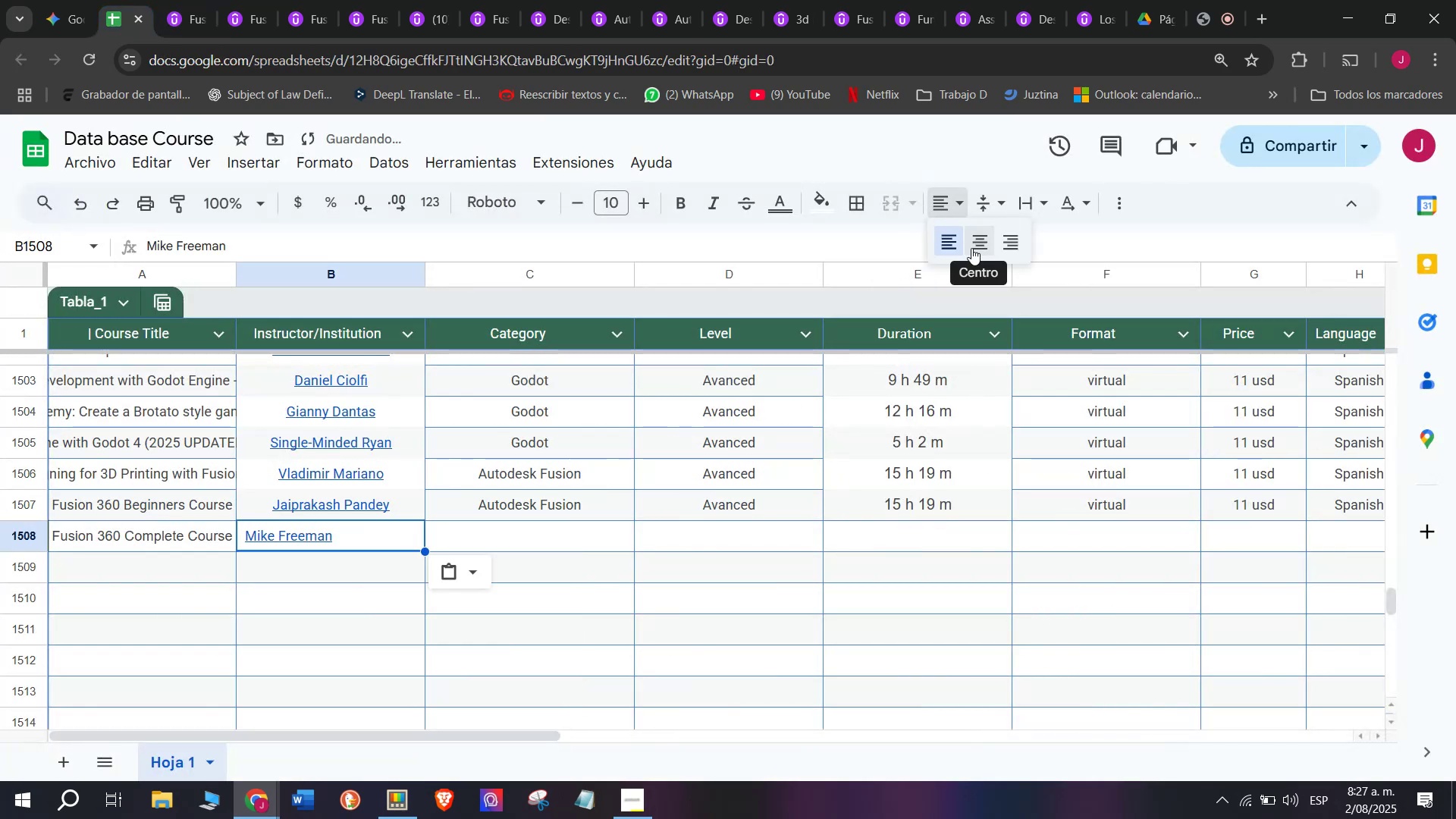 
left_click([971, 248])
 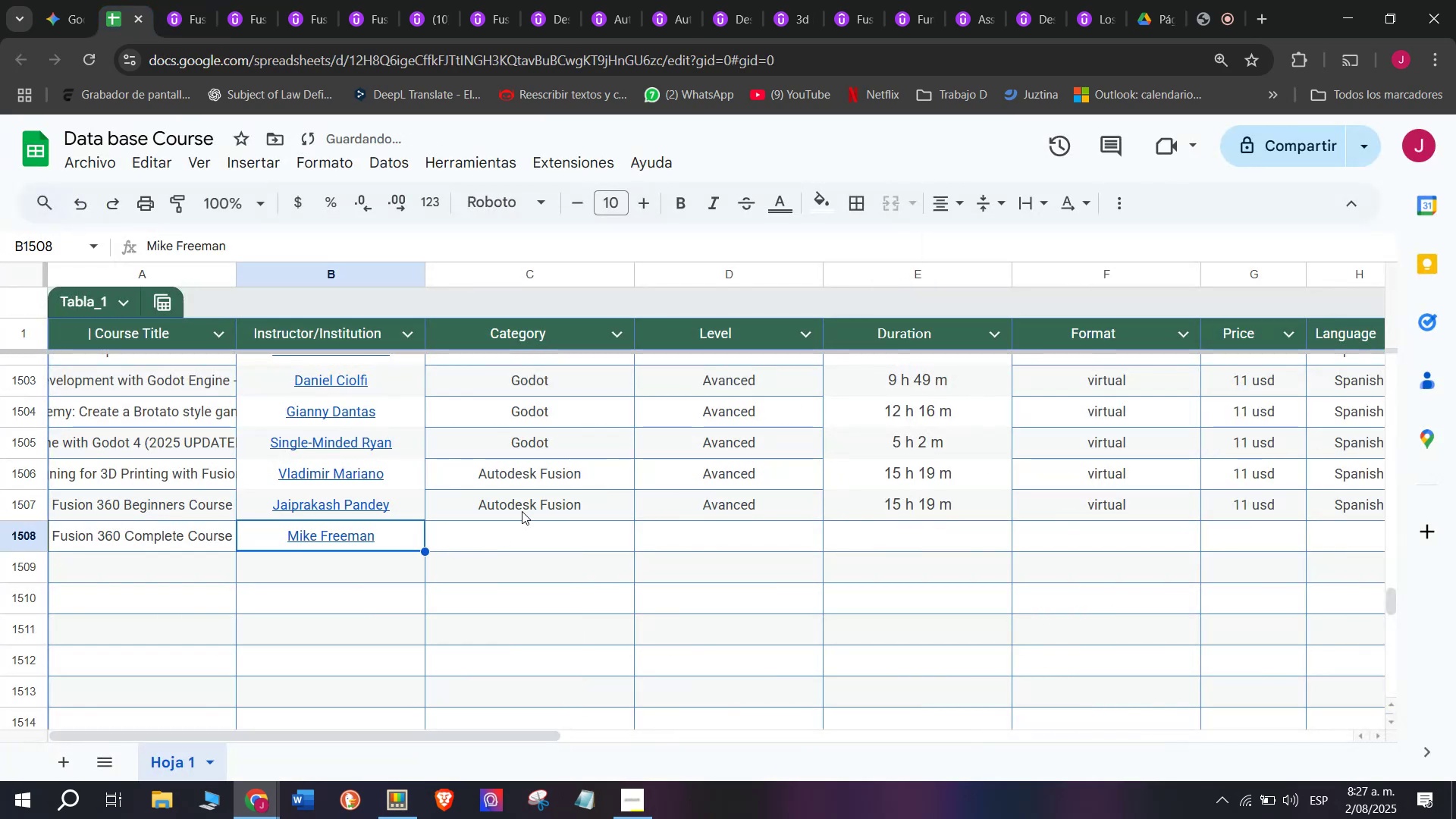 
key(Control+ControlLeft)
 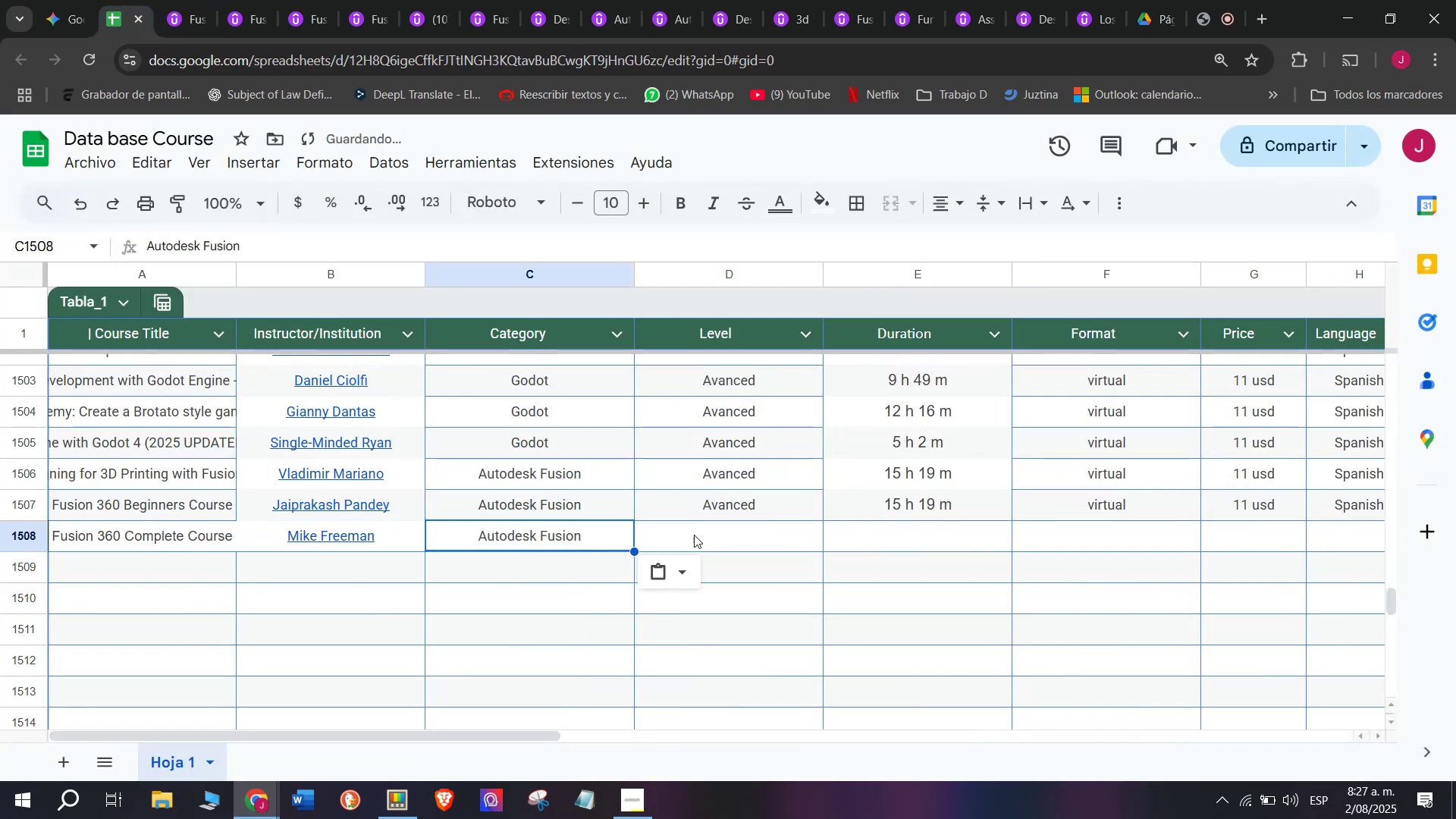 
key(Break)
 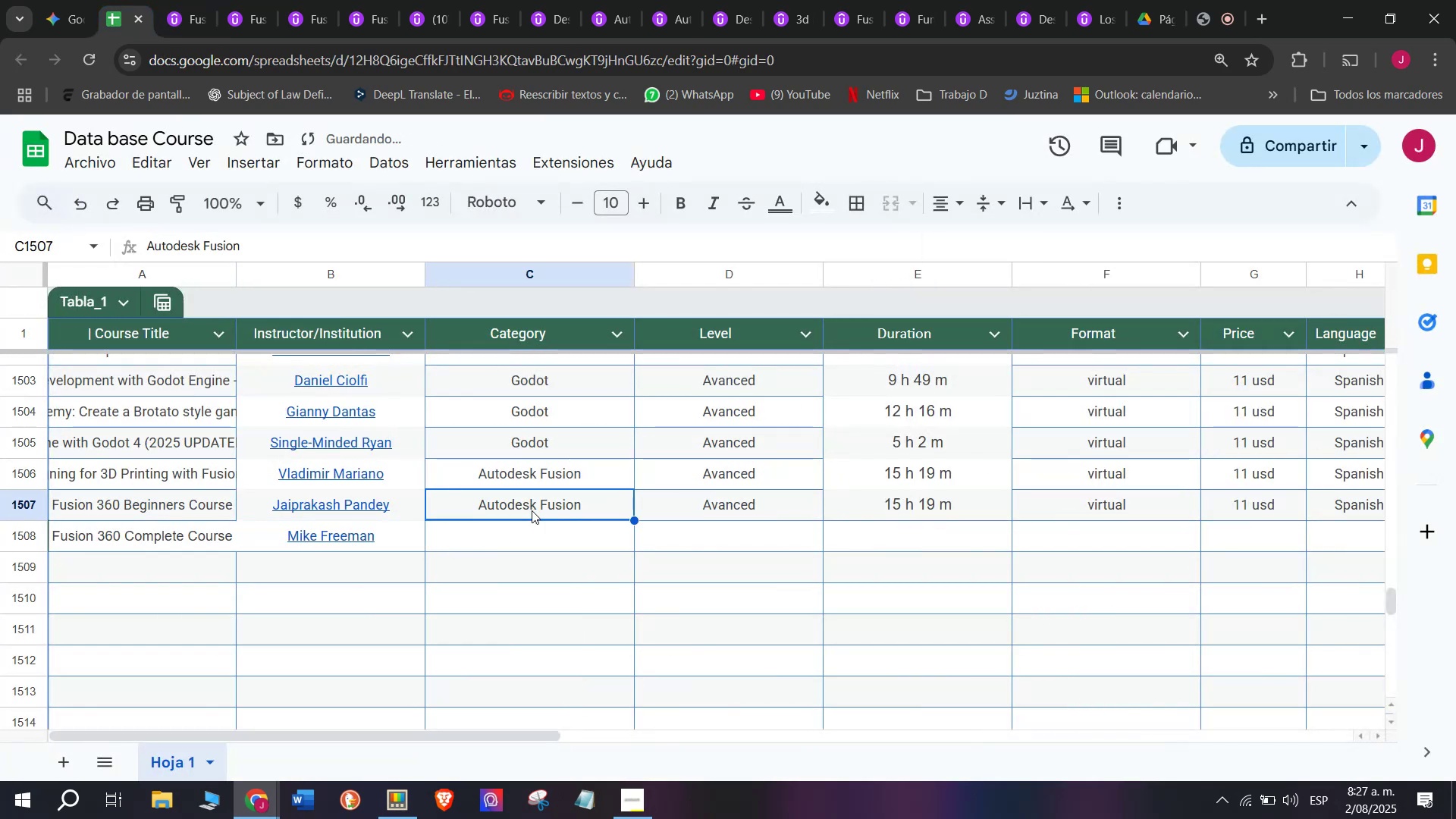 
key(Control+C)
 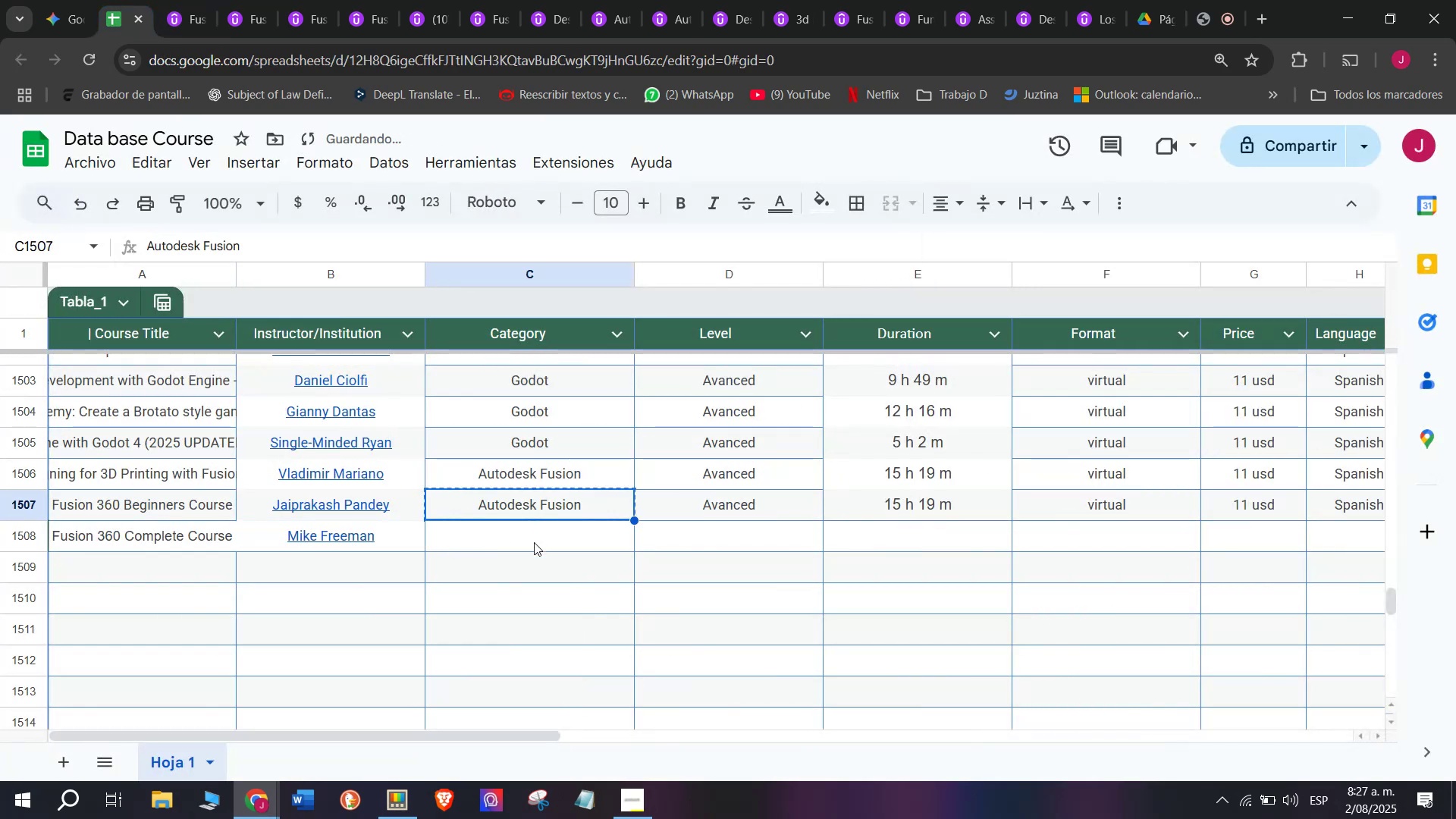 
double_click([534, 542])
 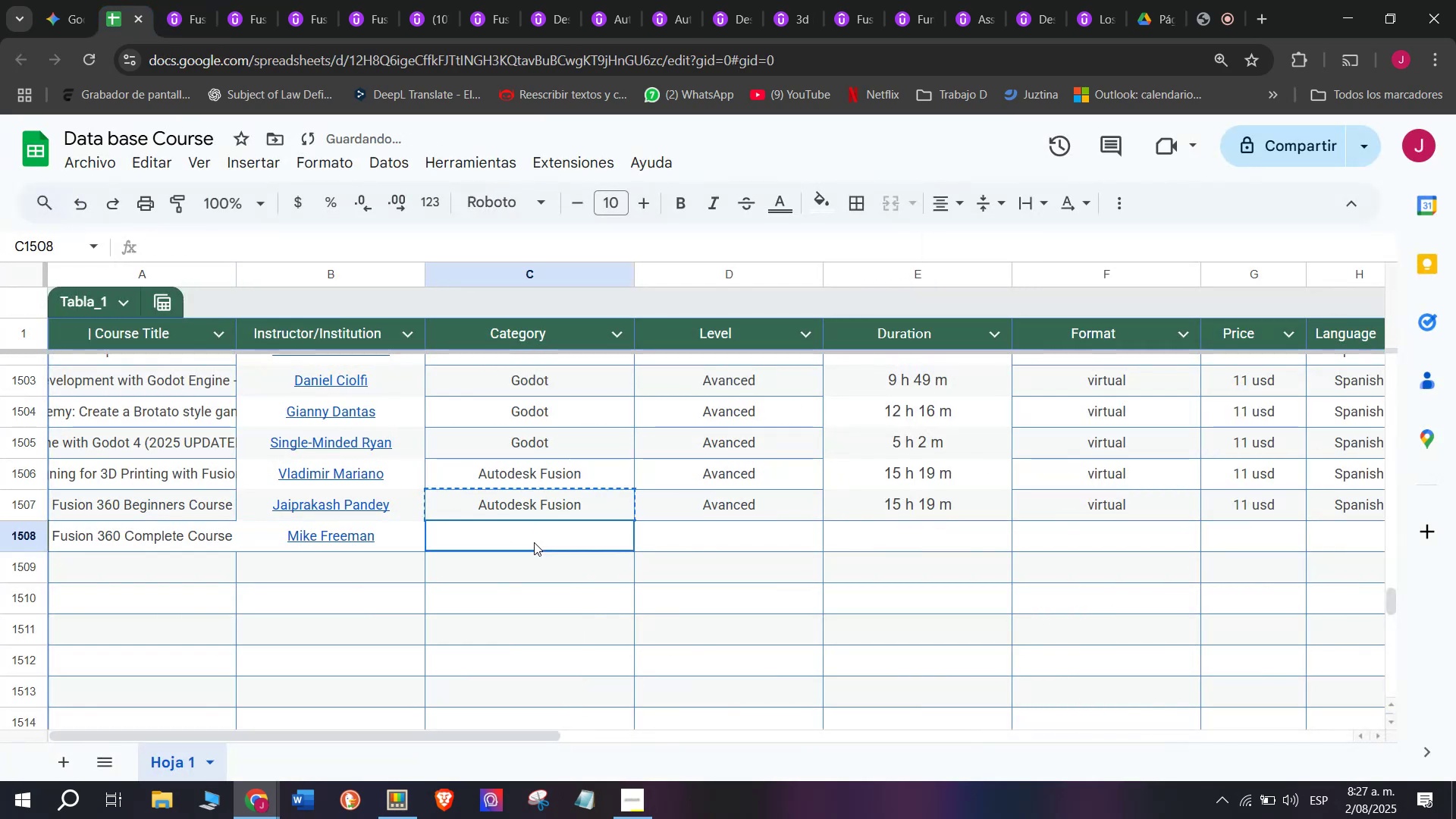 
key(Z)
 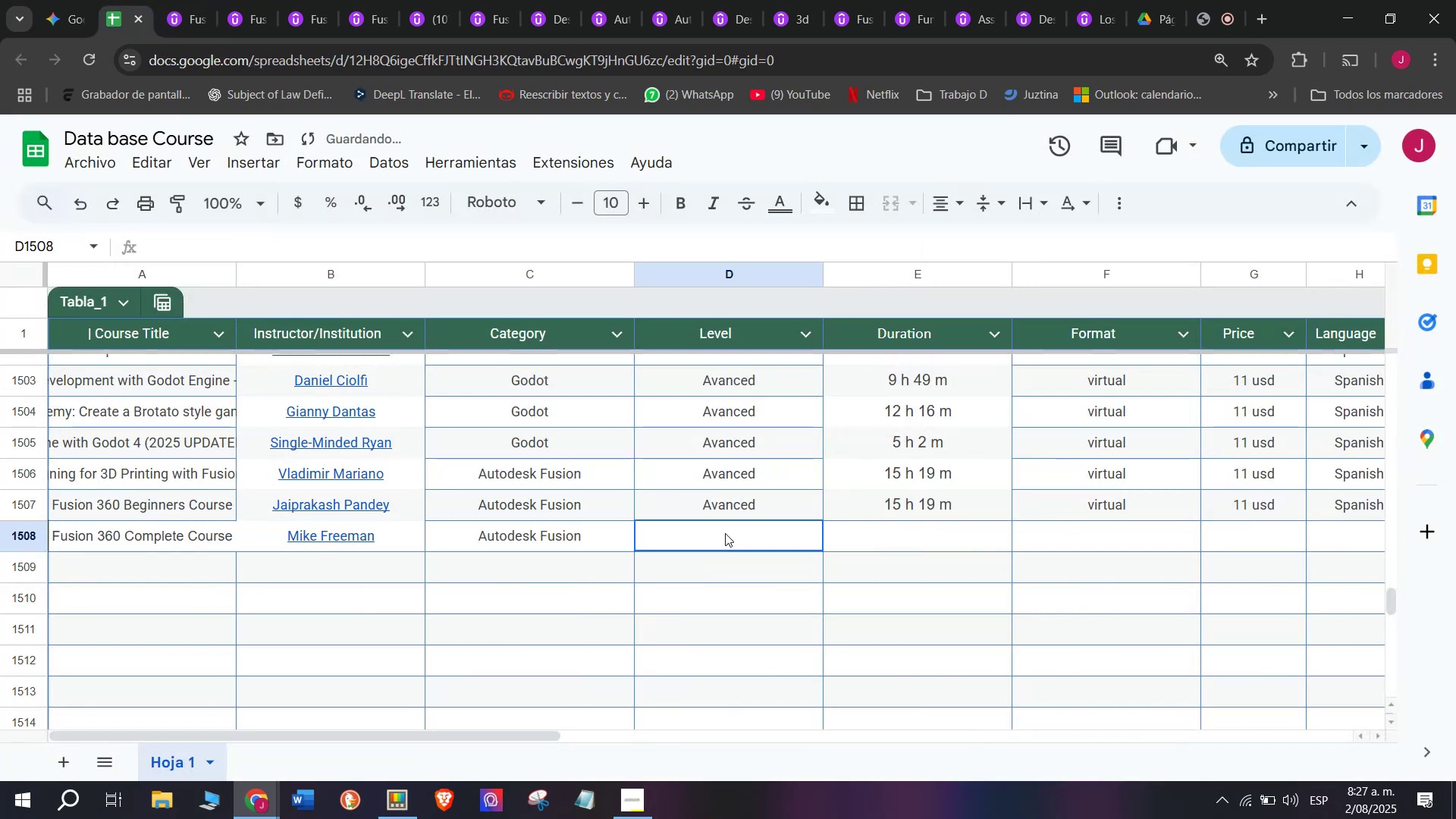 
key(Control+ControlLeft)
 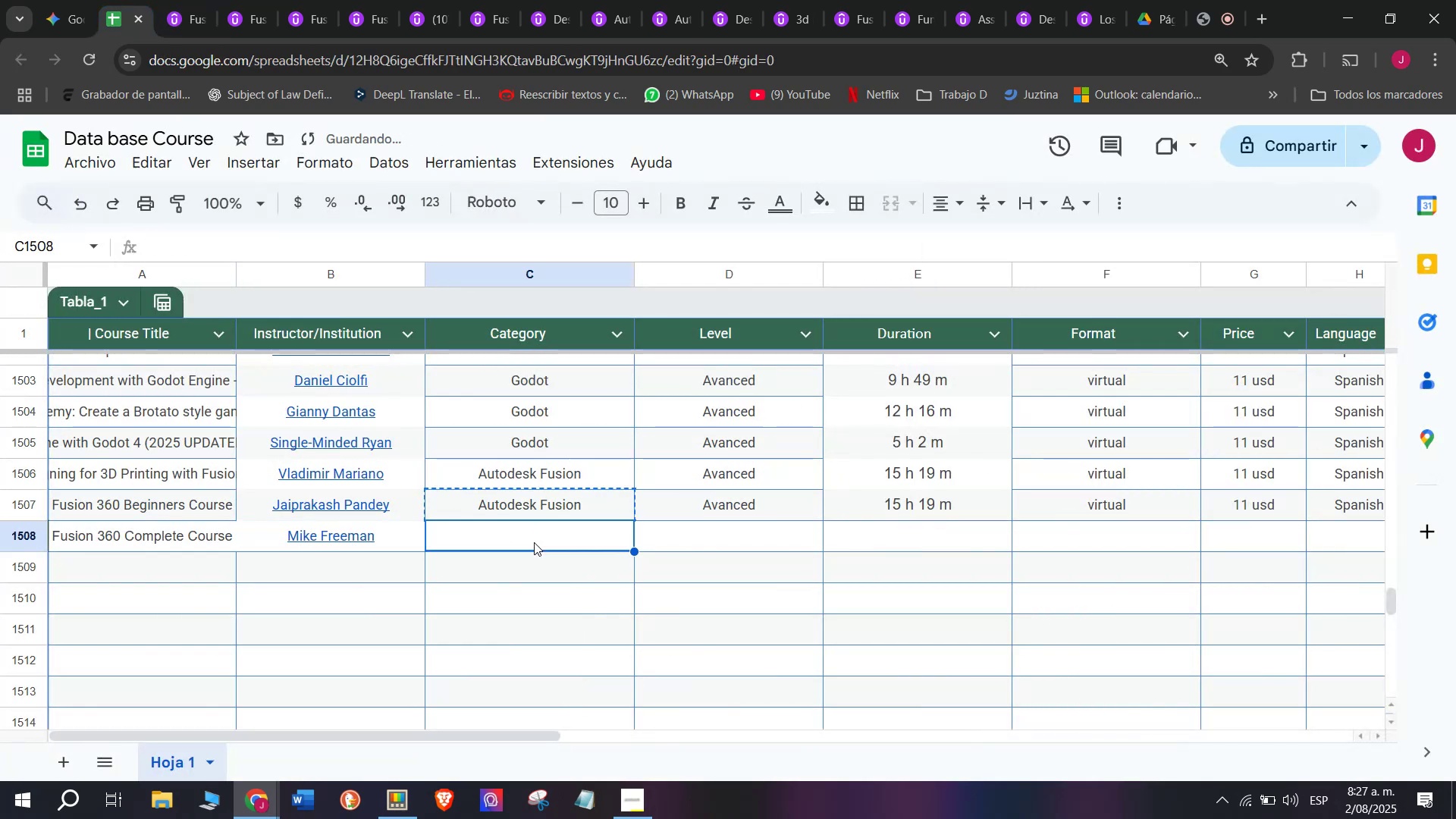 
key(Control+V)
 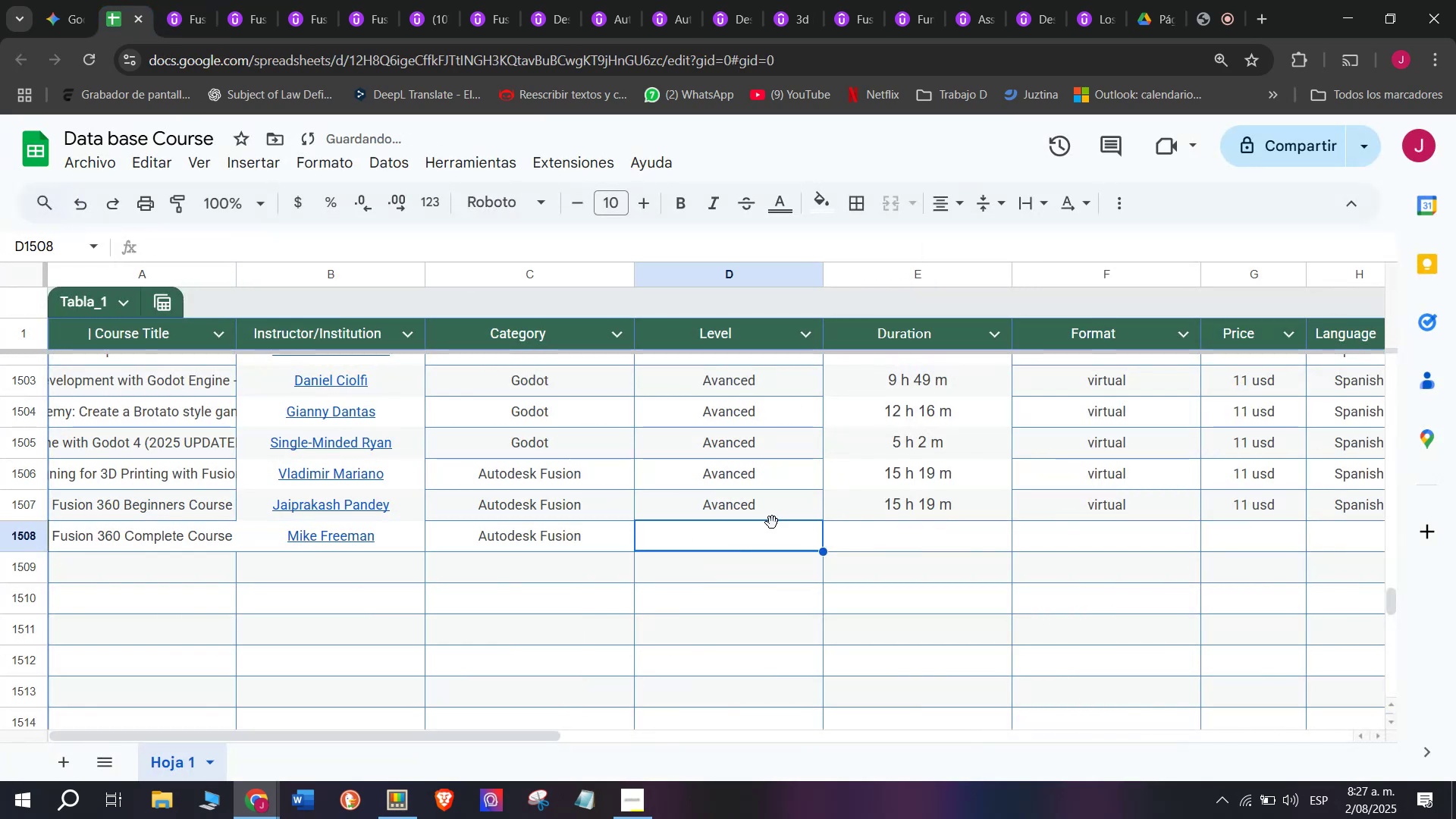 
key(Control+ControlLeft)
 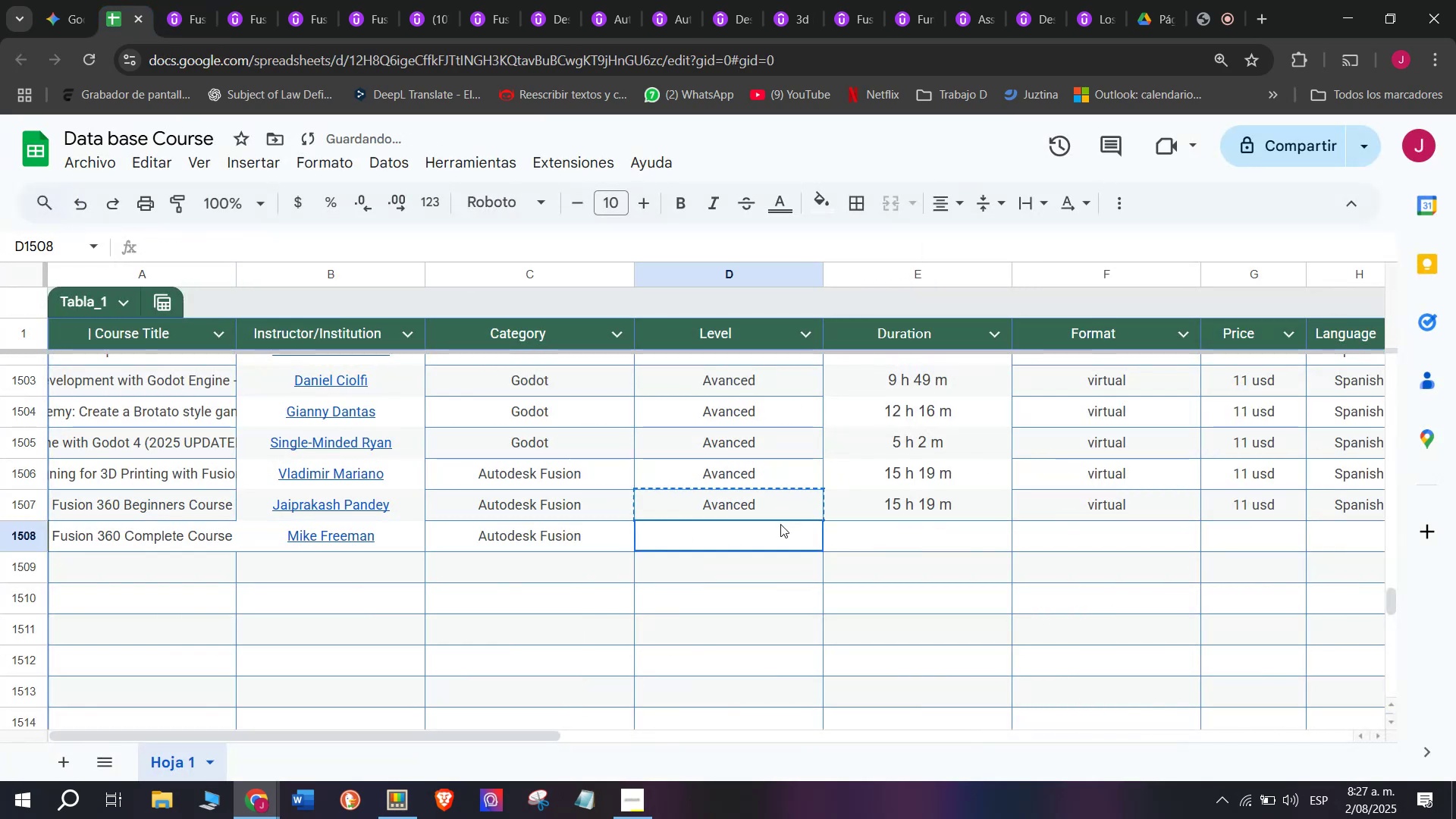 
key(Break)
 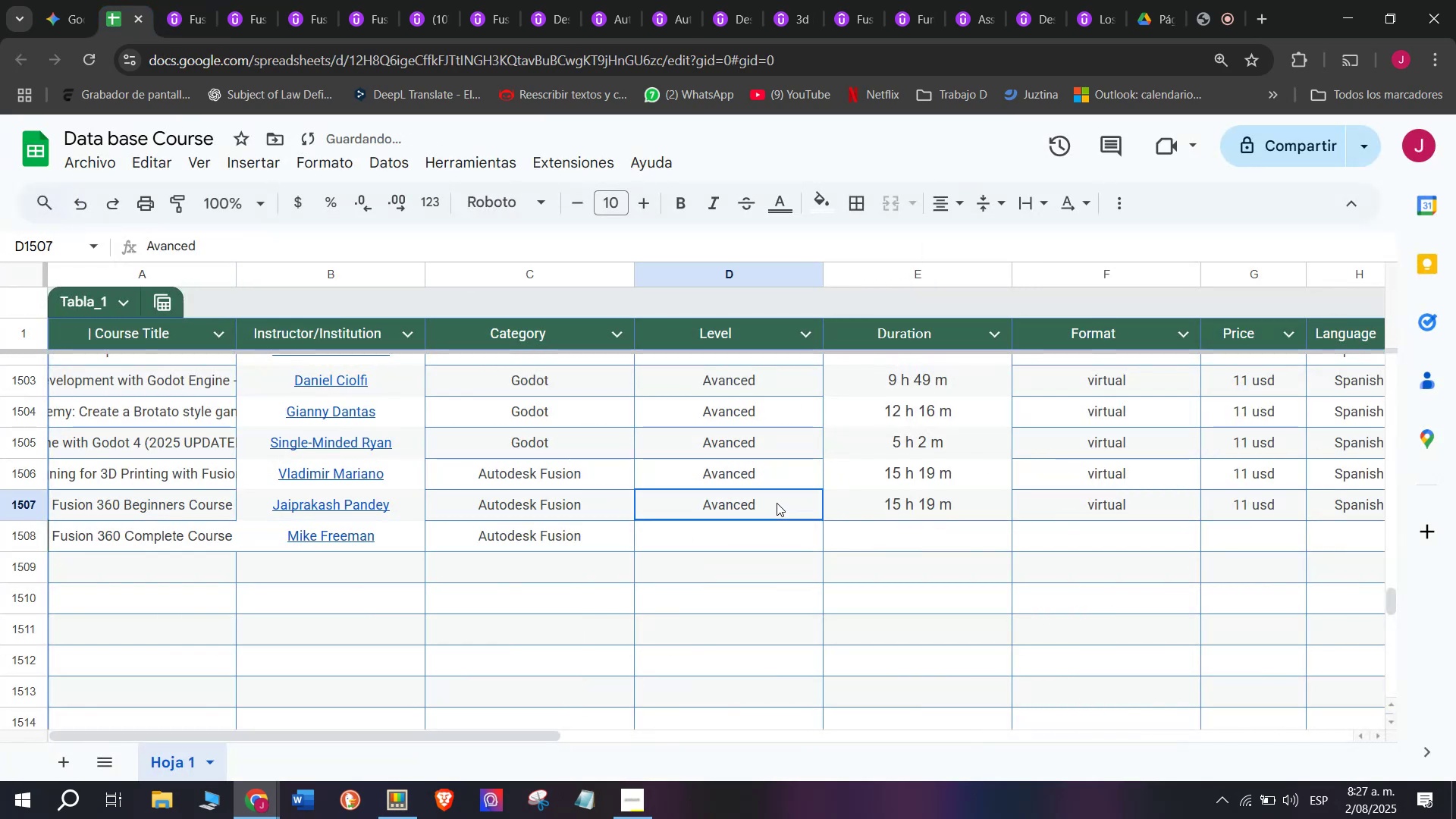 
key(Control+C)
 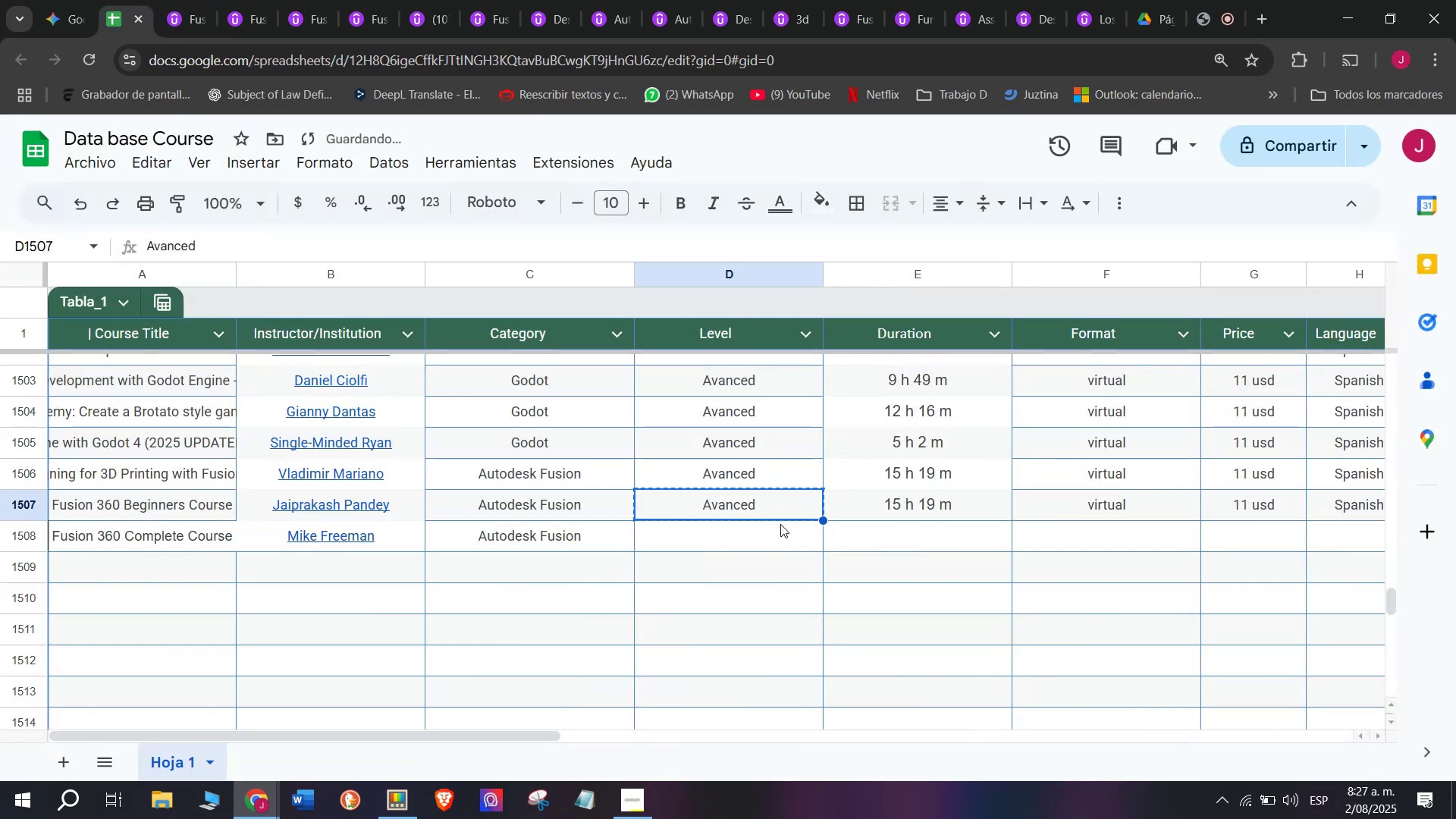 
left_click([780, 524])
 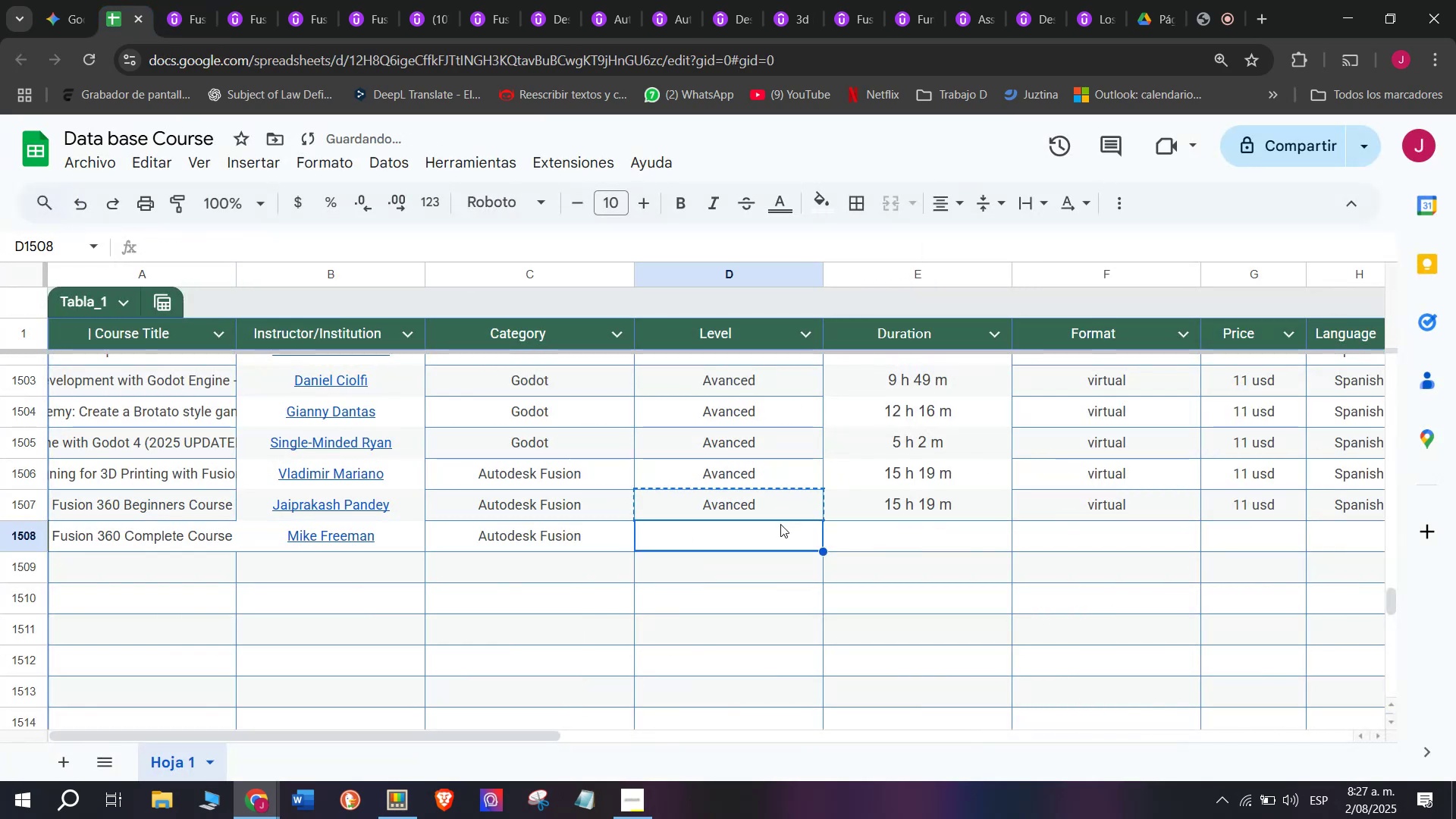 
key(Z)
 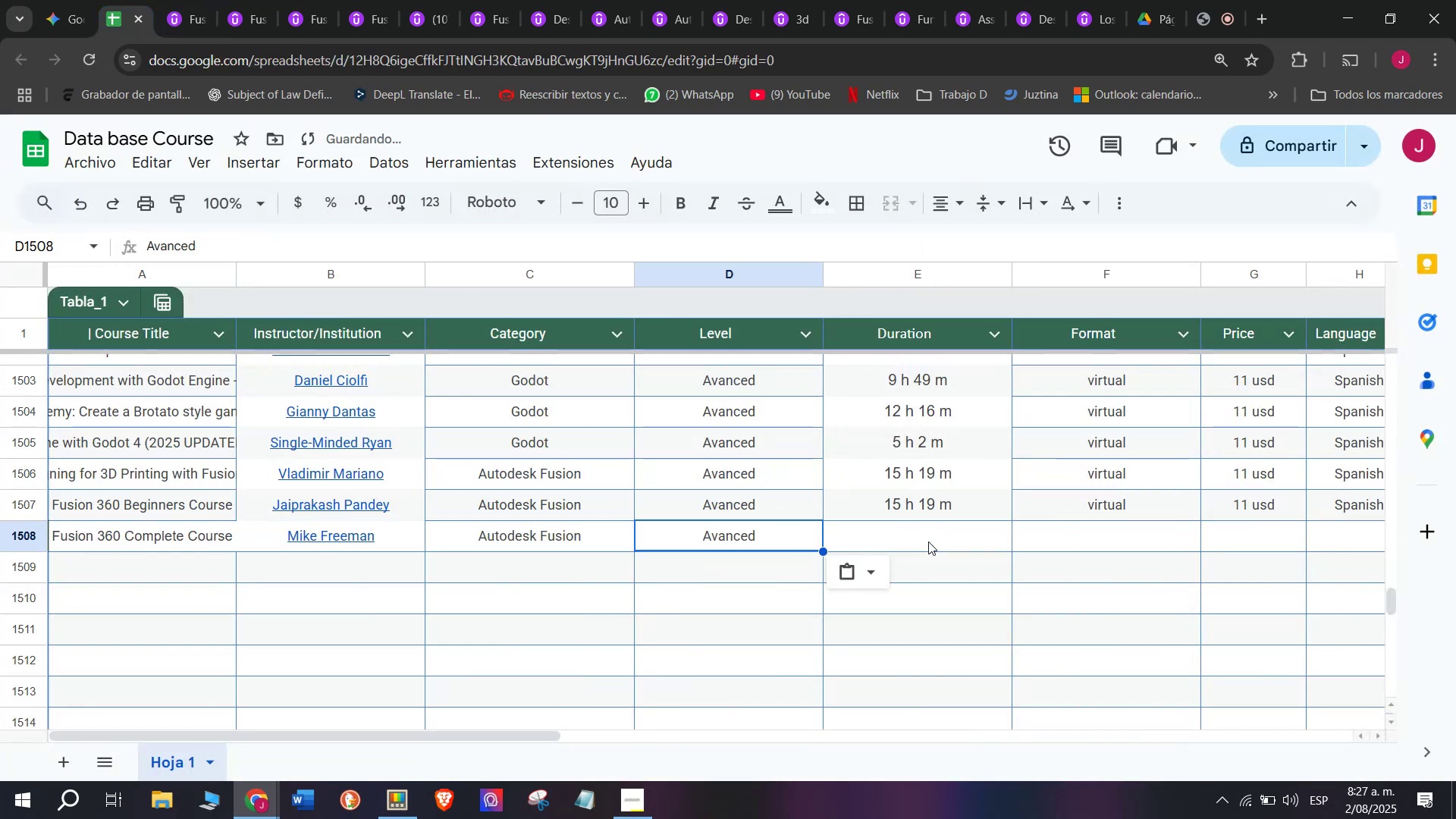 
key(Control+ControlLeft)
 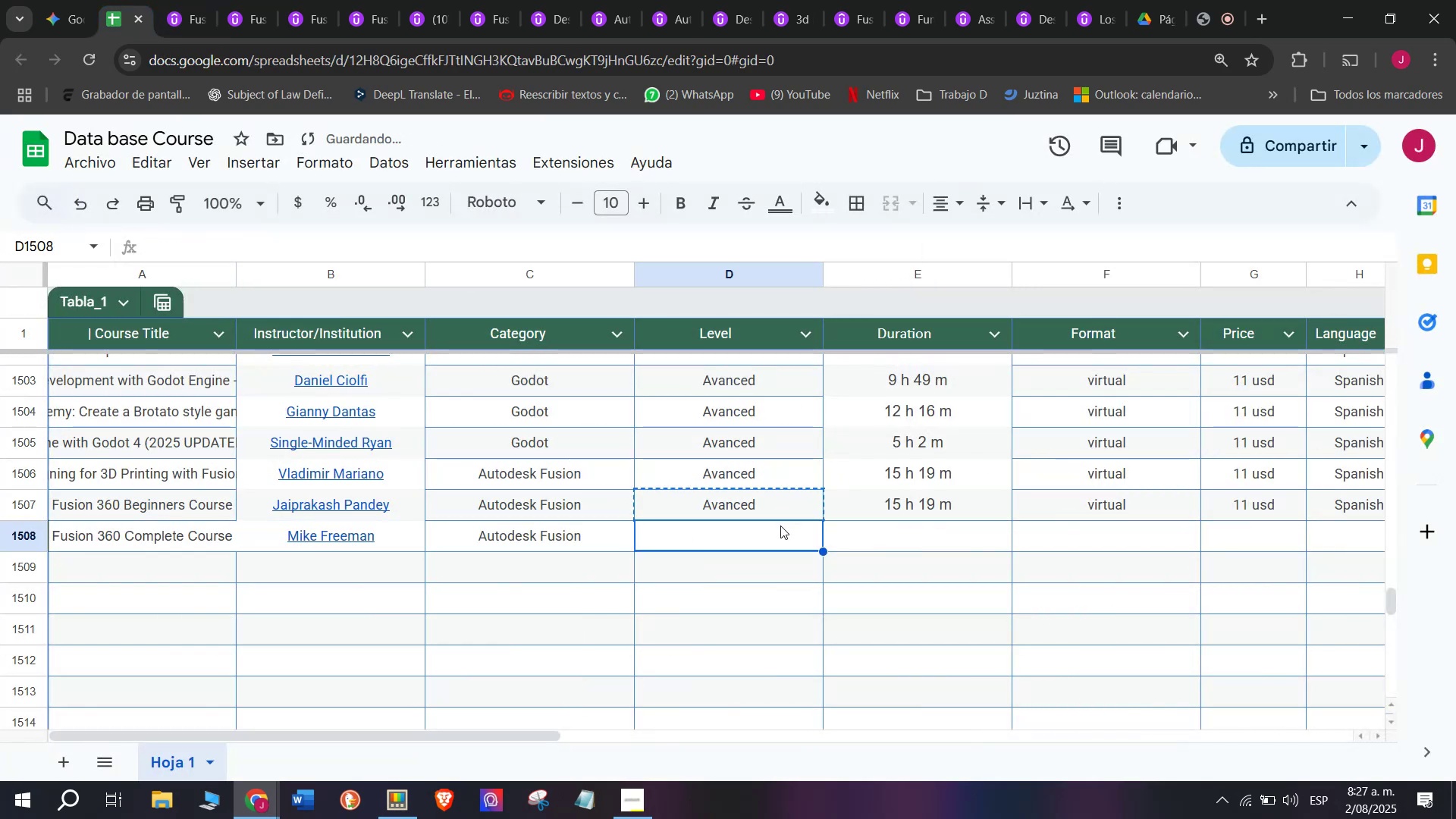 
key(Control+V)
 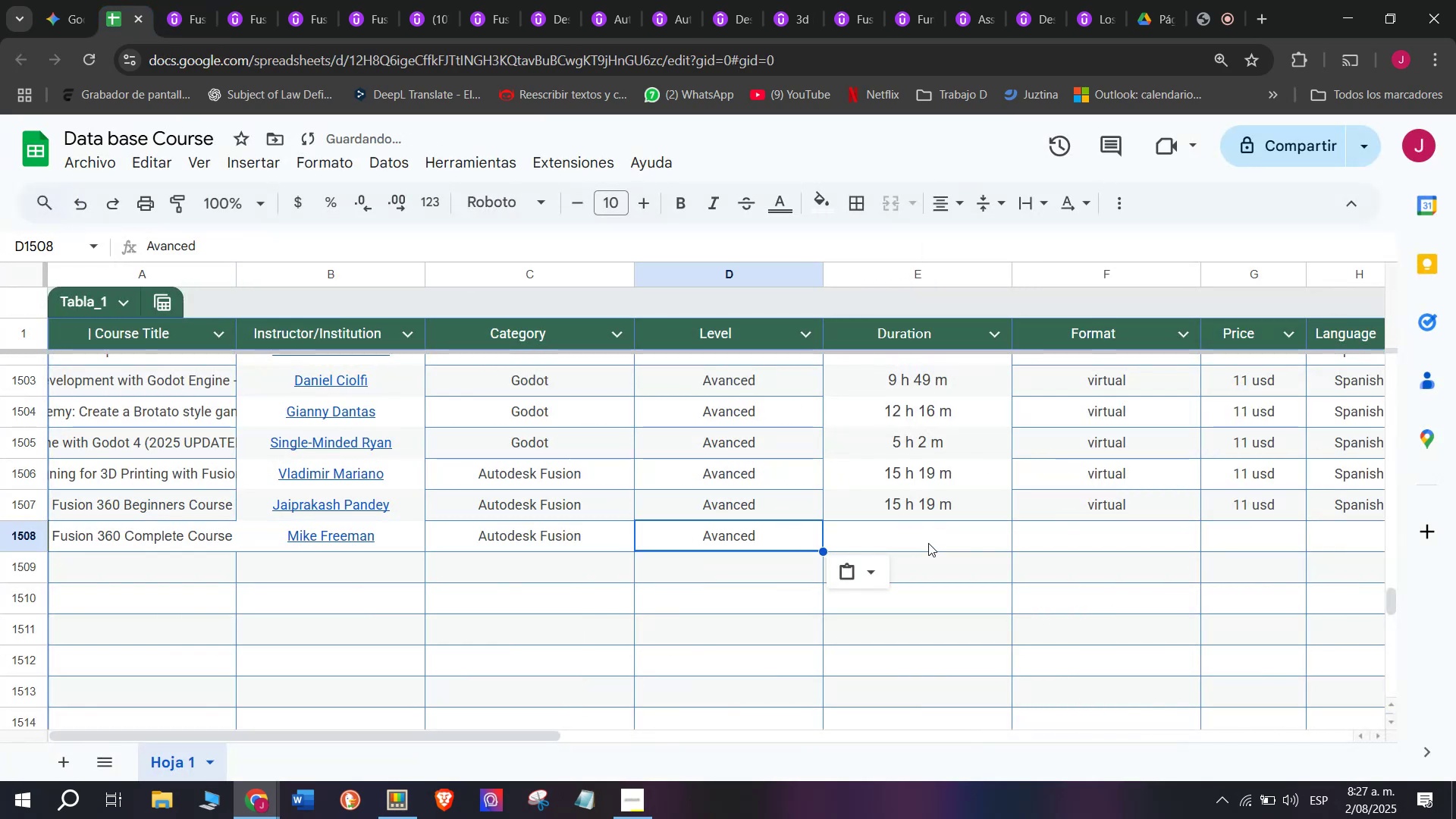 
left_click([928, 541])
 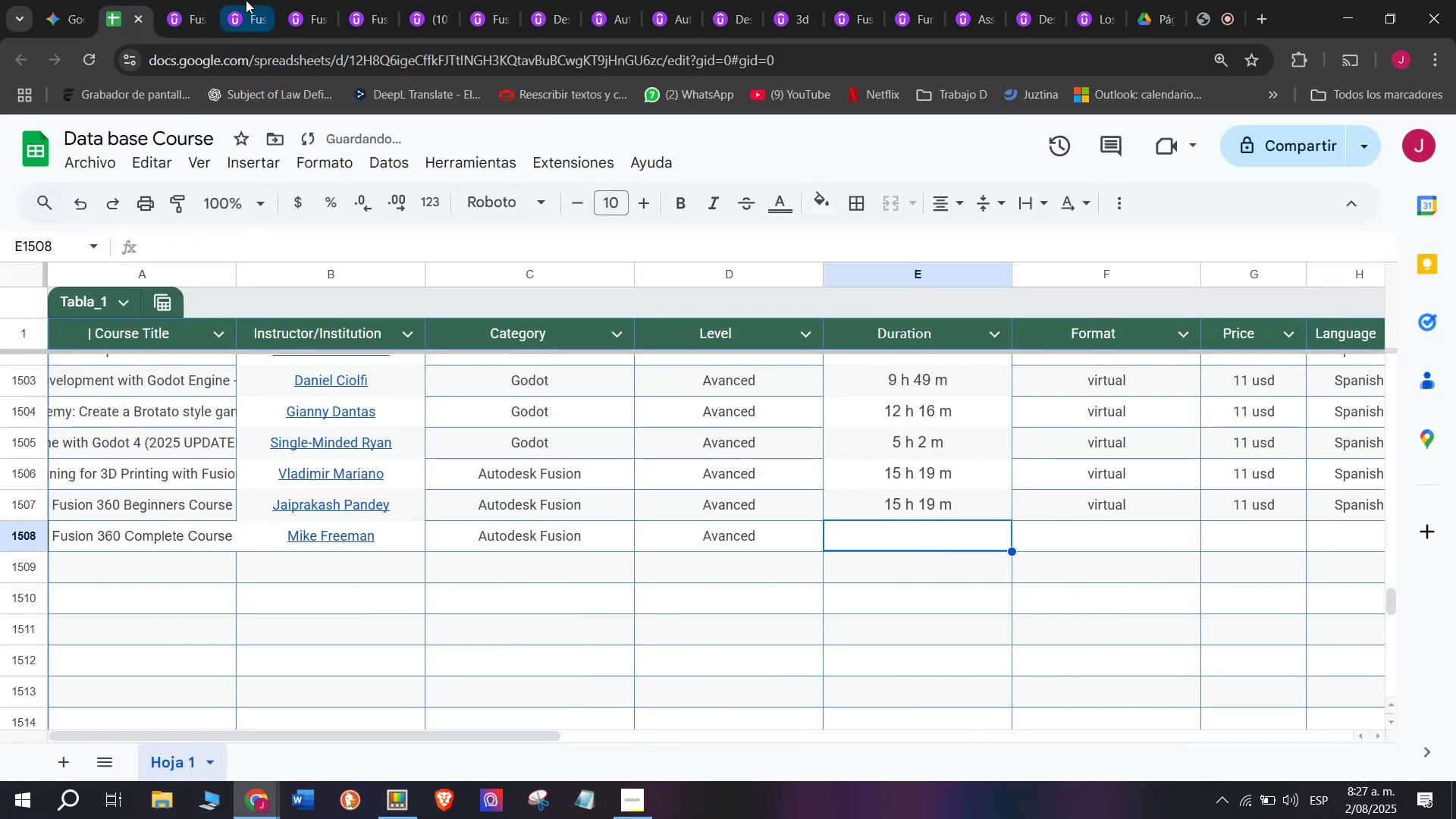 
left_click([190, 0])
 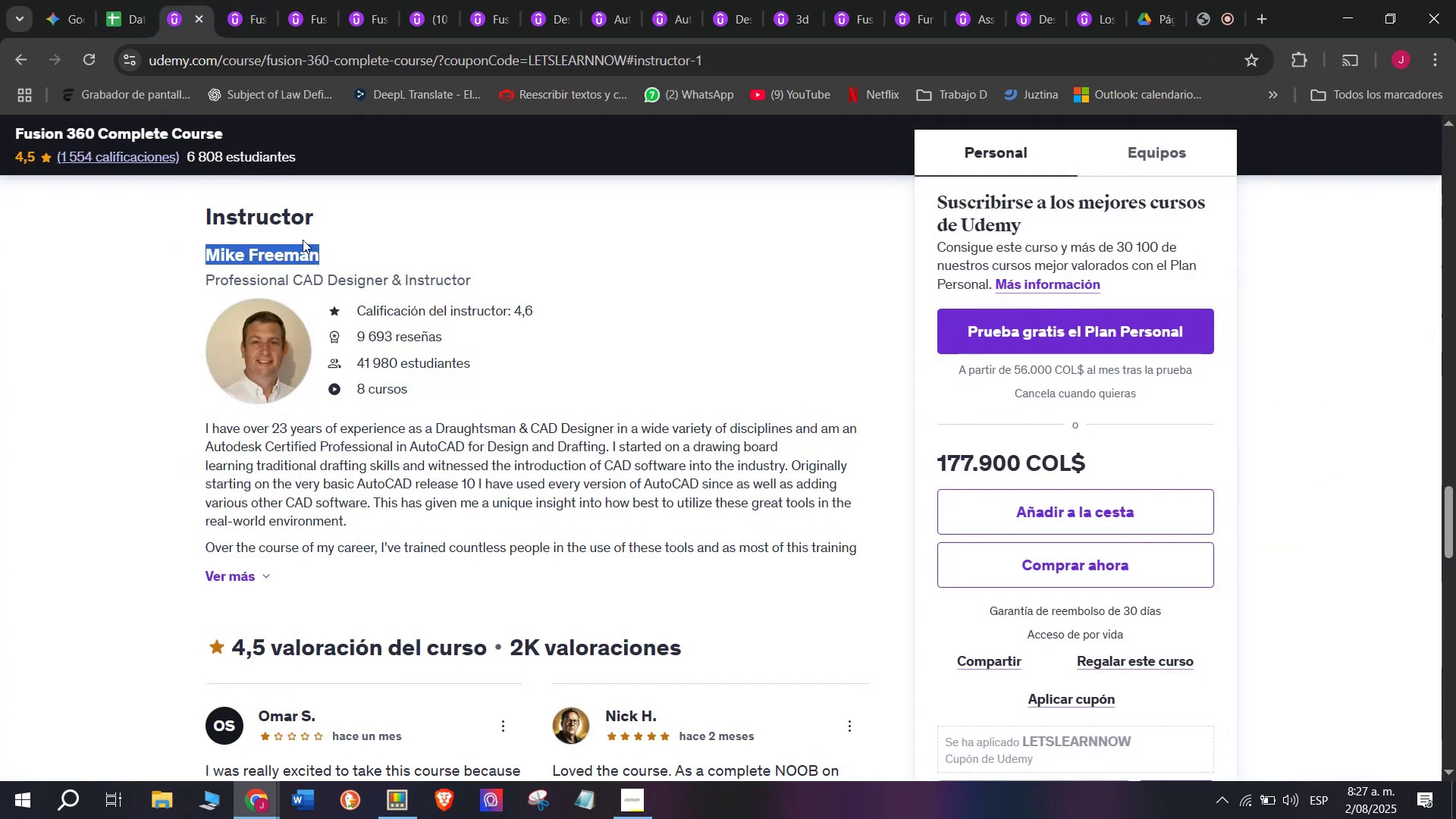 
scroll: coordinate [287, 345], scroll_direction: up, amount: 10.0
 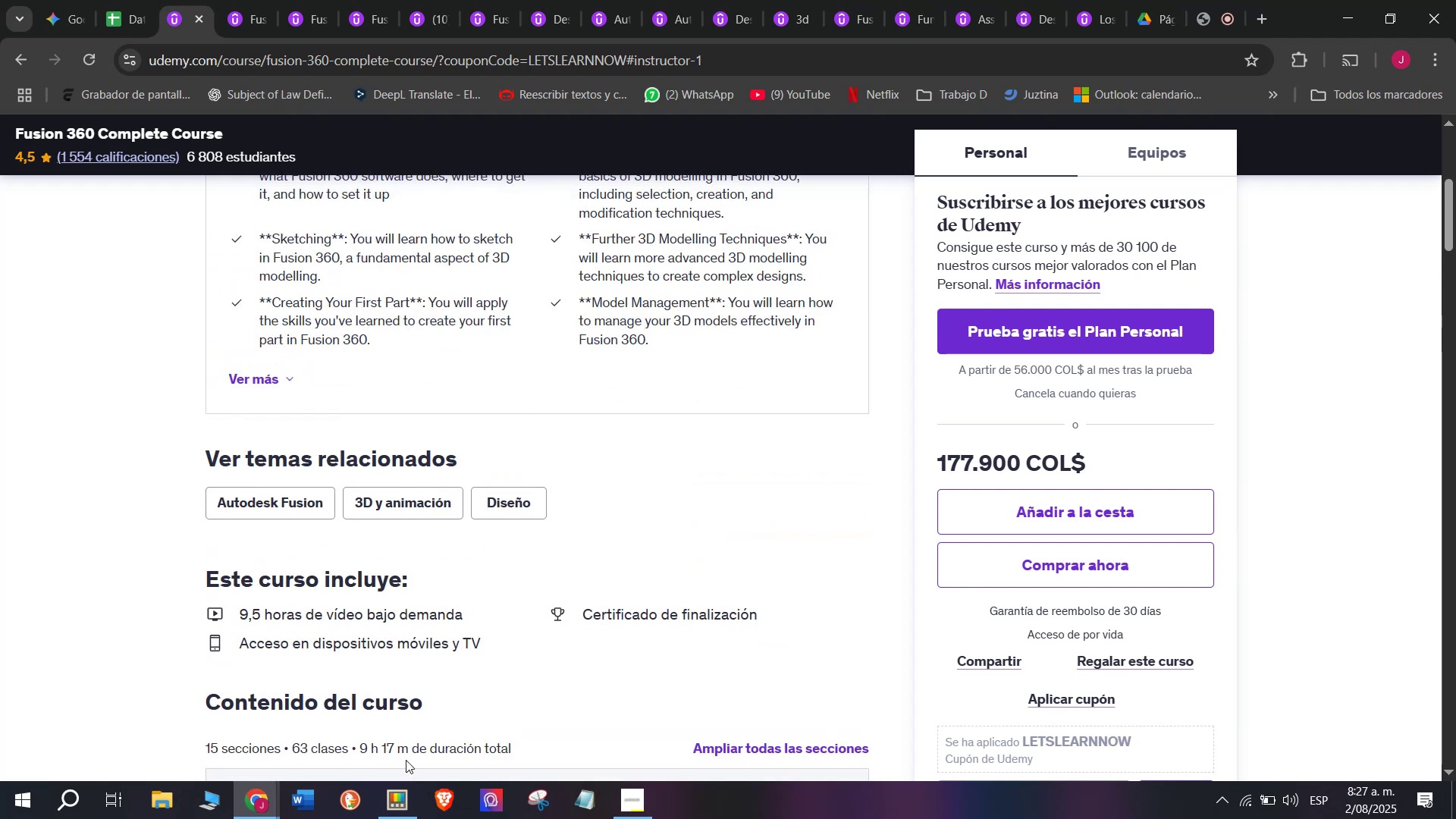 
left_click_drag(start_coordinate=[406, 756], to_coordinate=[359, 763])
 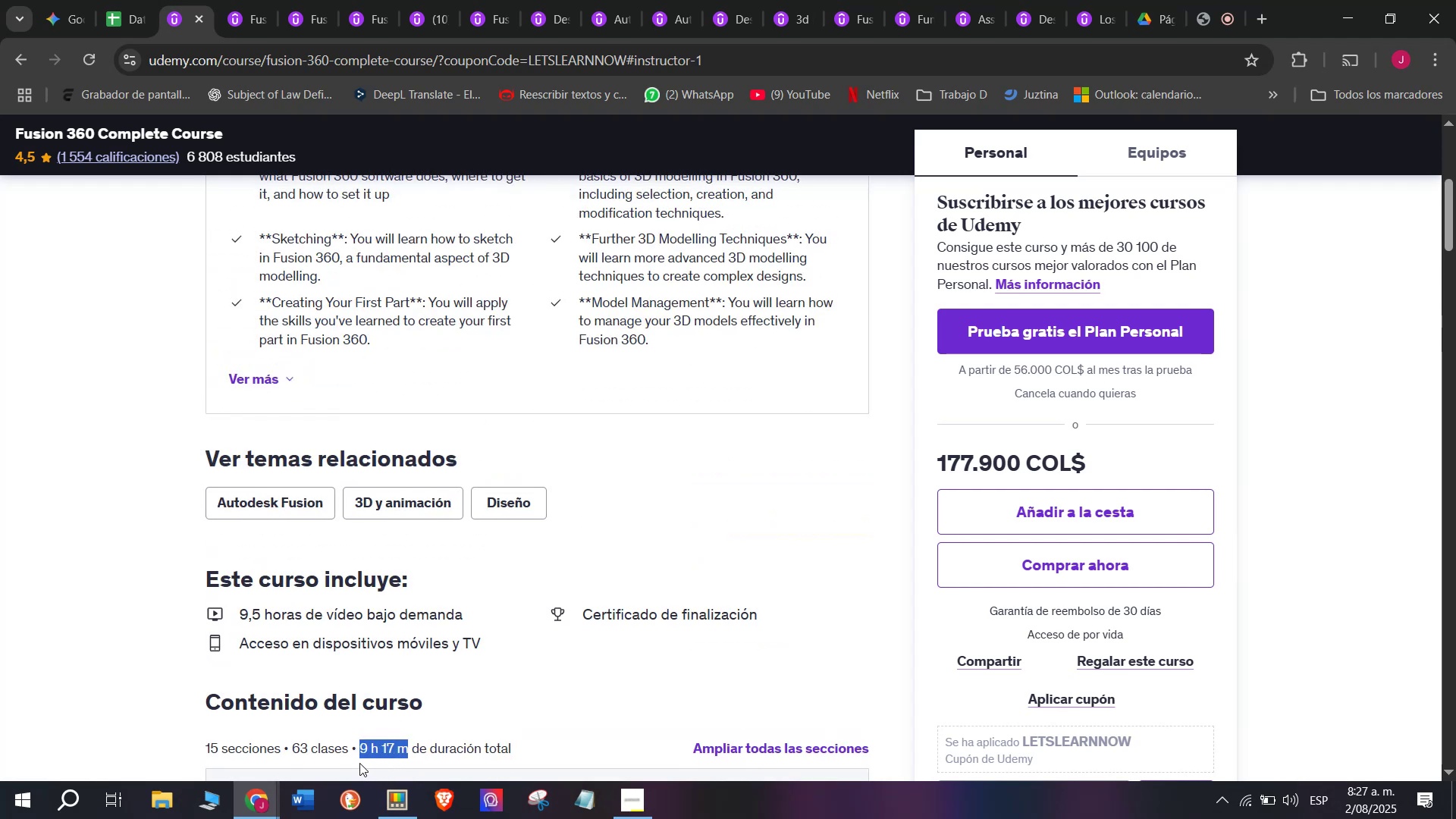 
key(Control+ControlLeft)
 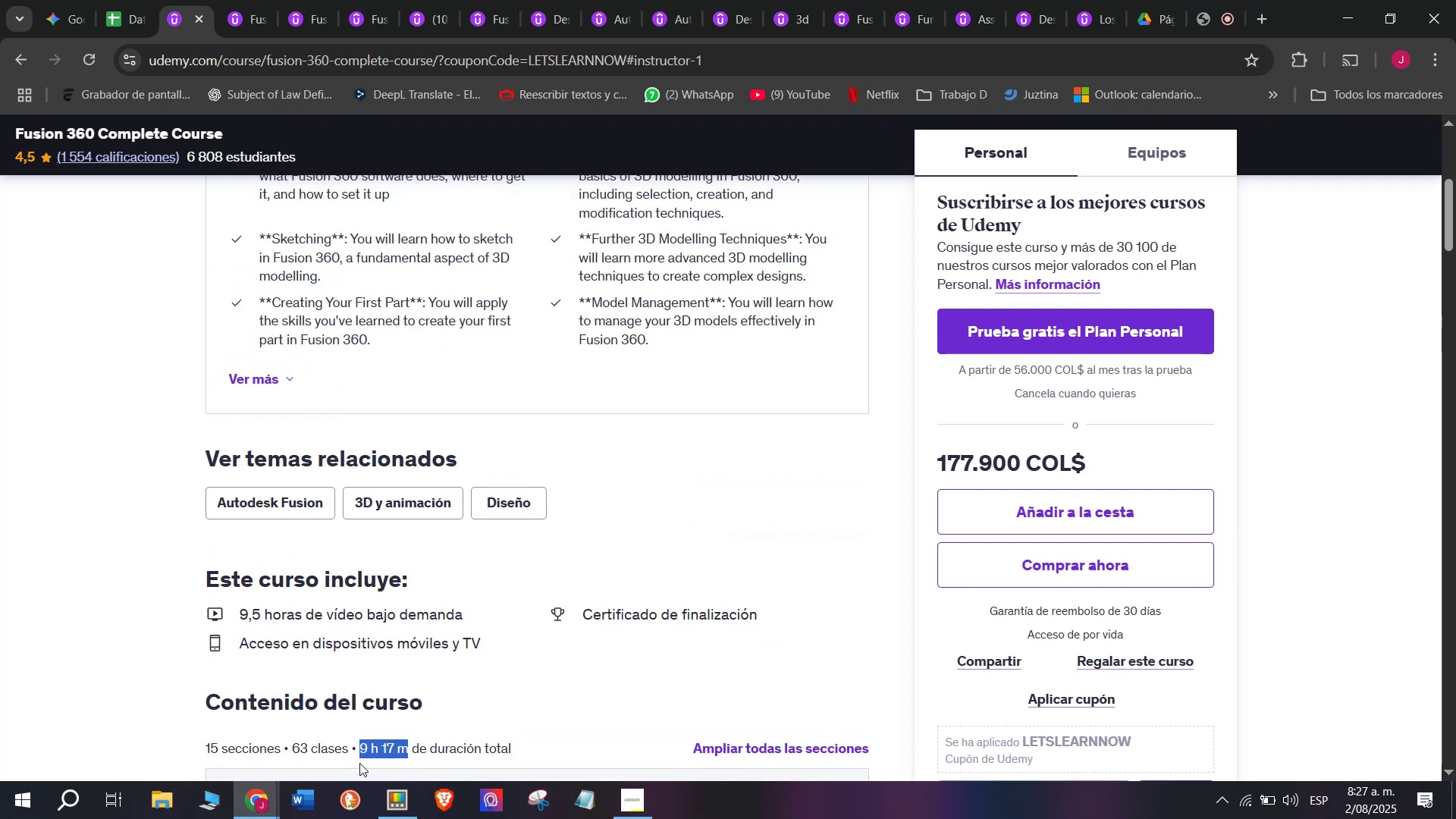 
key(Break)
 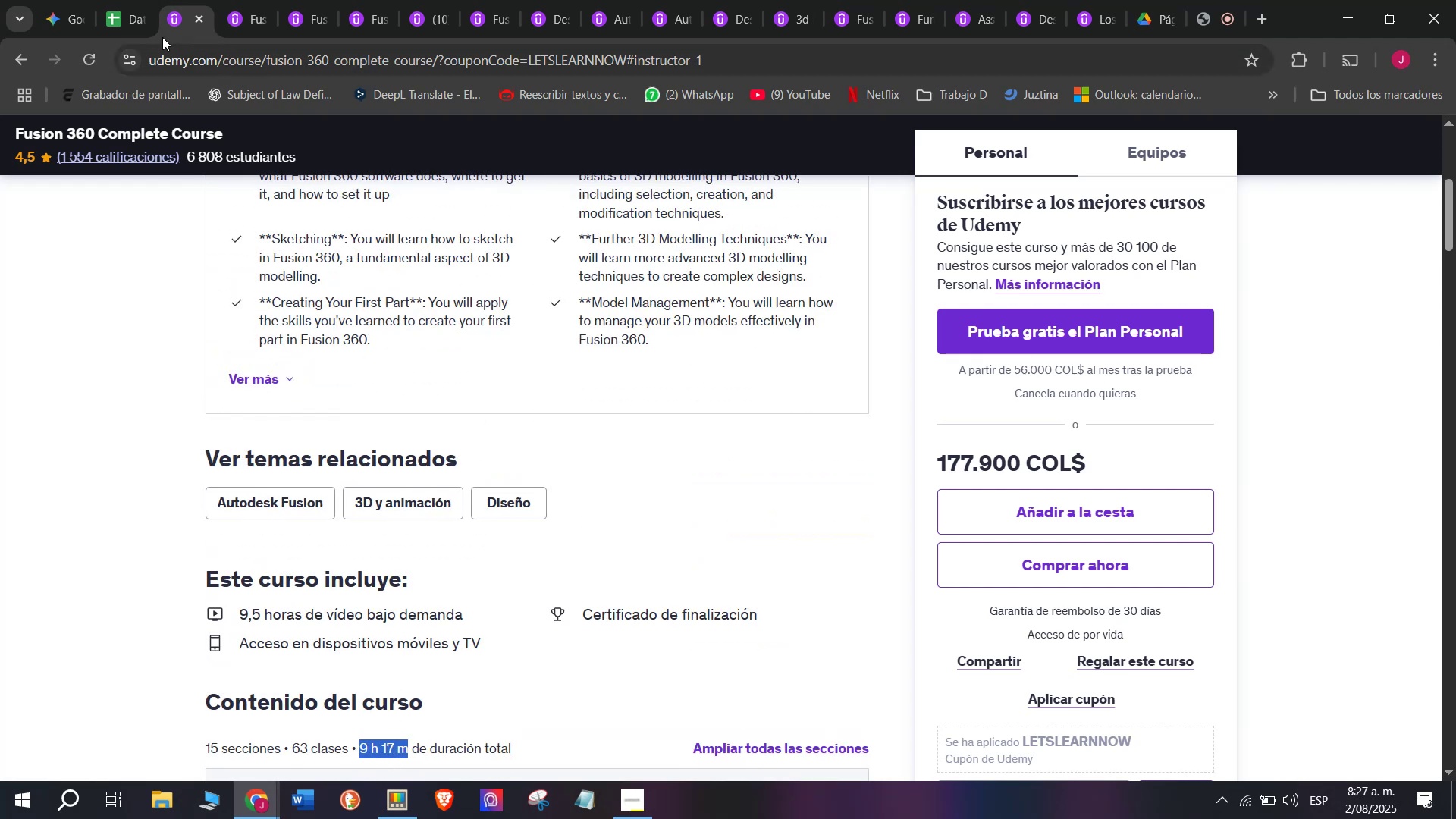 
key(Control+C)
 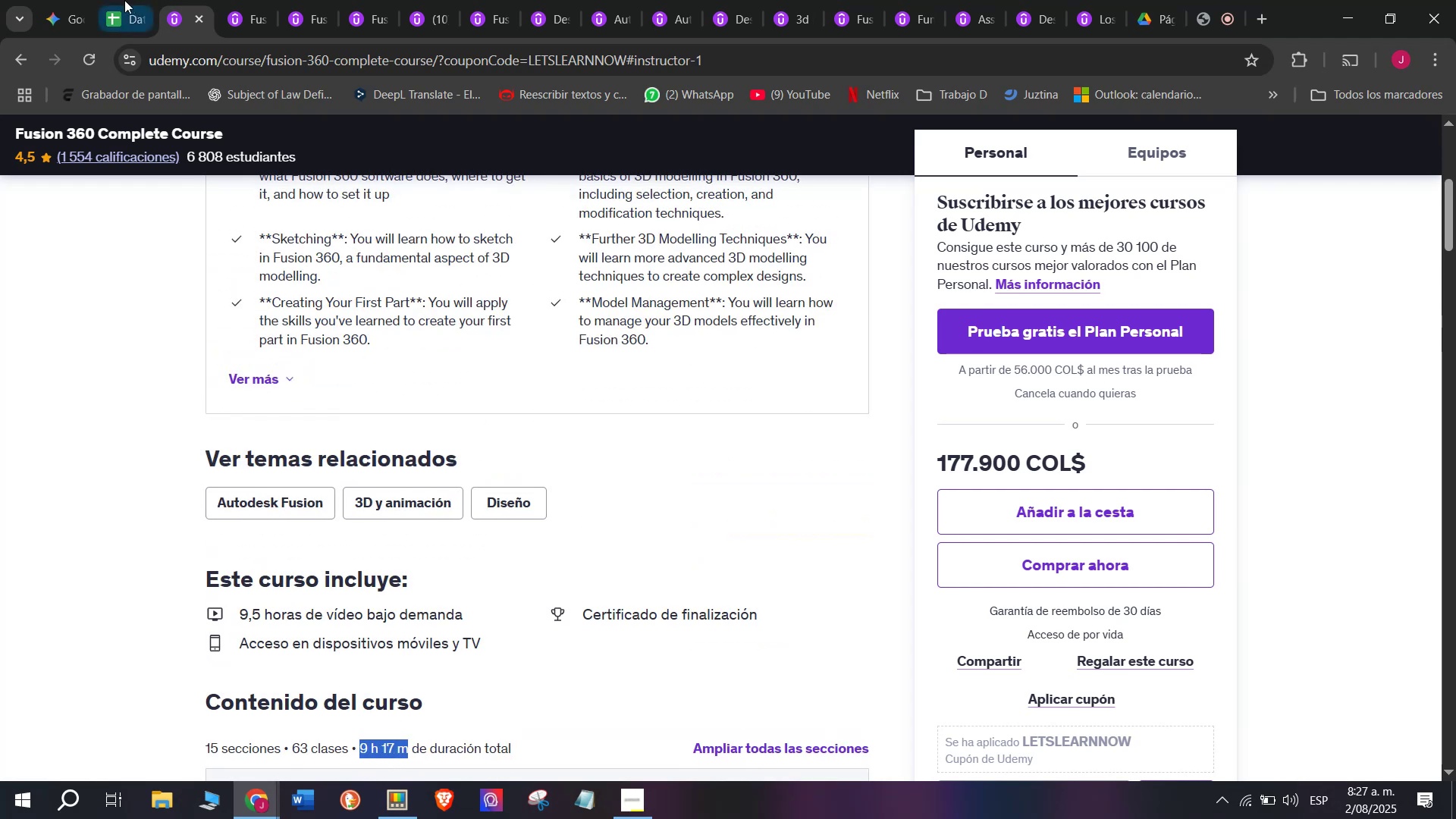 
left_click([116, 0])
 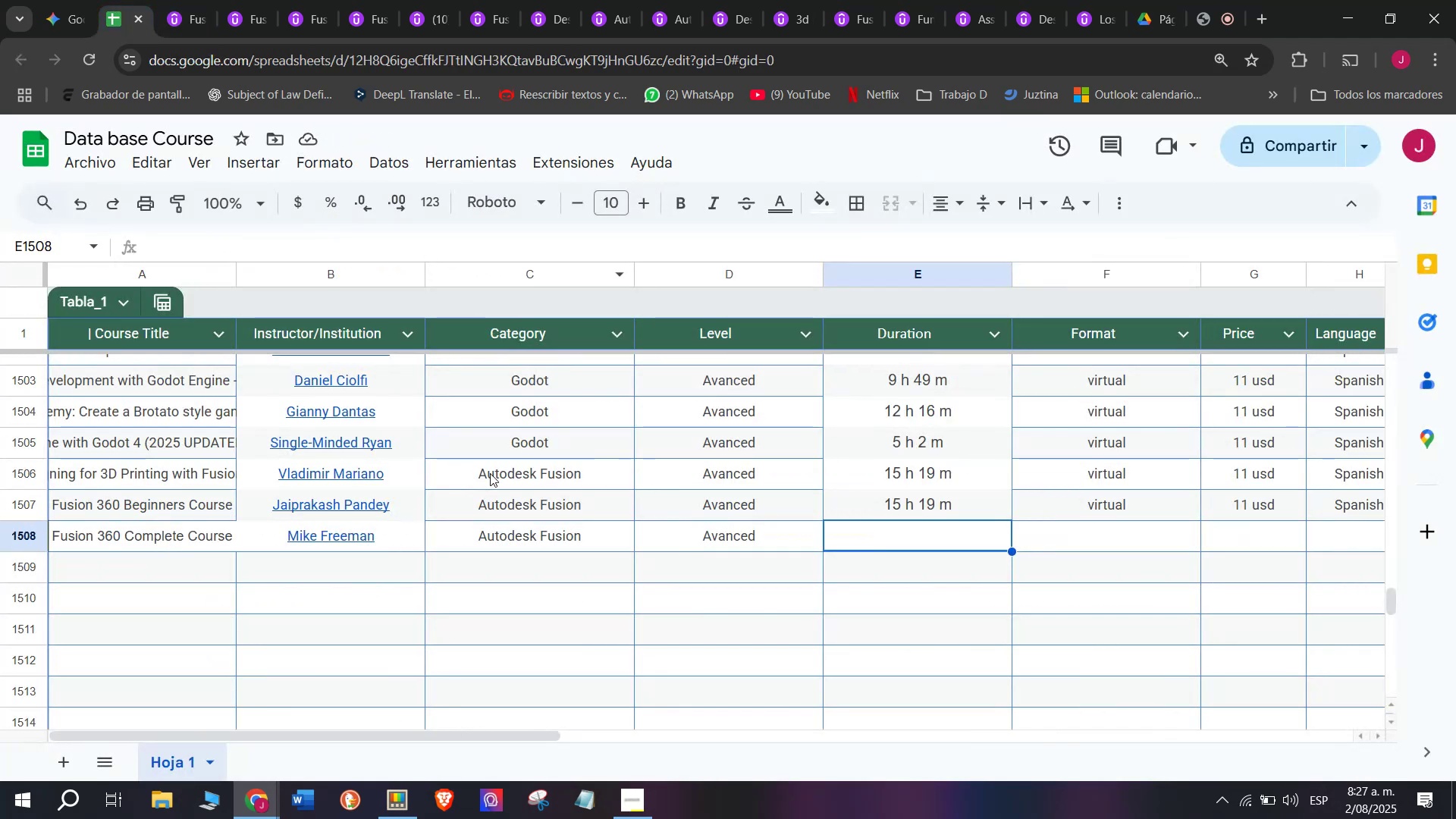 
key(Control+ControlLeft)
 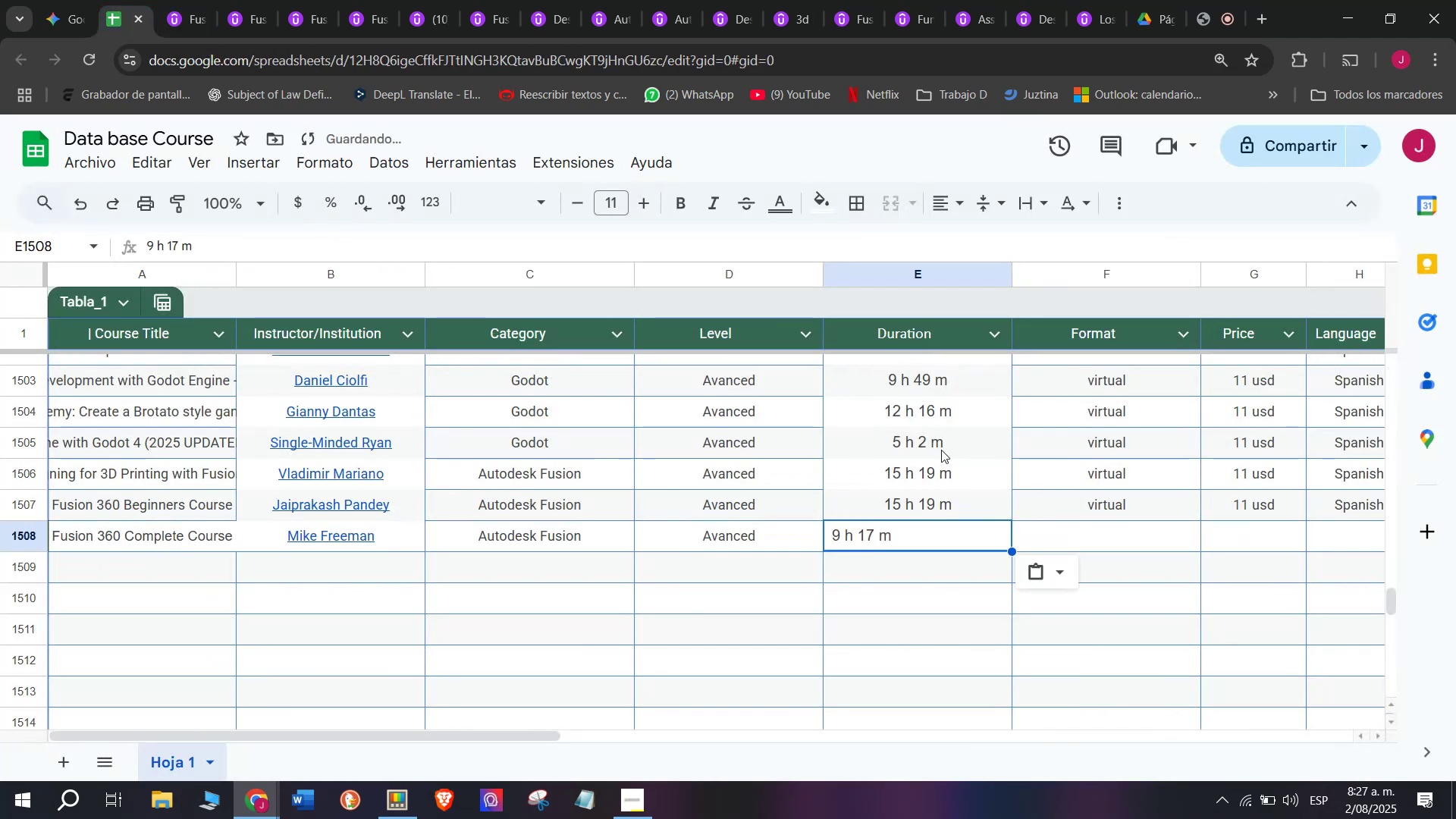 
key(Control+V)
 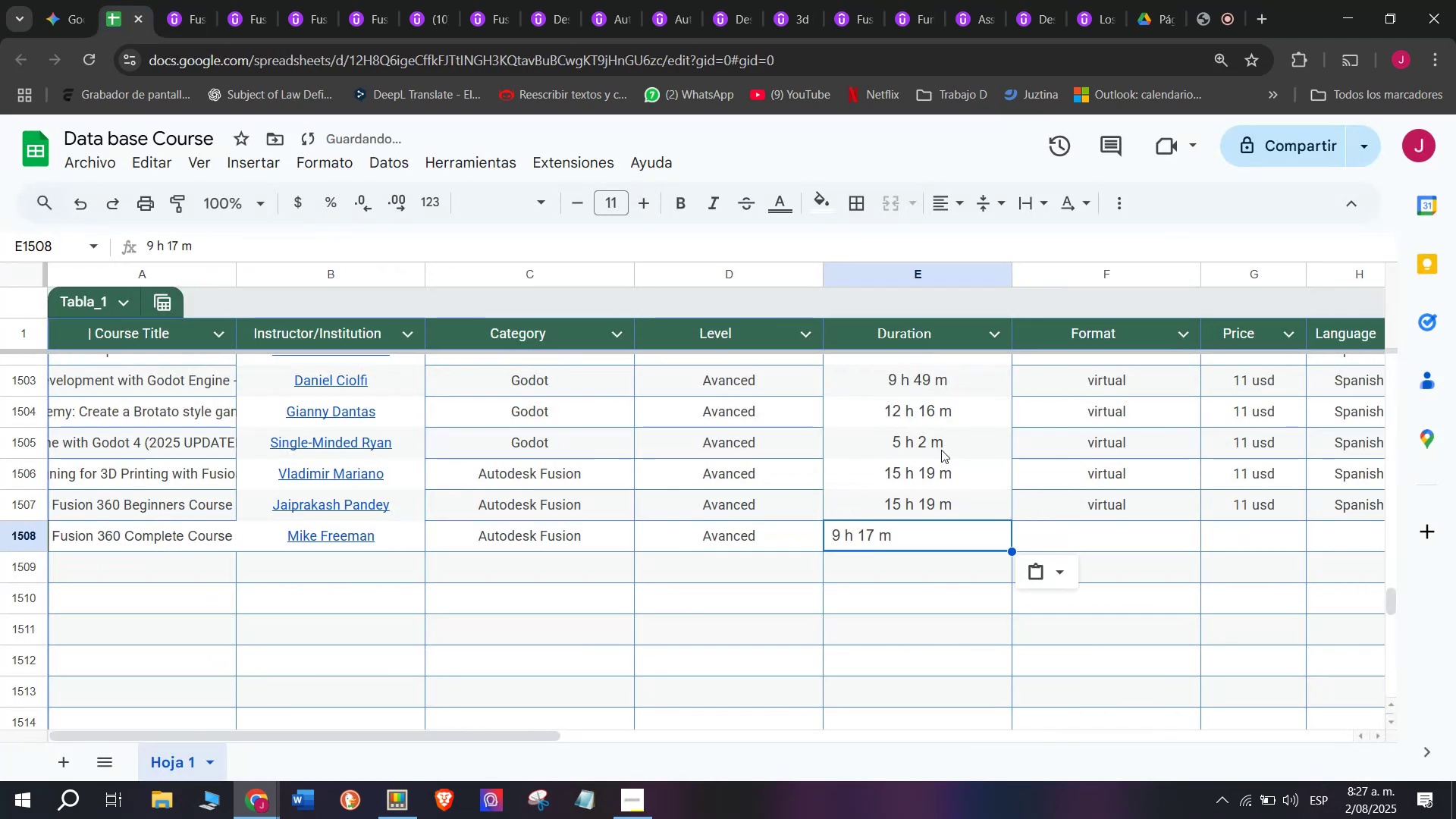 
key(Z)
 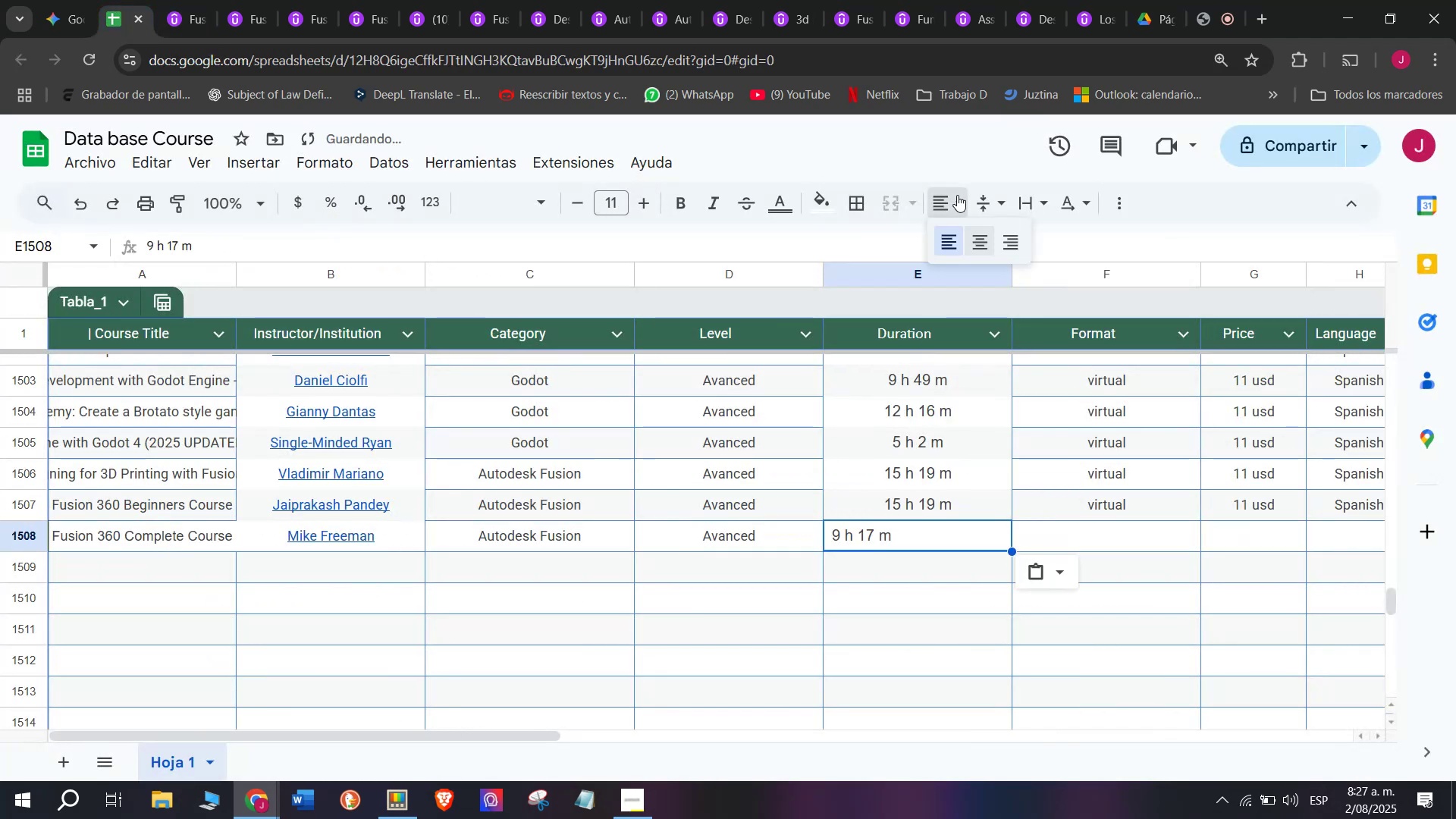 
double_click([974, 226])
 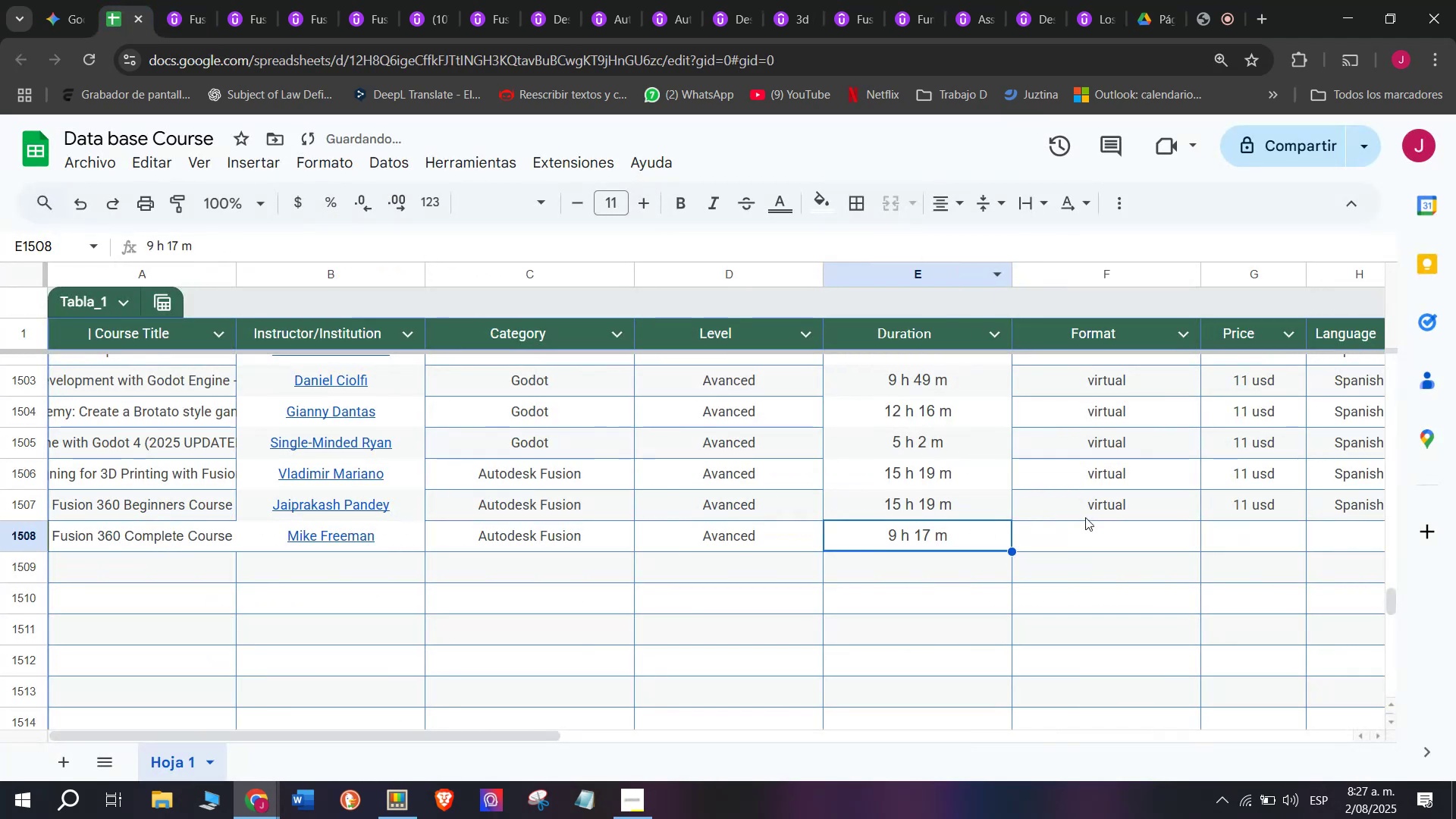 
left_click([1097, 503])
 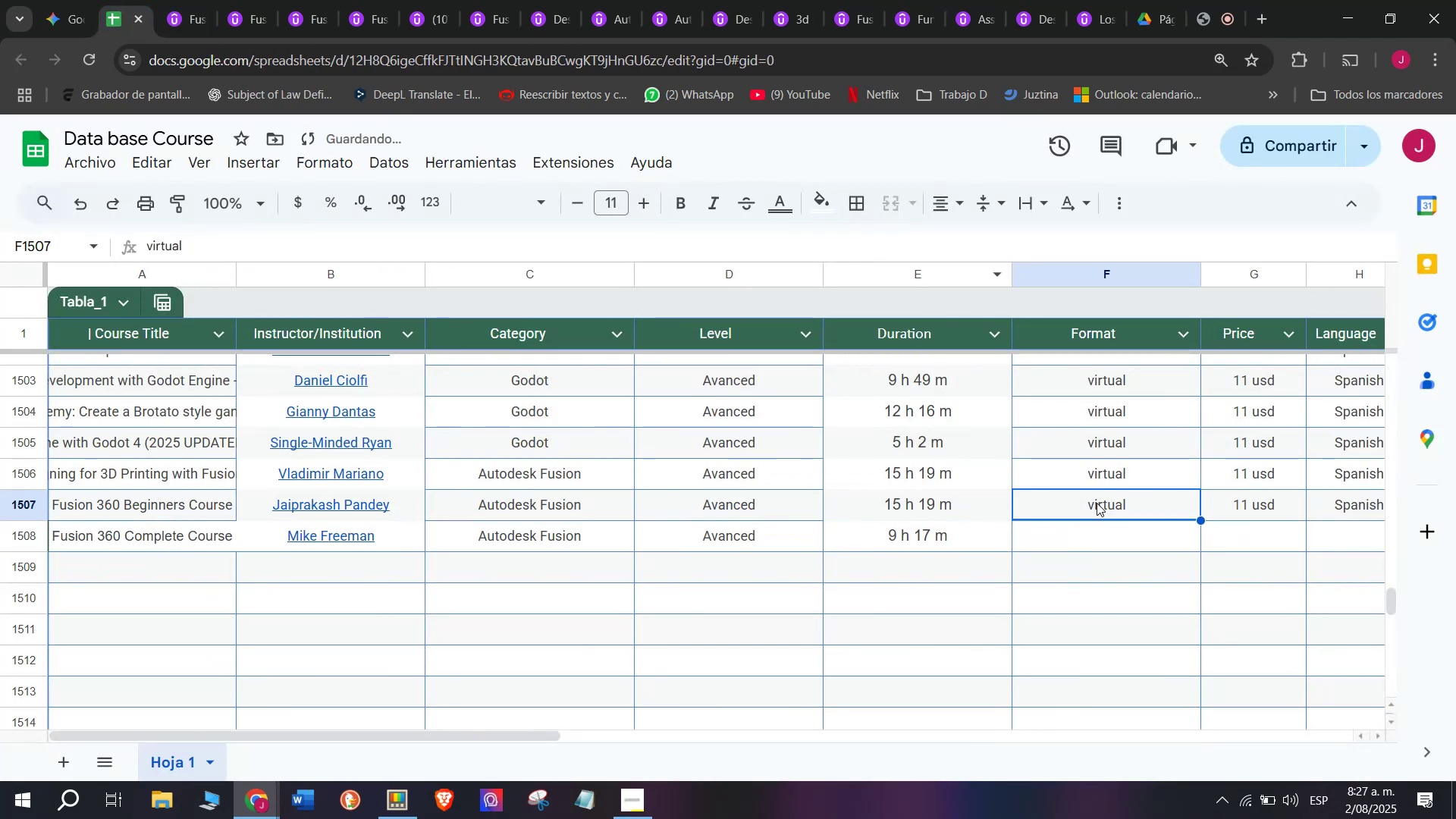 
key(Control+ControlLeft)
 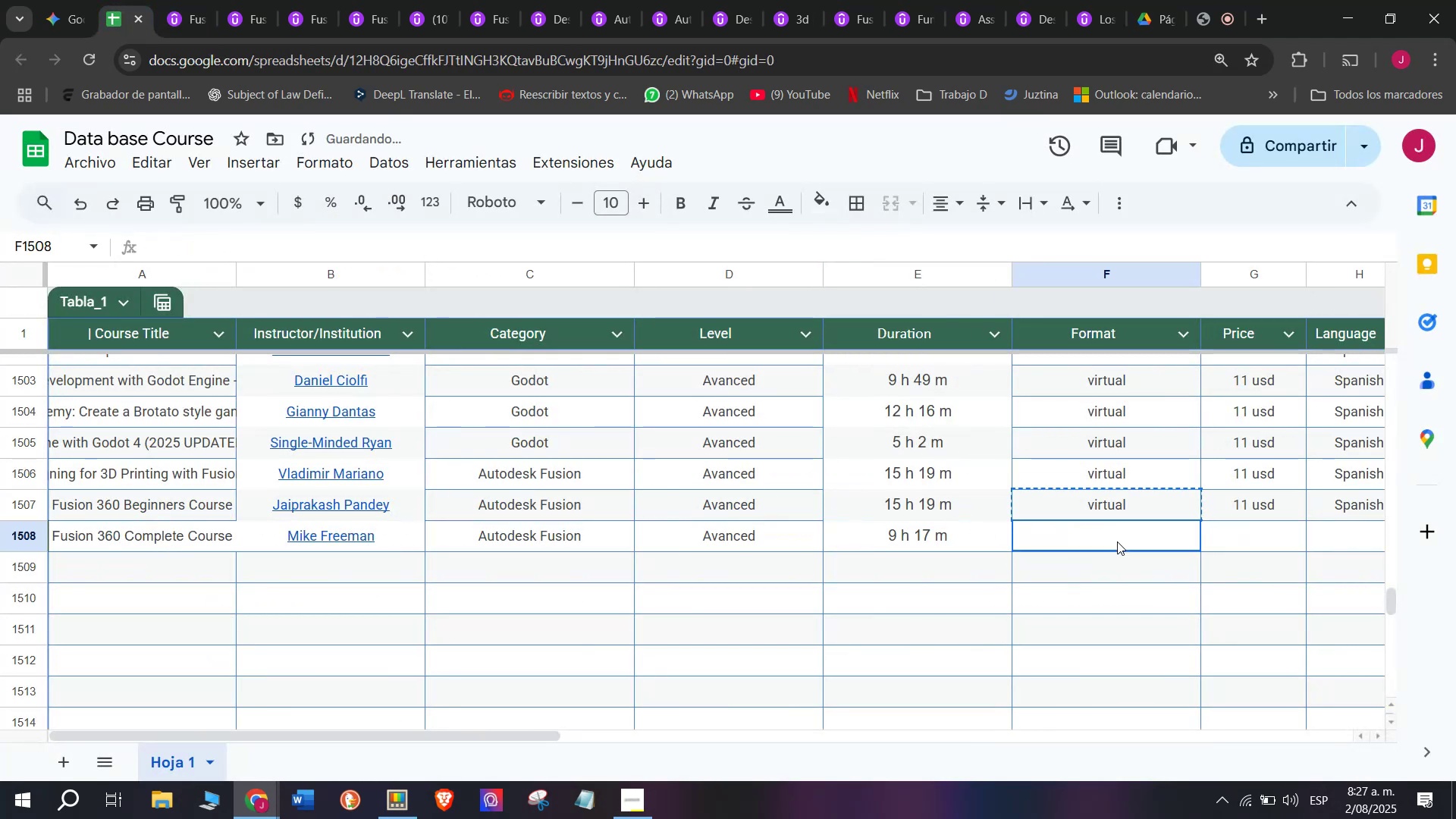 
key(Break)
 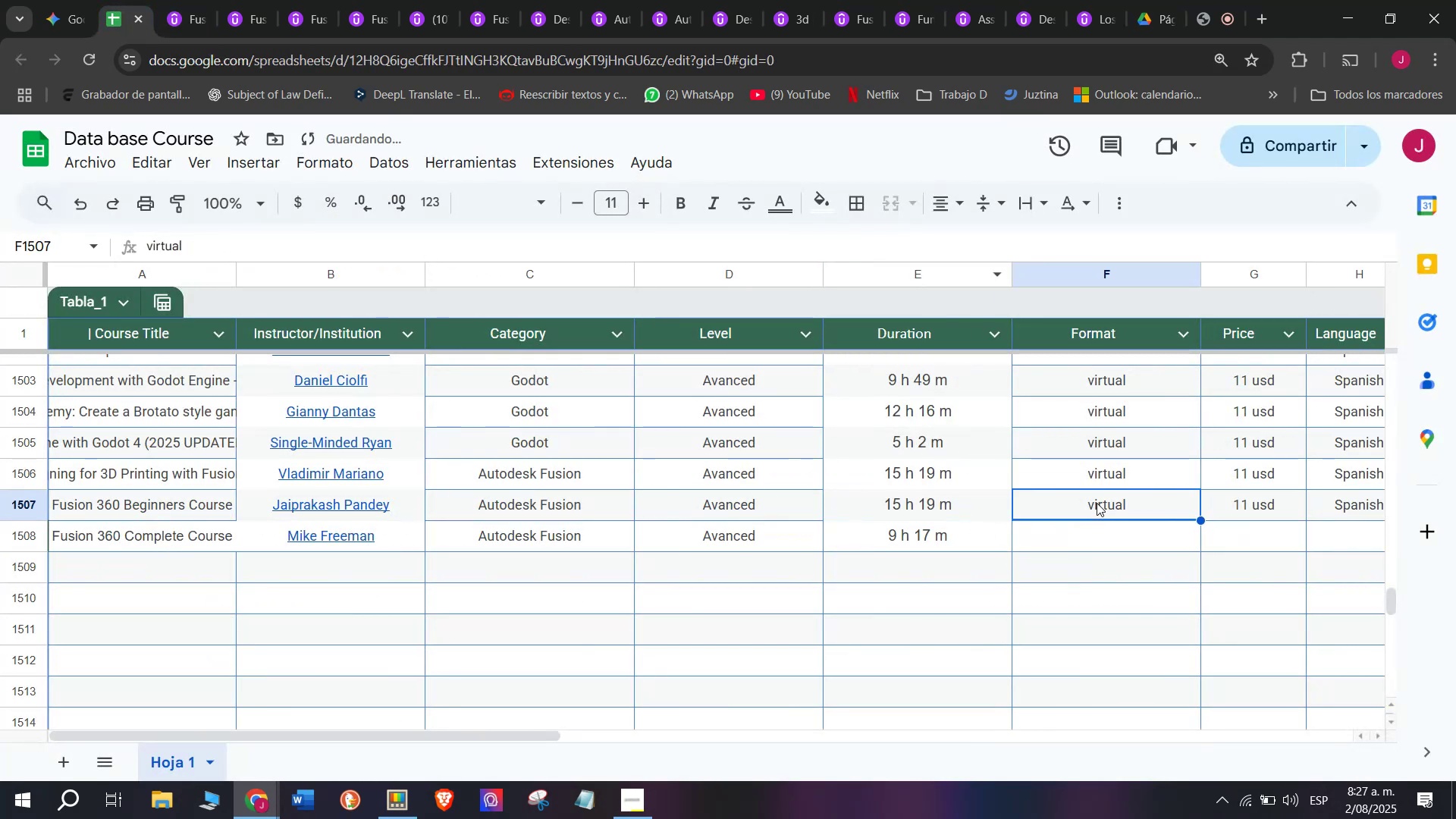 
key(Control+C)
 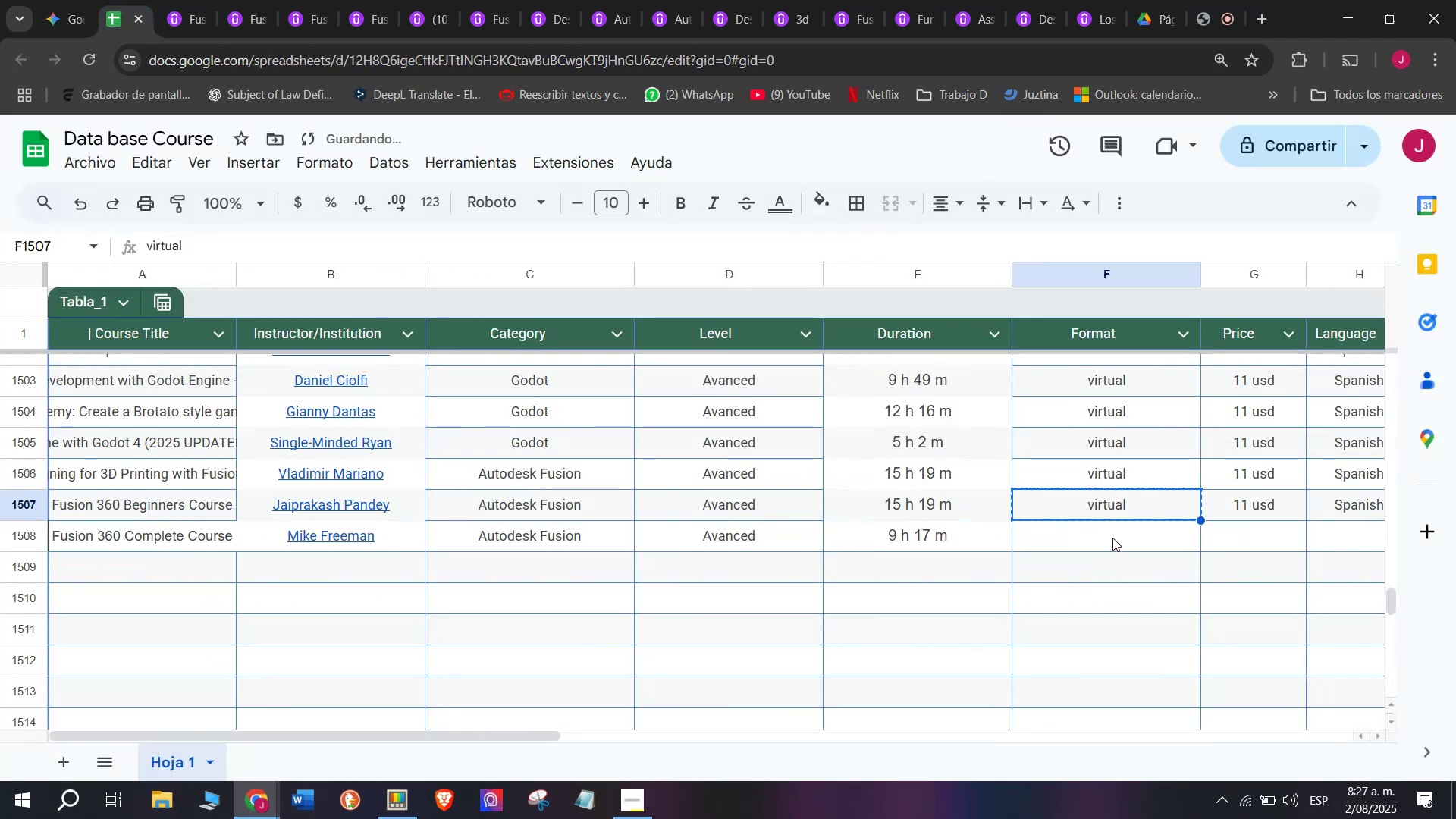 
key(Z)
 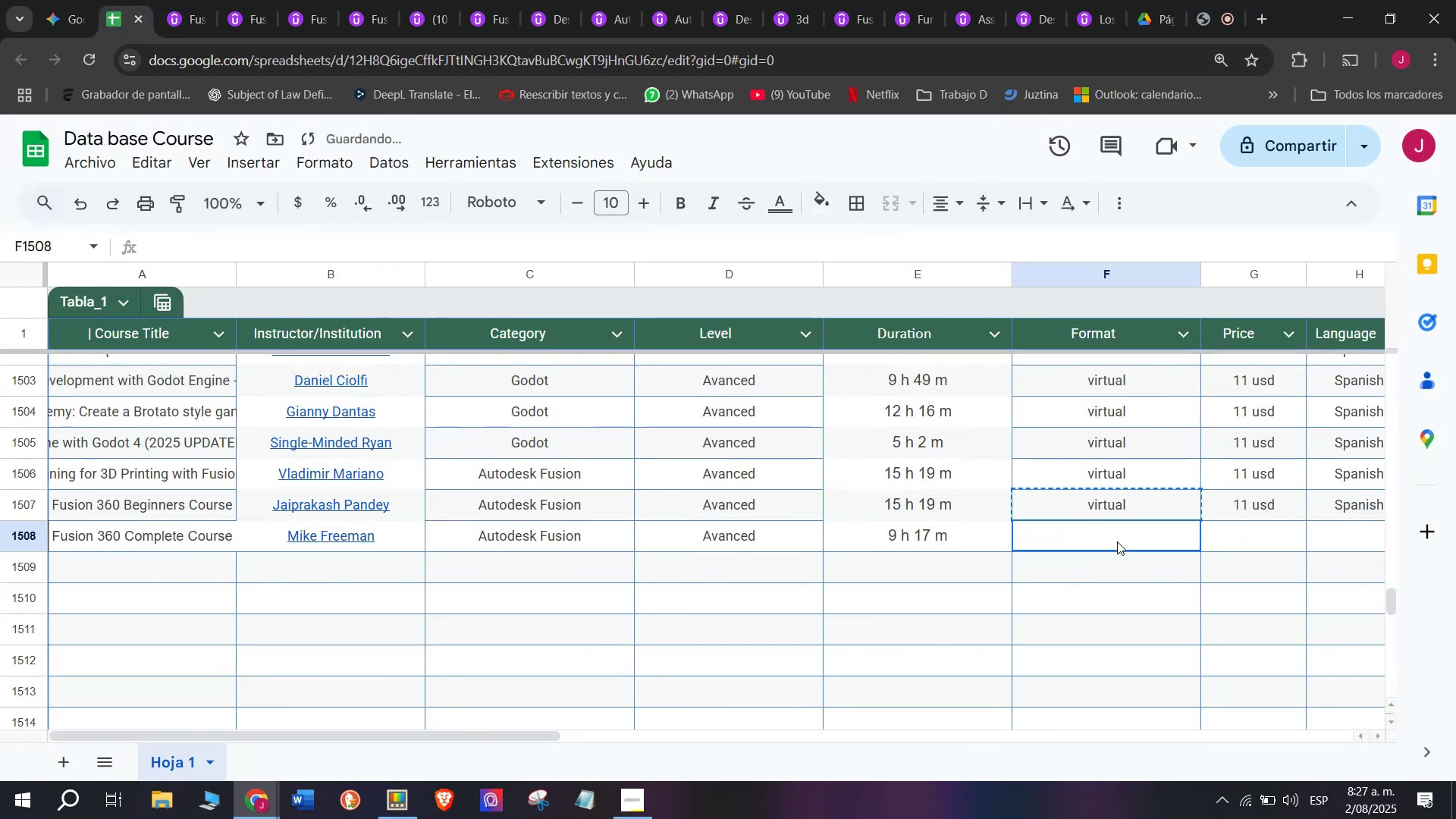 
key(Control+ControlLeft)
 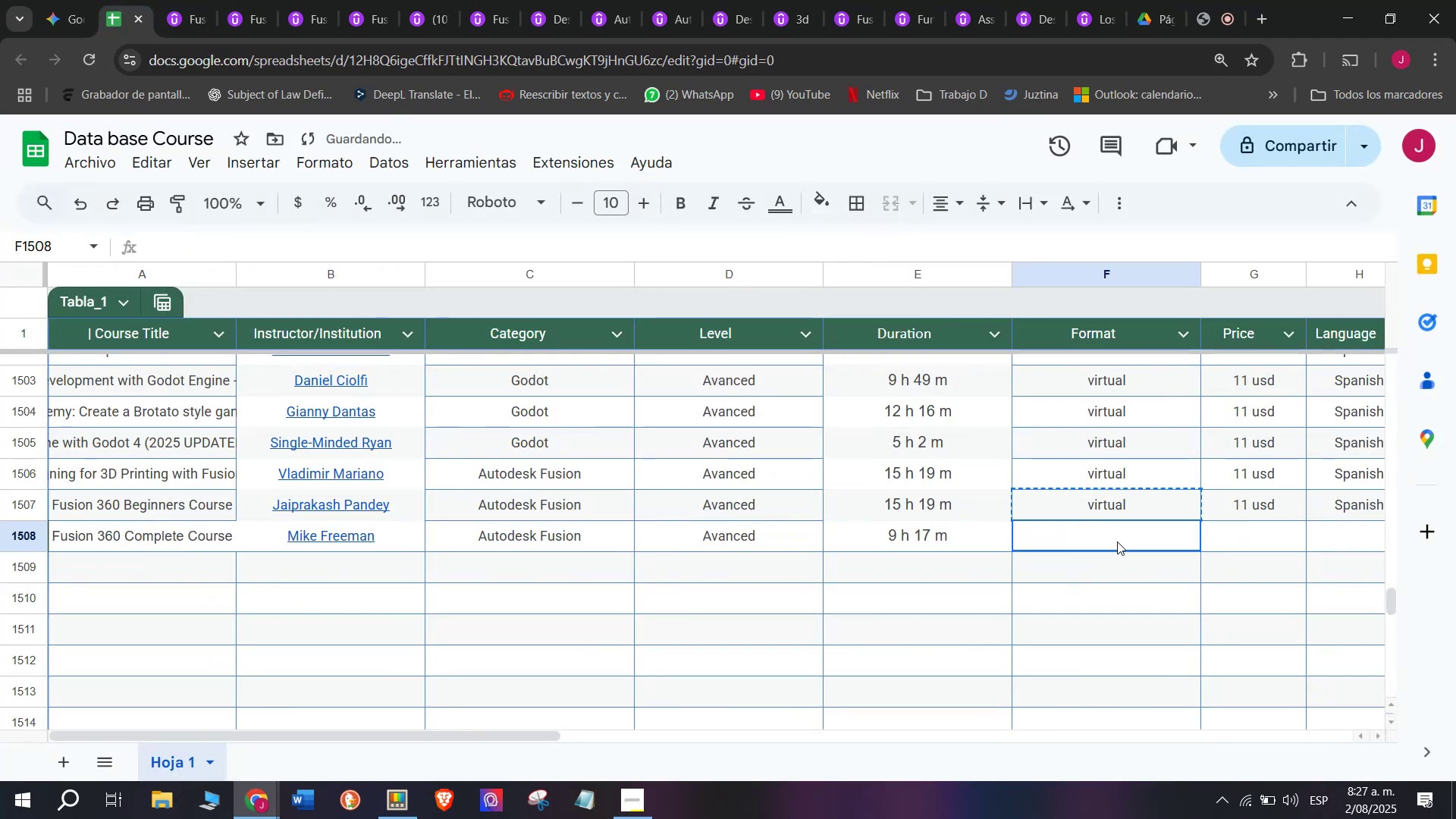 
key(Control+V)
 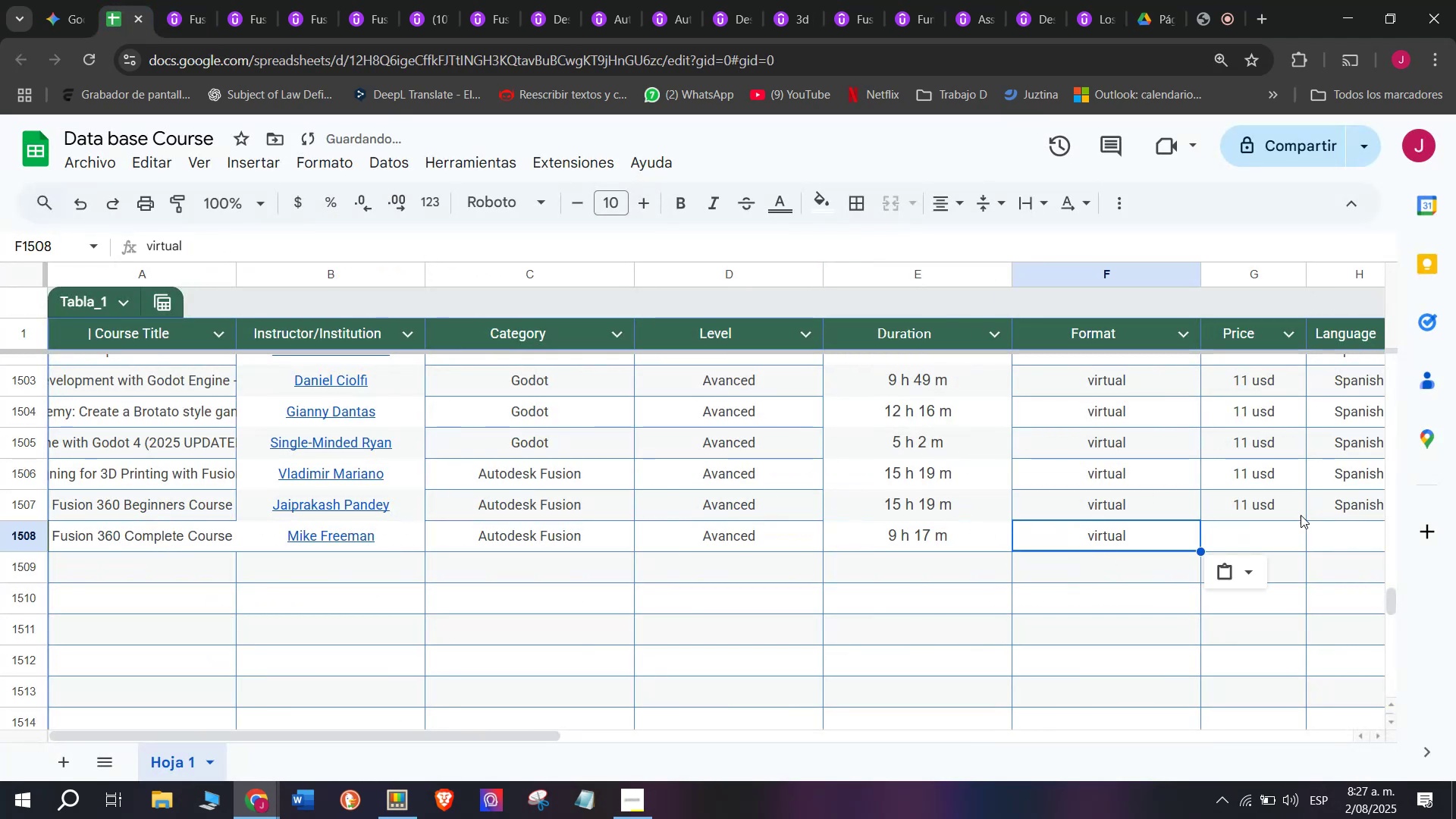 
left_click([1286, 496])
 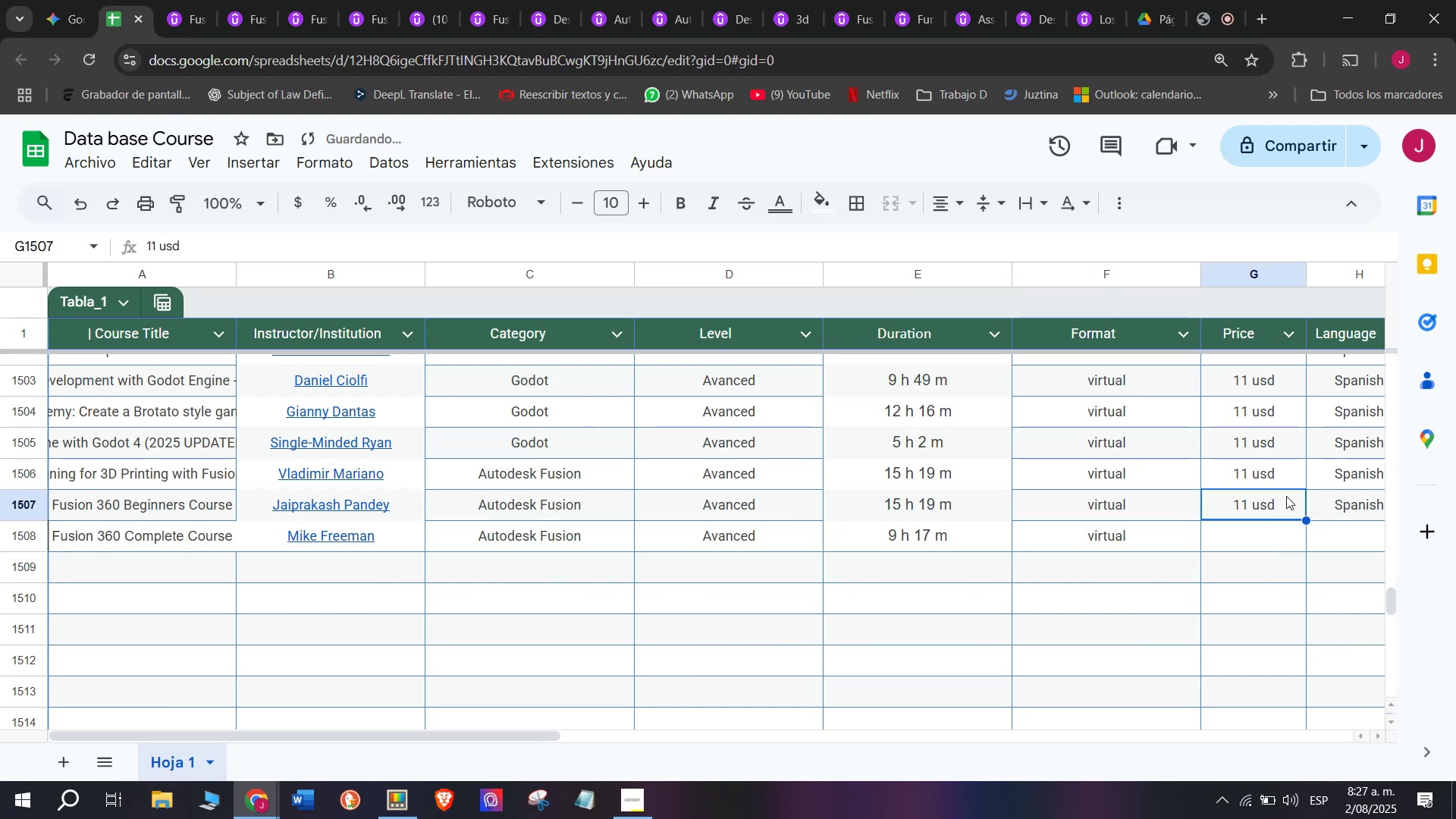 
key(Control+ControlLeft)
 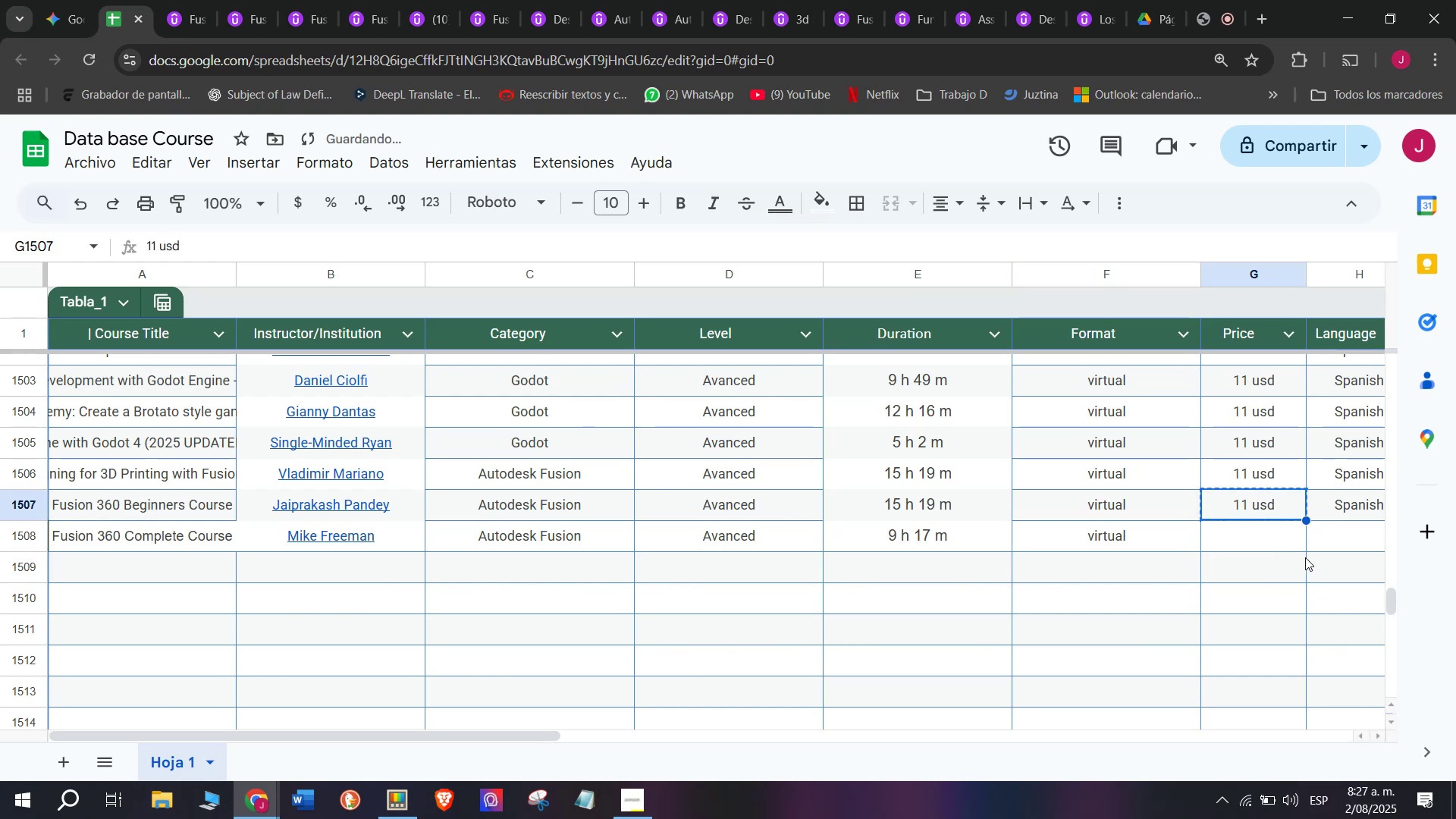 
key(Break)
 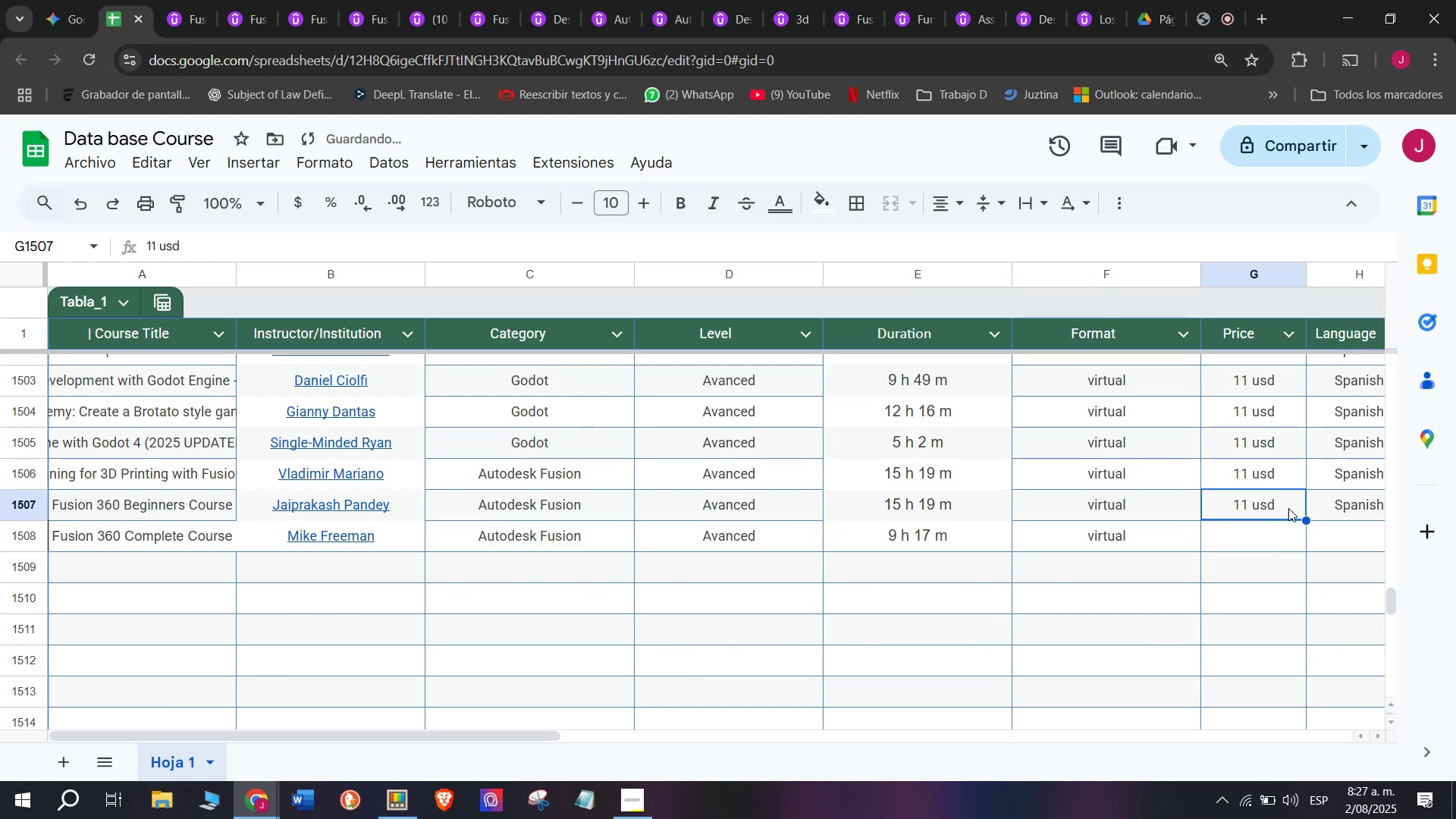 
key(Control+C)
 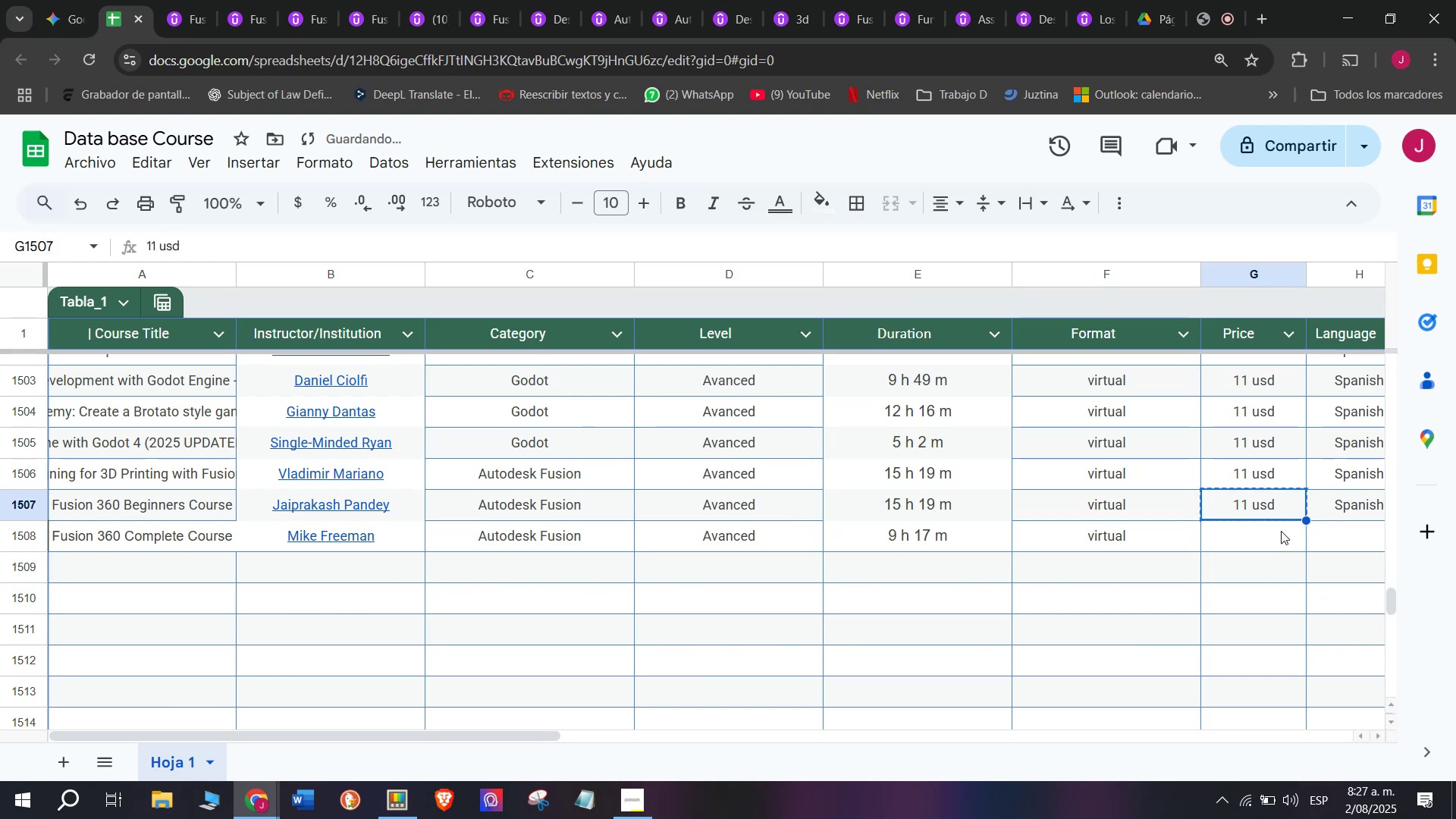 
left_click([1281, 531])
 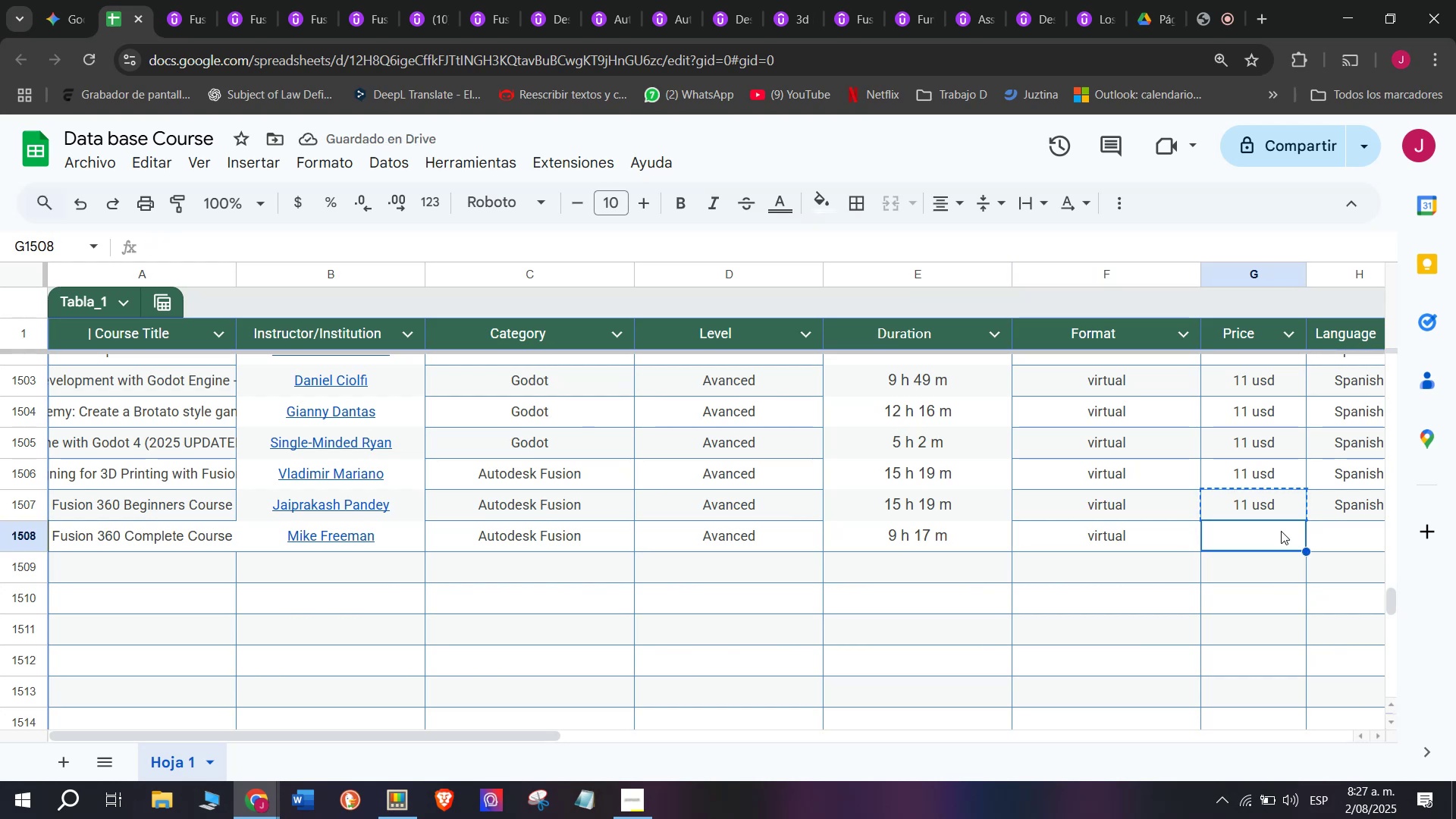 
key(Control+ControlLeft)
 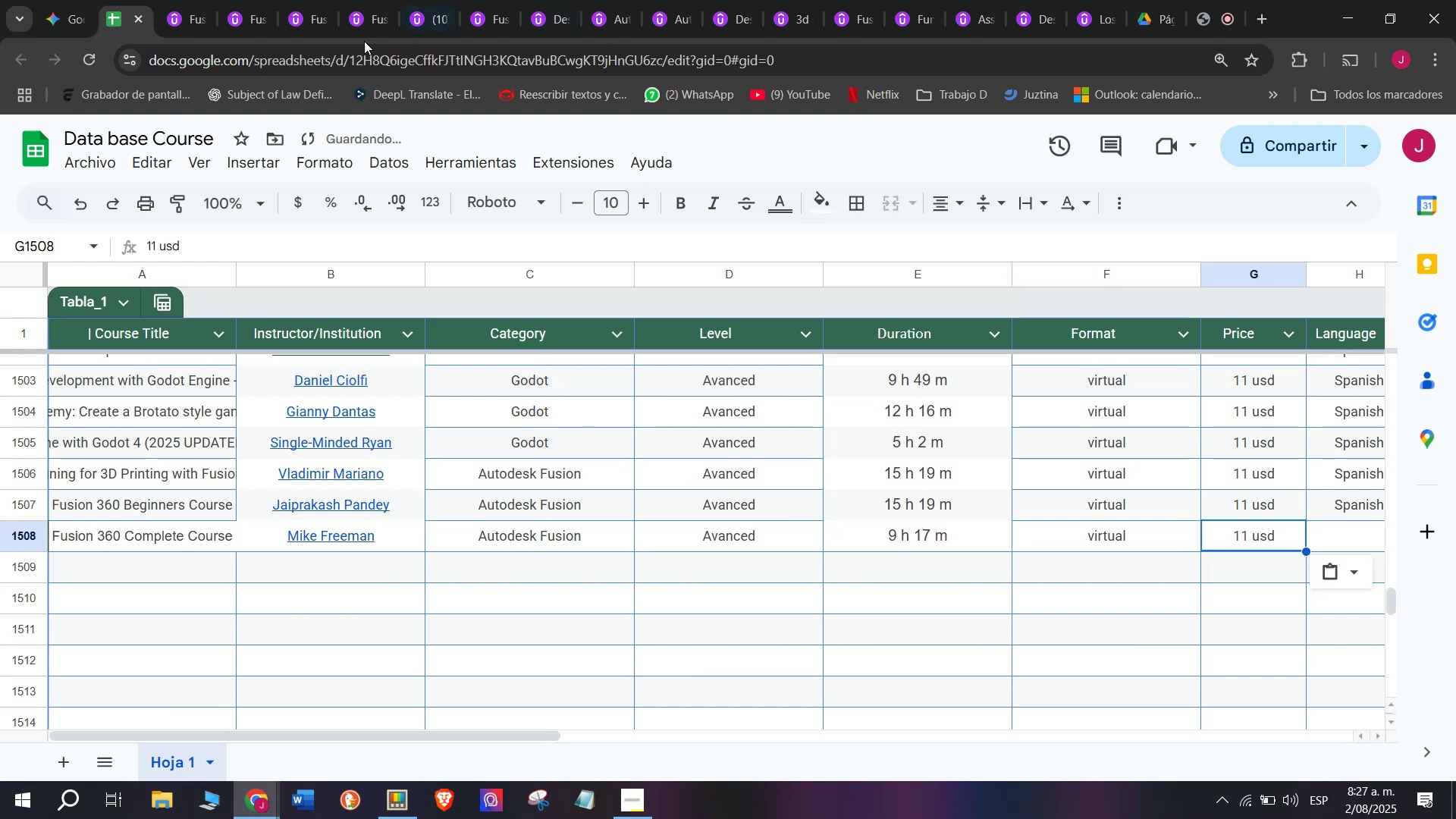 
key(Z)
 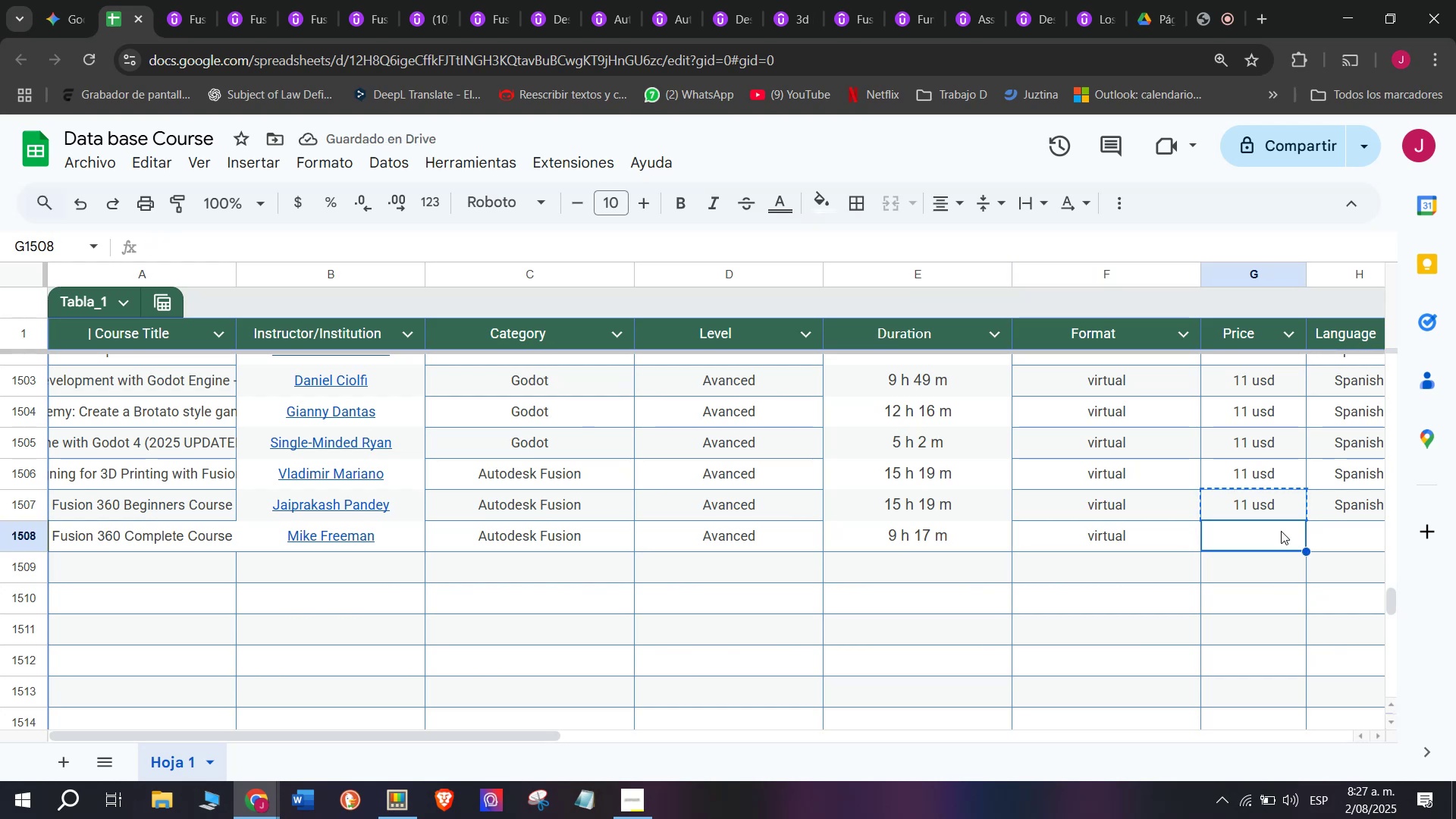 
key(Control+V)
 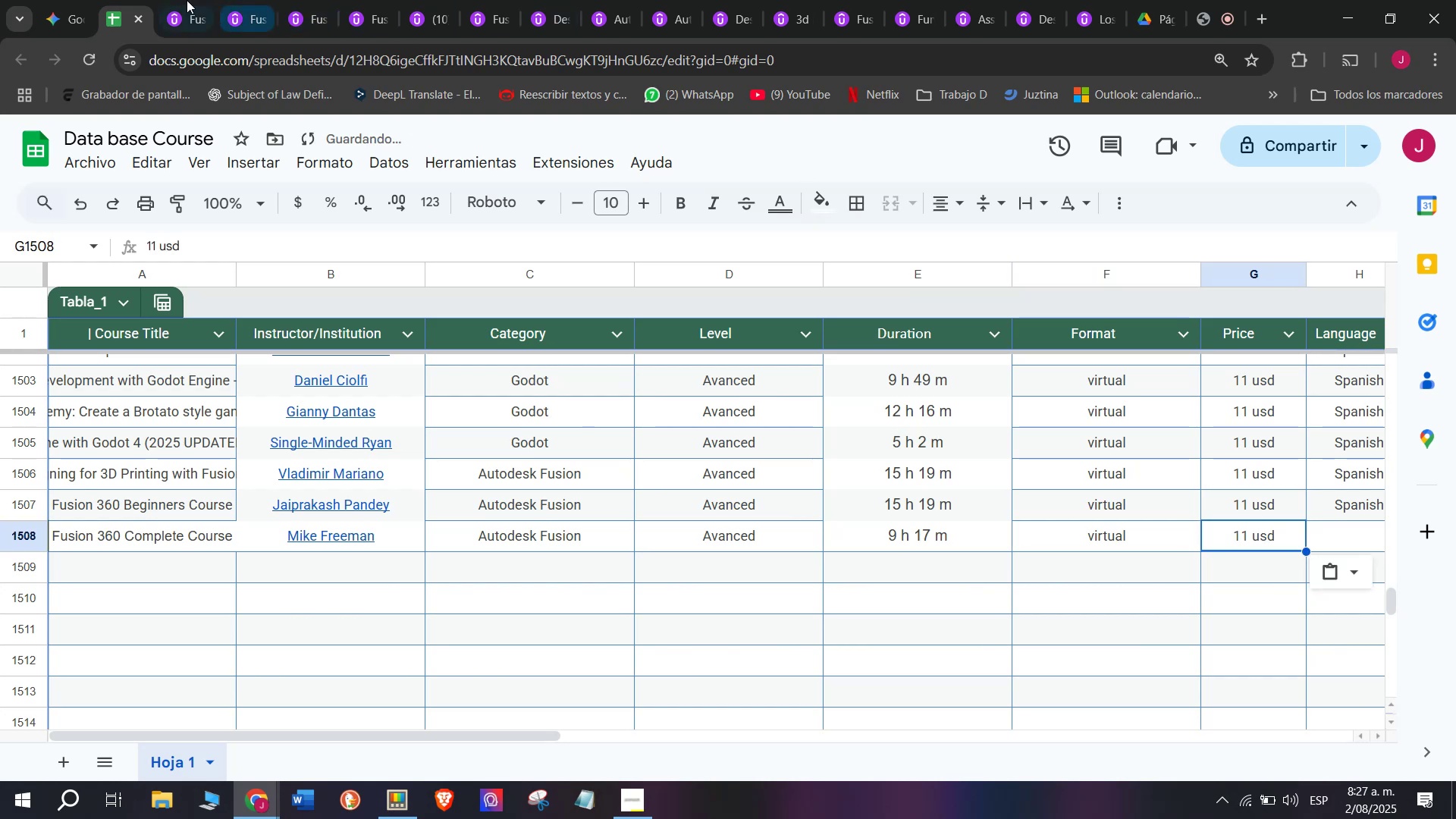 
left_click([180, 0])
 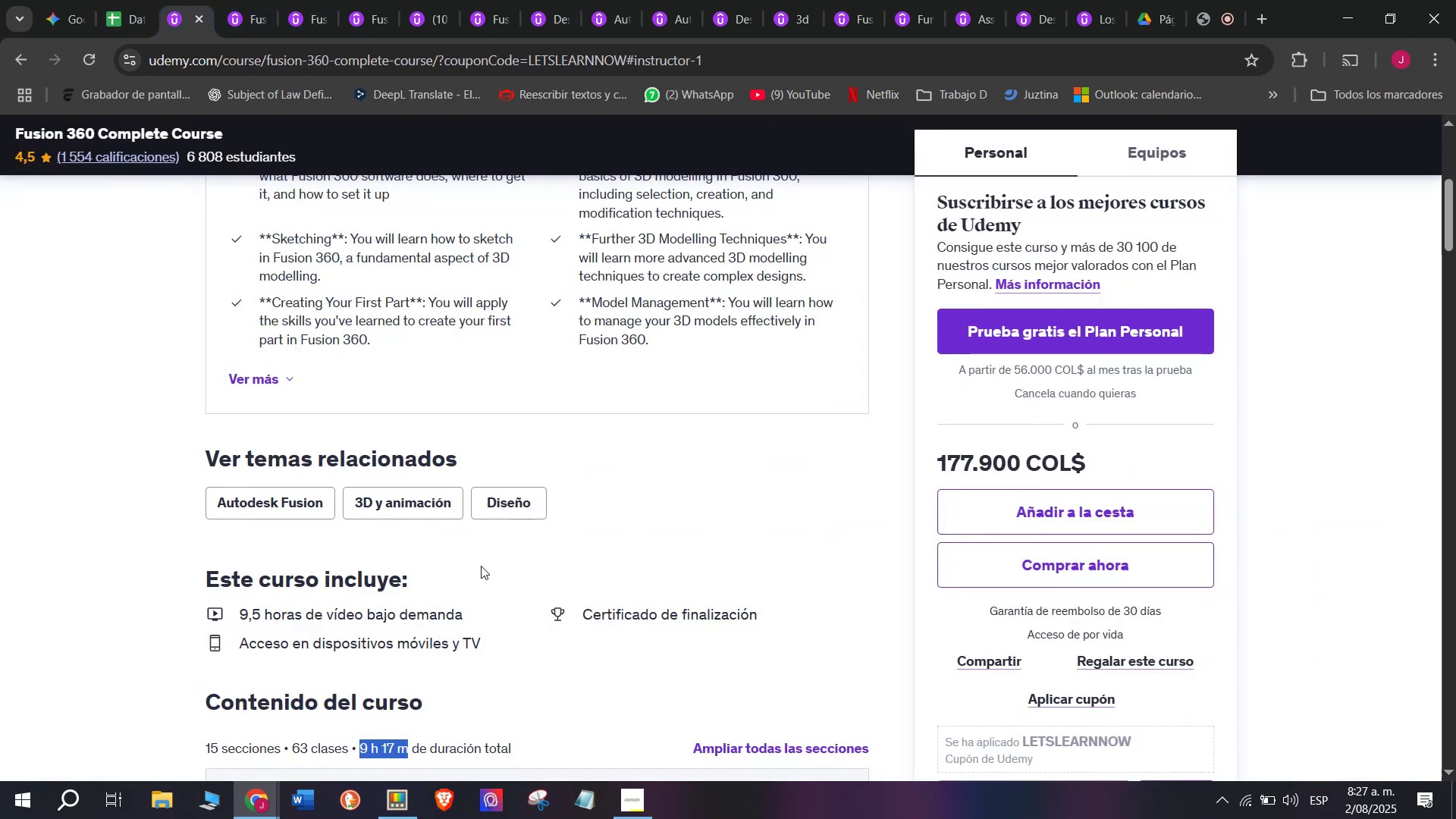 
scroll: coordinate [507, 485], scroll_direction: up, amount: 1.0
 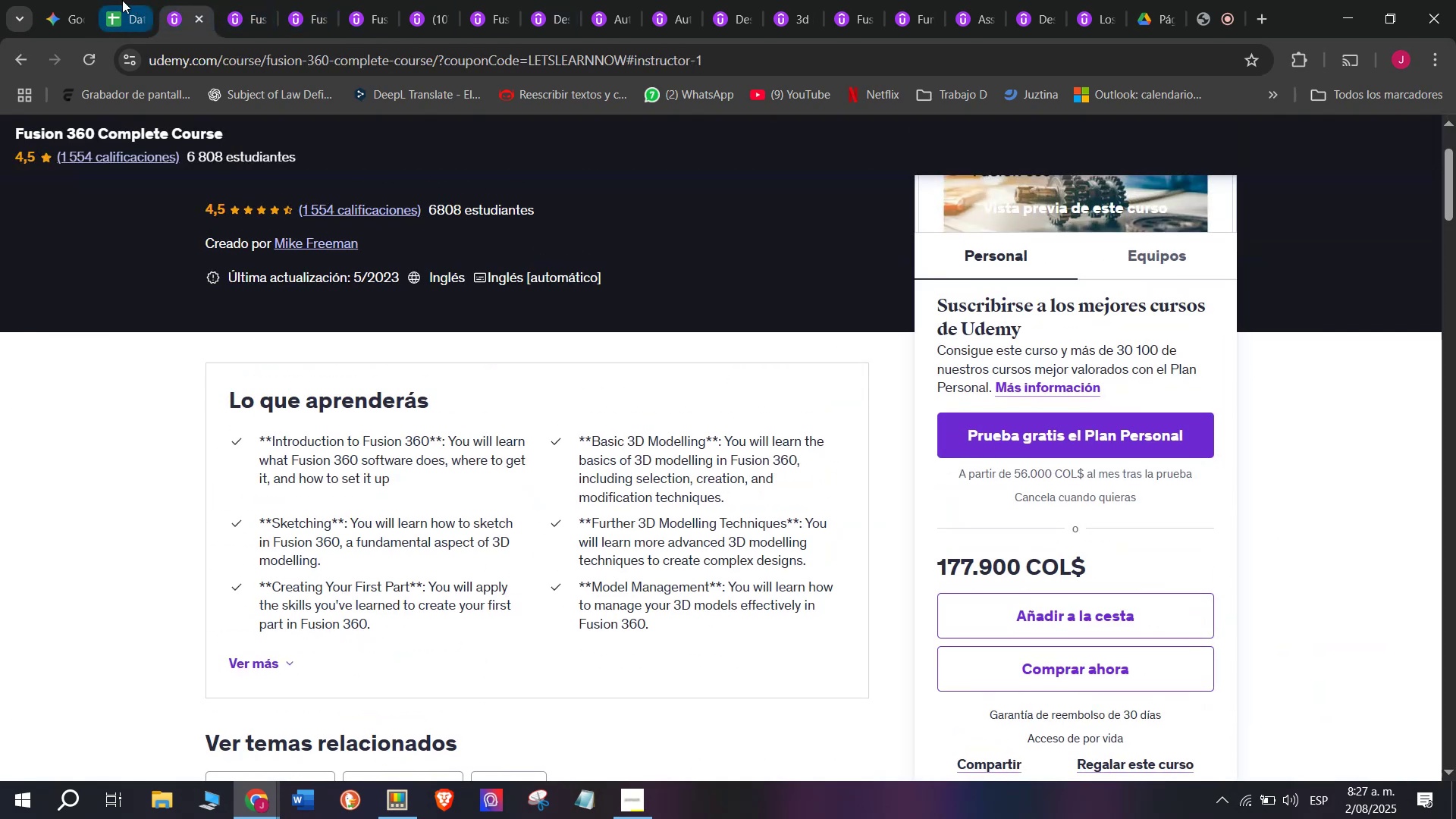 
left_click([125, 0])
 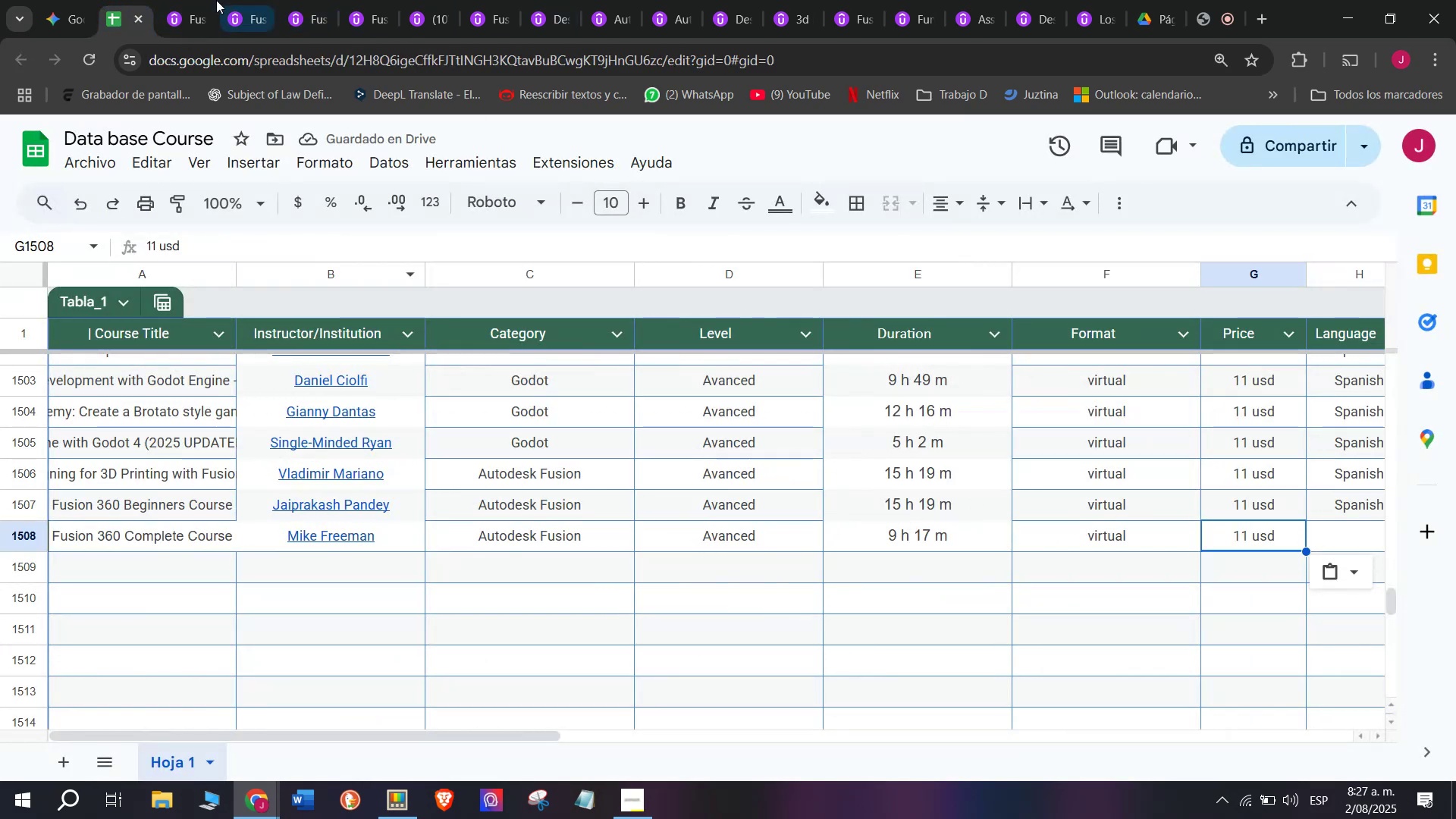 
left_click([184, 0])
 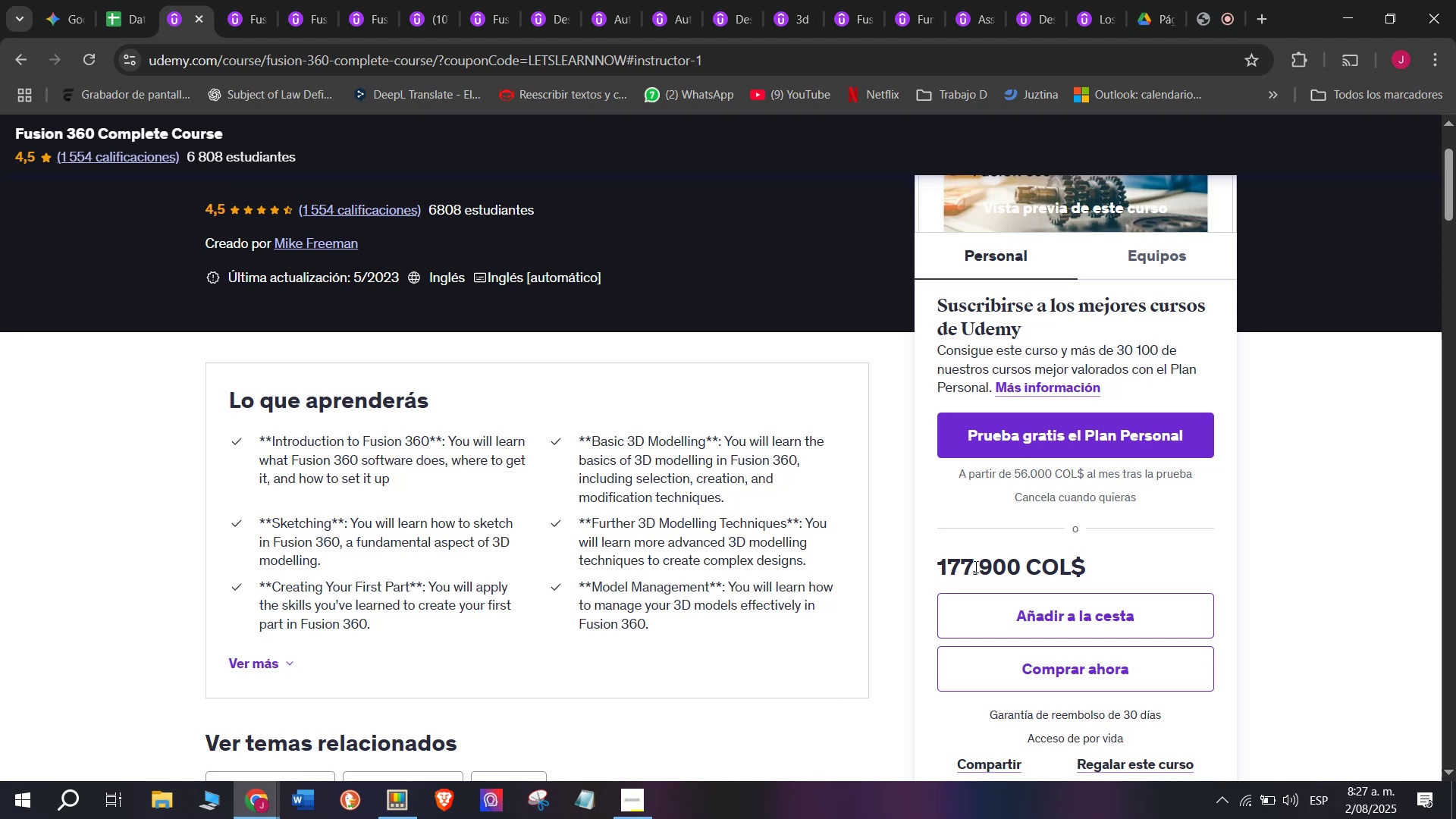 
wait(5.34)
 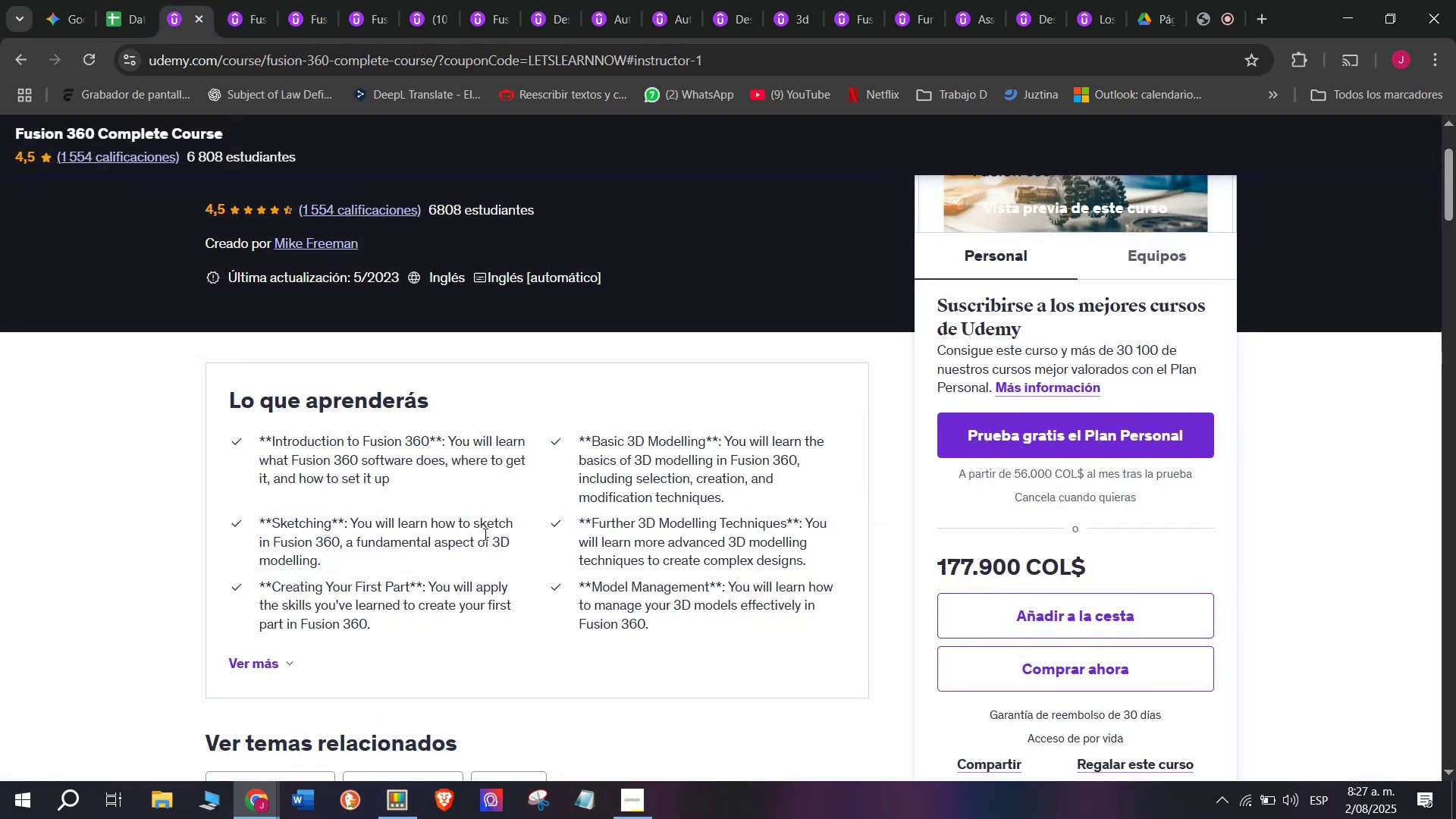 
left_click([122, 0])
 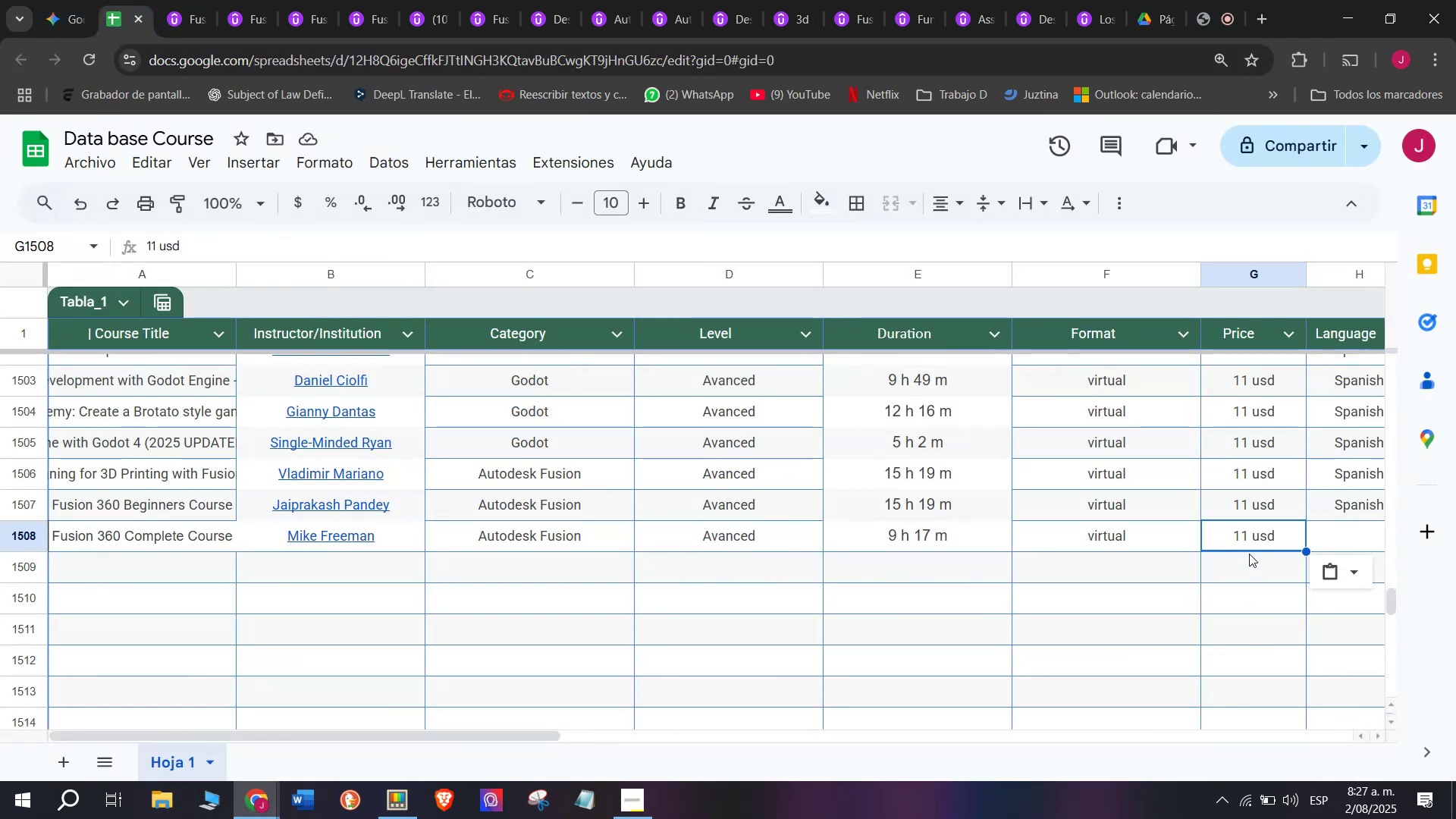 
double_click([1250, 550])
 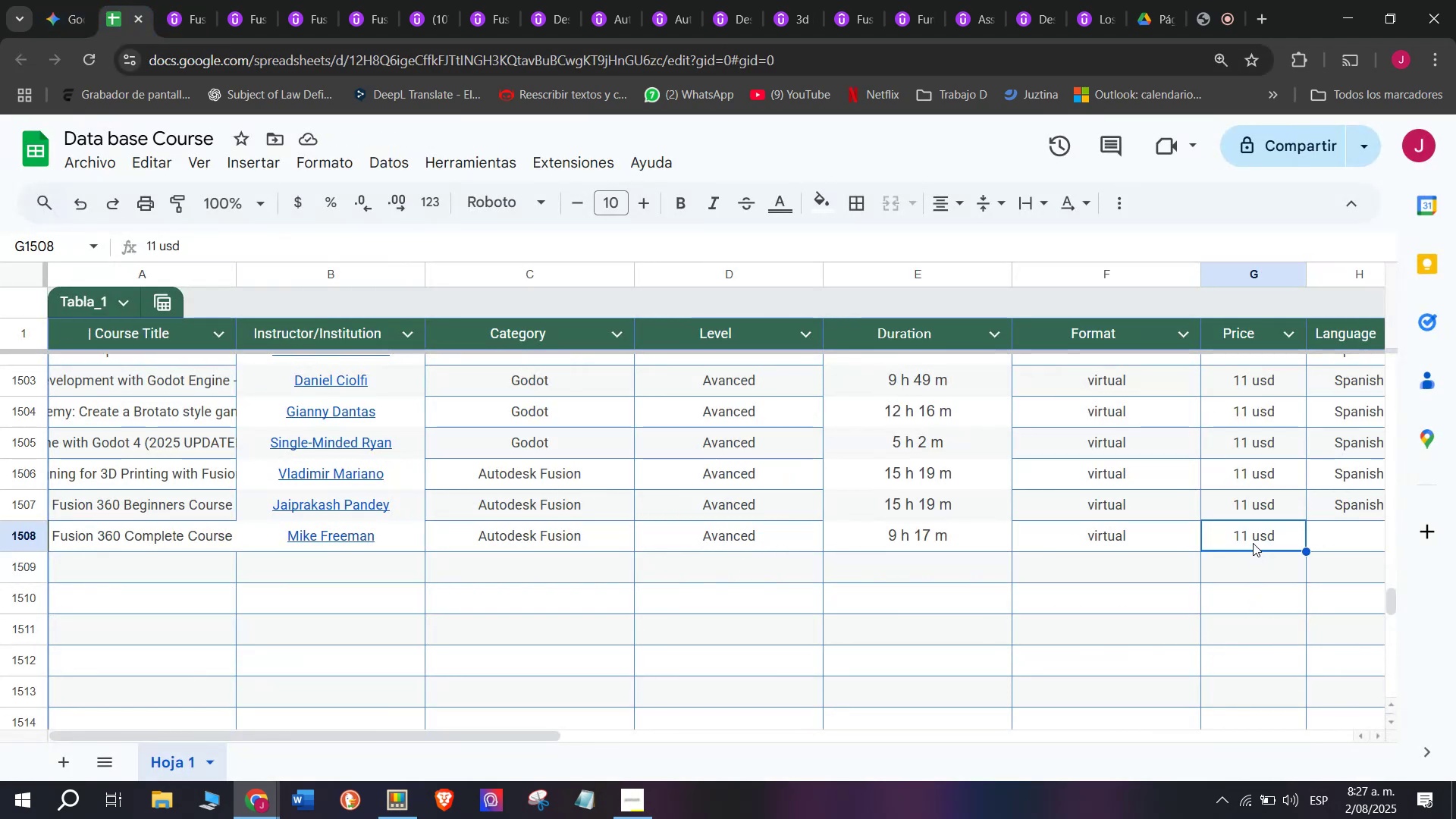 
double_click([1253, 543])
 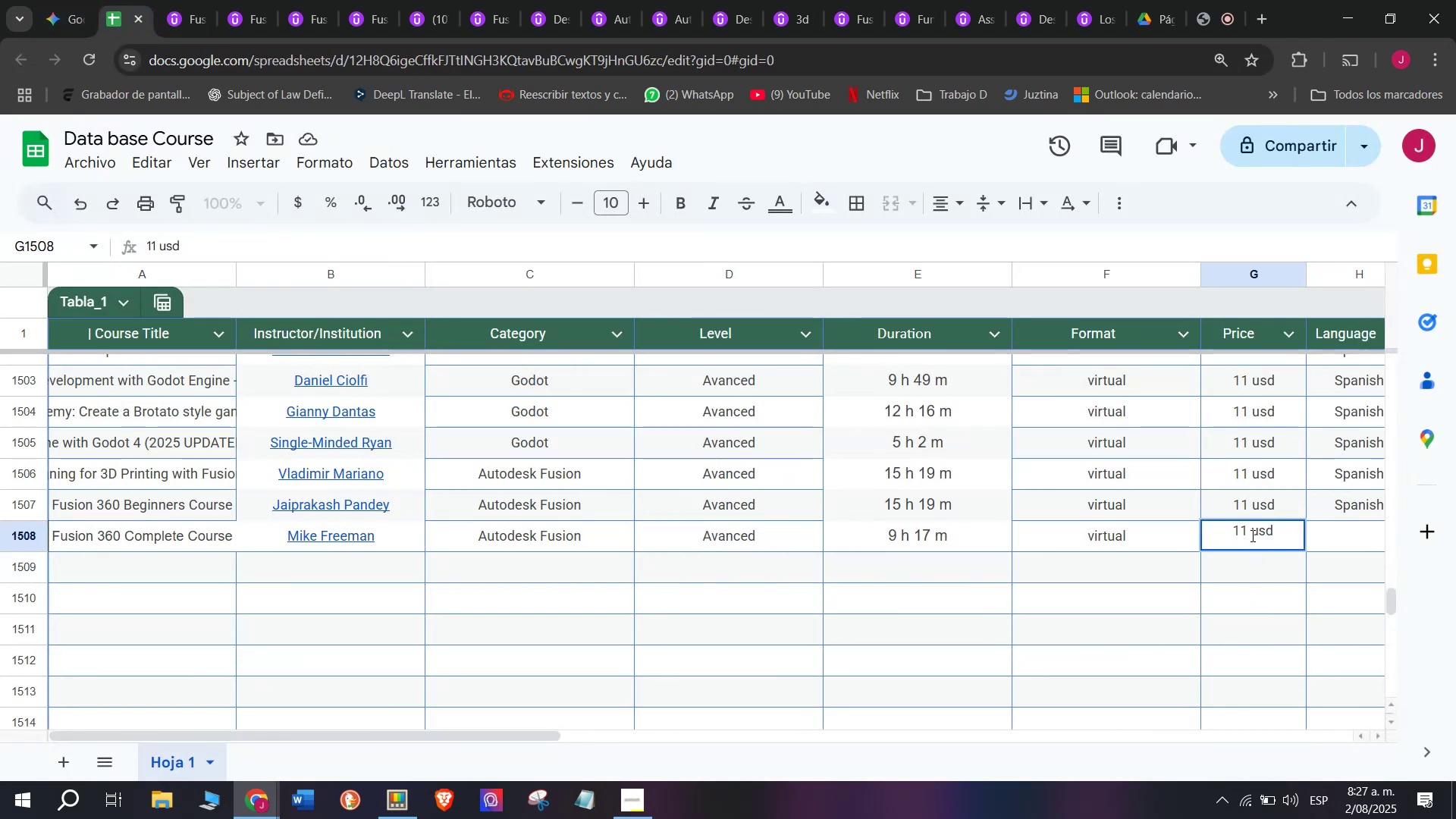 
left_click([1251, 535])
 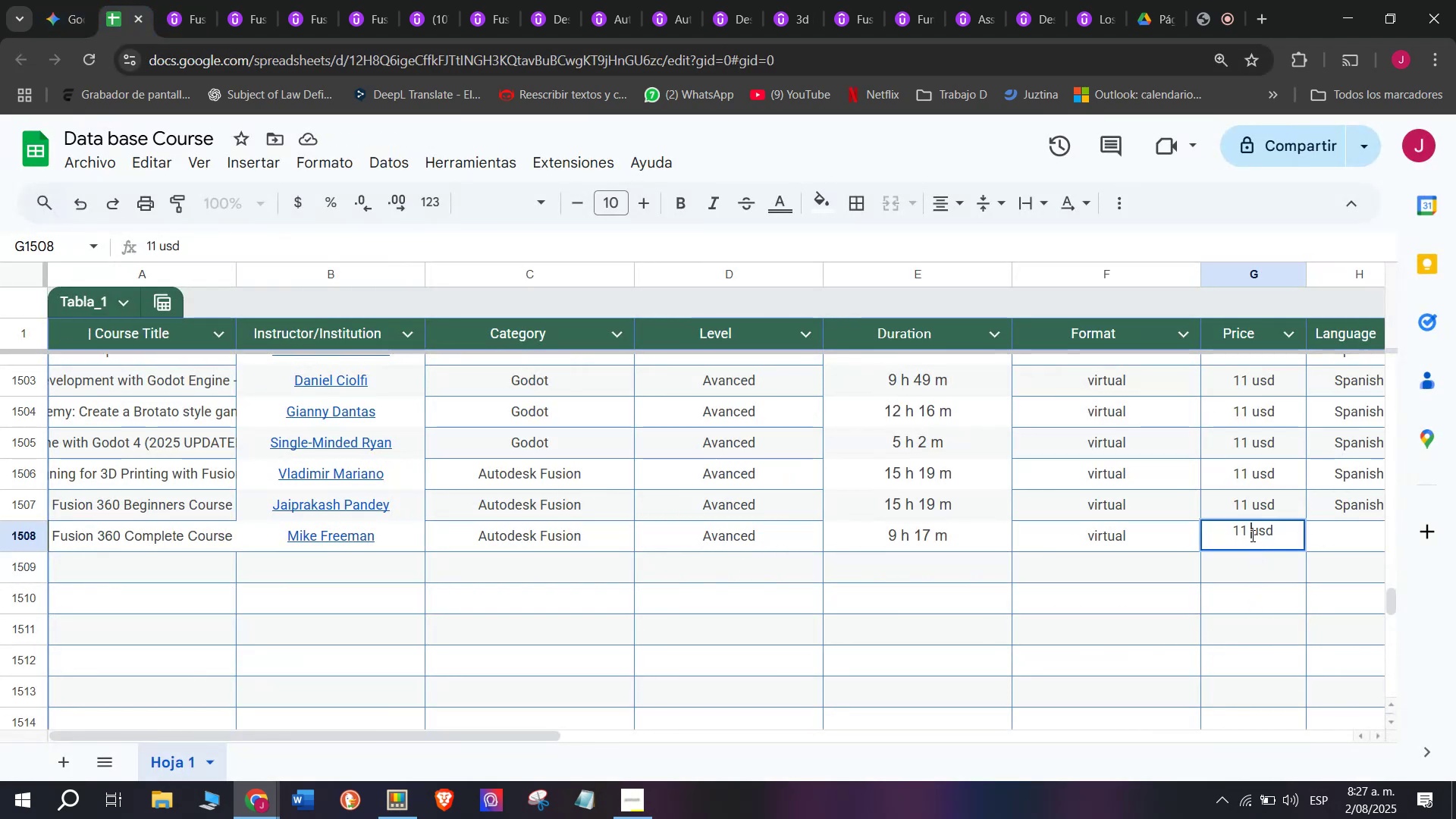 
type(q)
key(Backspace)
key(Backspace)
type(qq)
key(Backspace)
type(40 )
 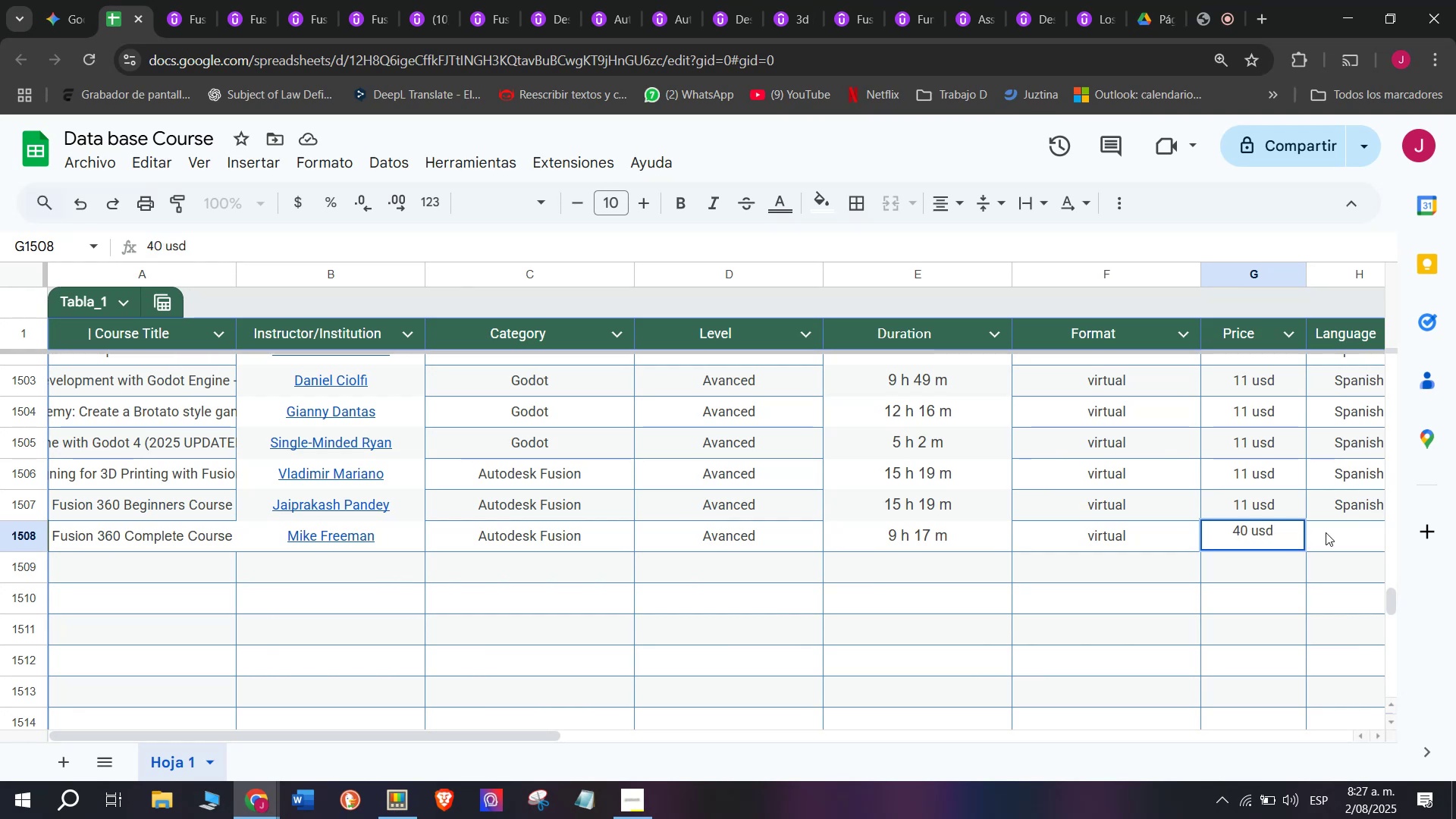 
left_click([1342, 525])
 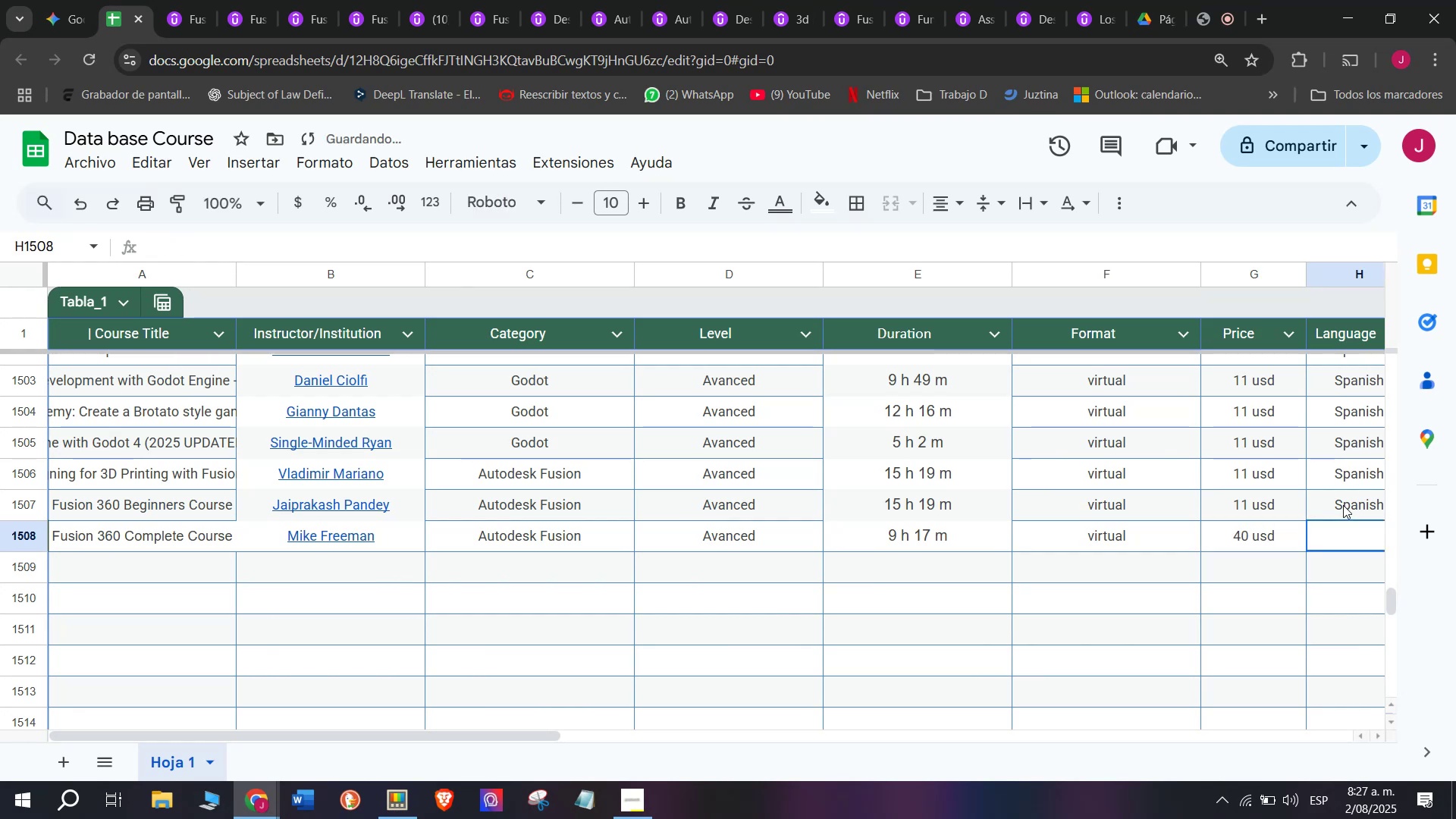 
key(Control+ControlLeft)
 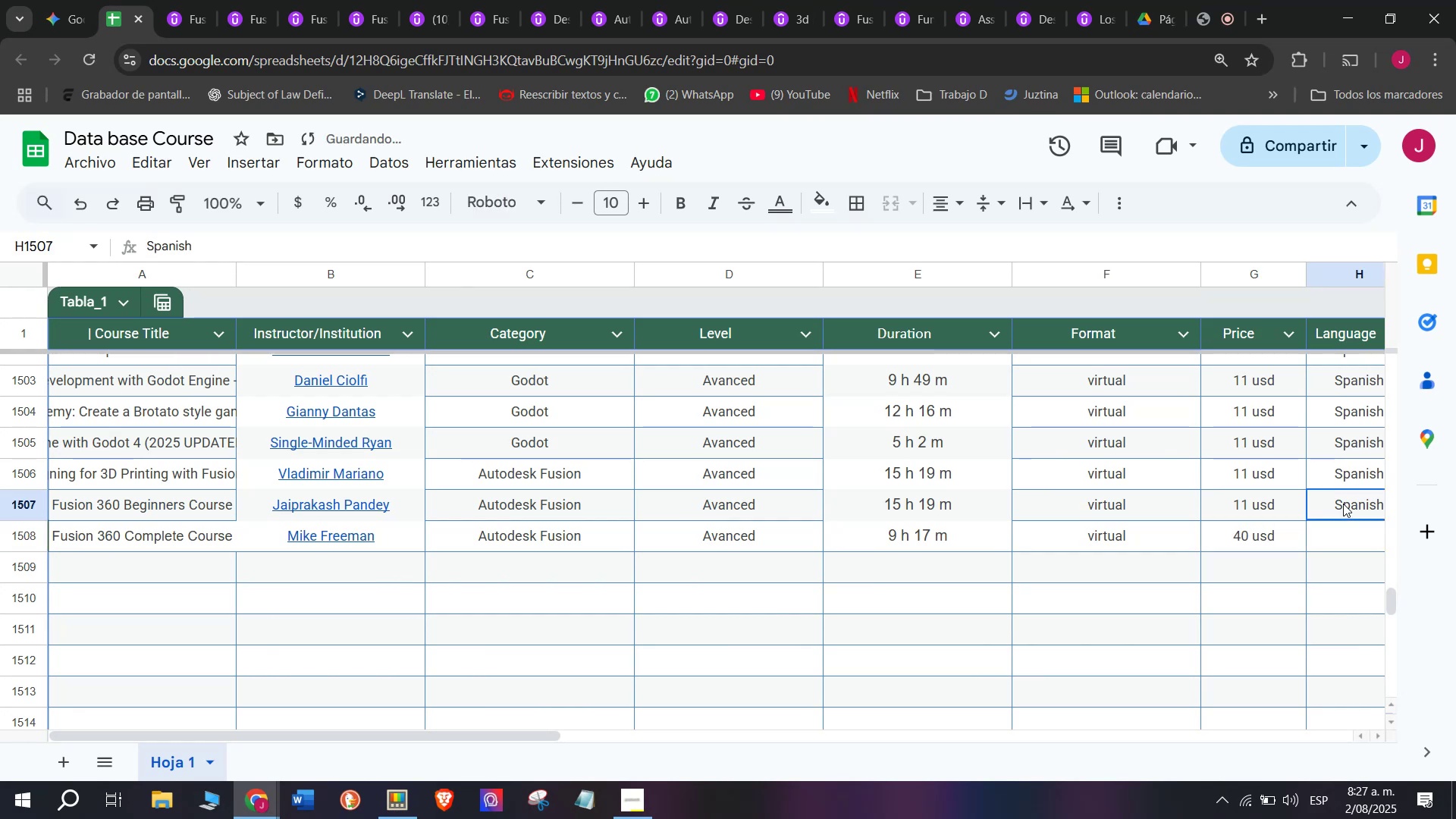 
key(Break)
 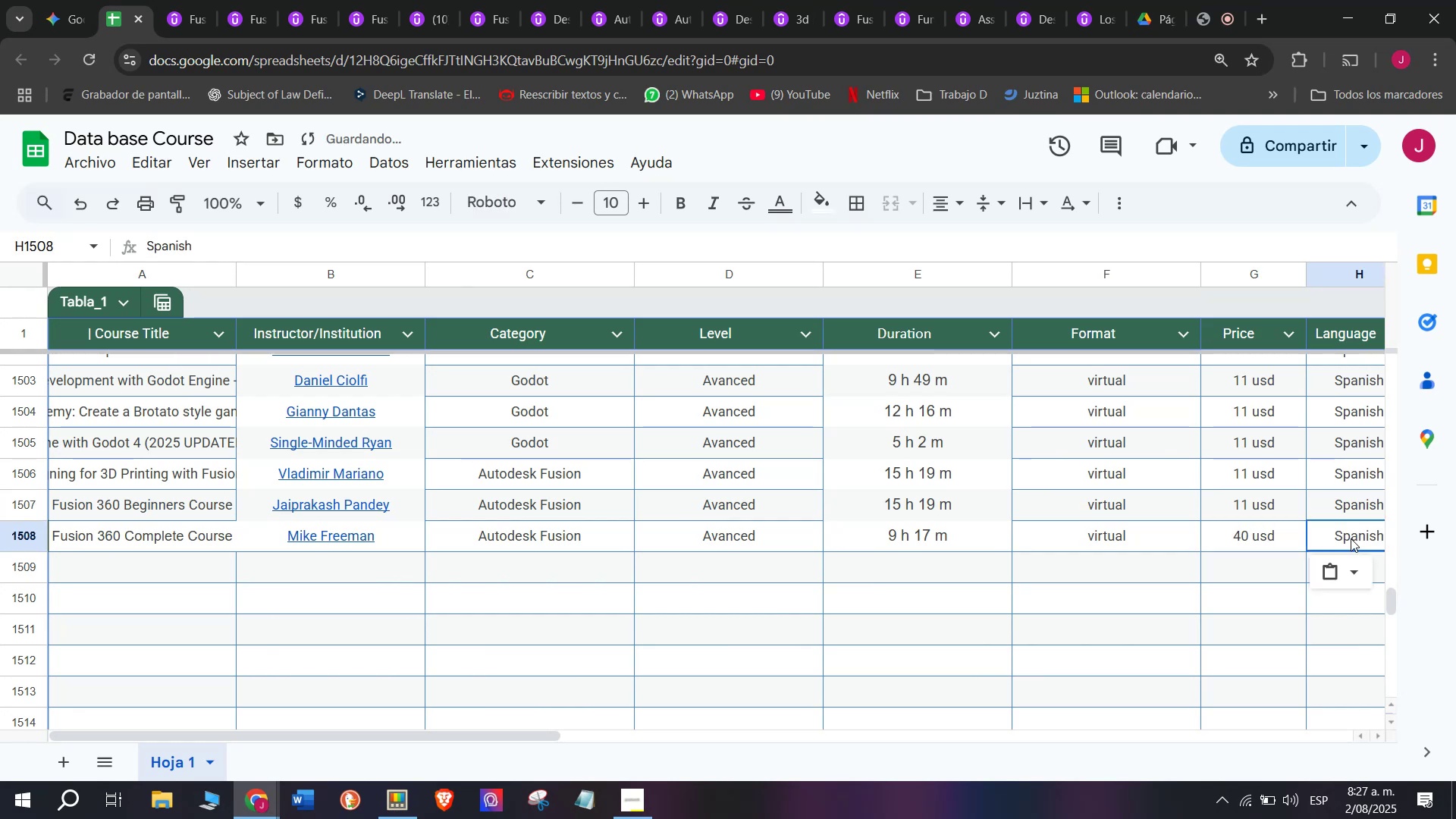 
key(Control+C)
 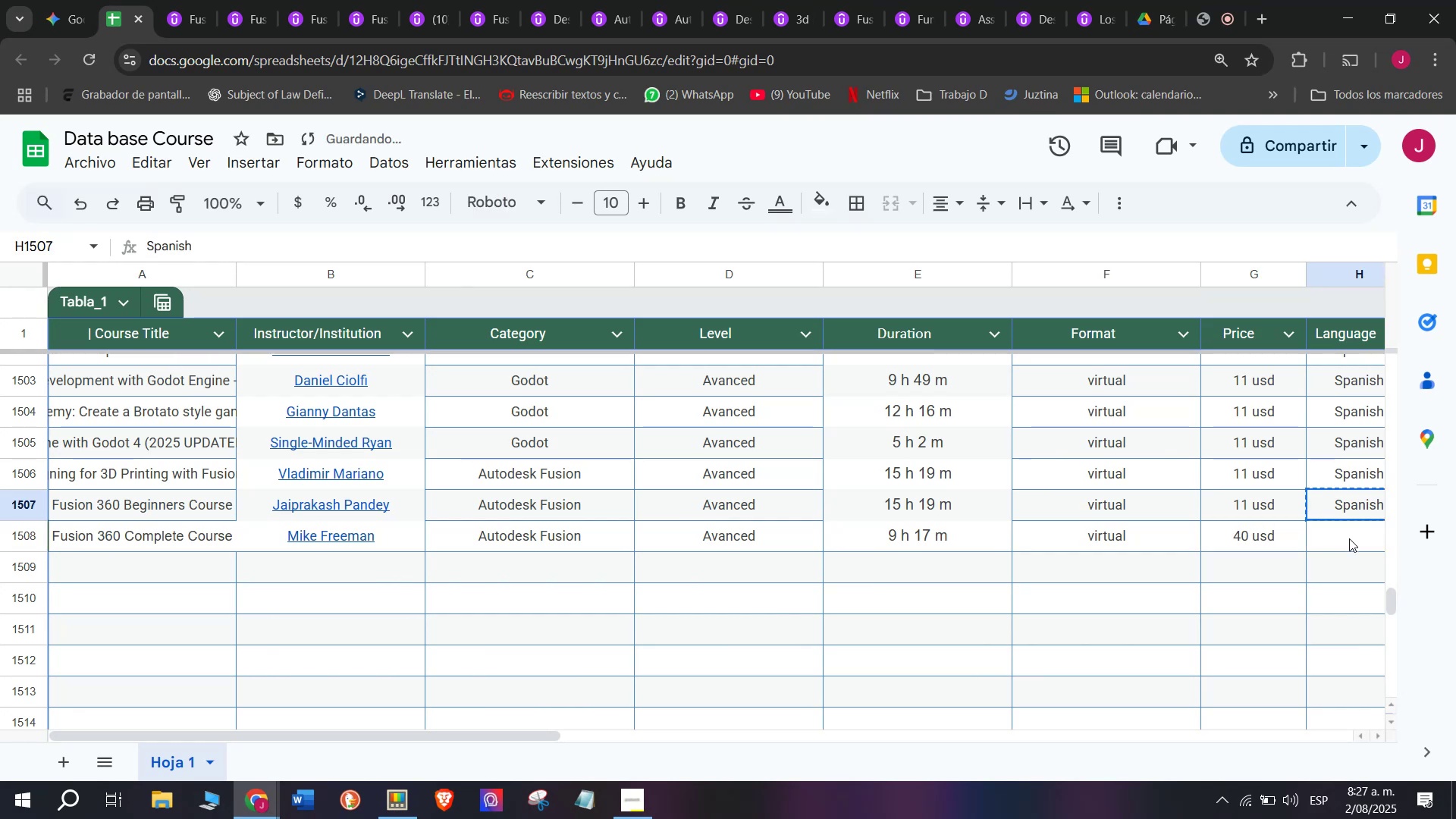 
key(Z)
 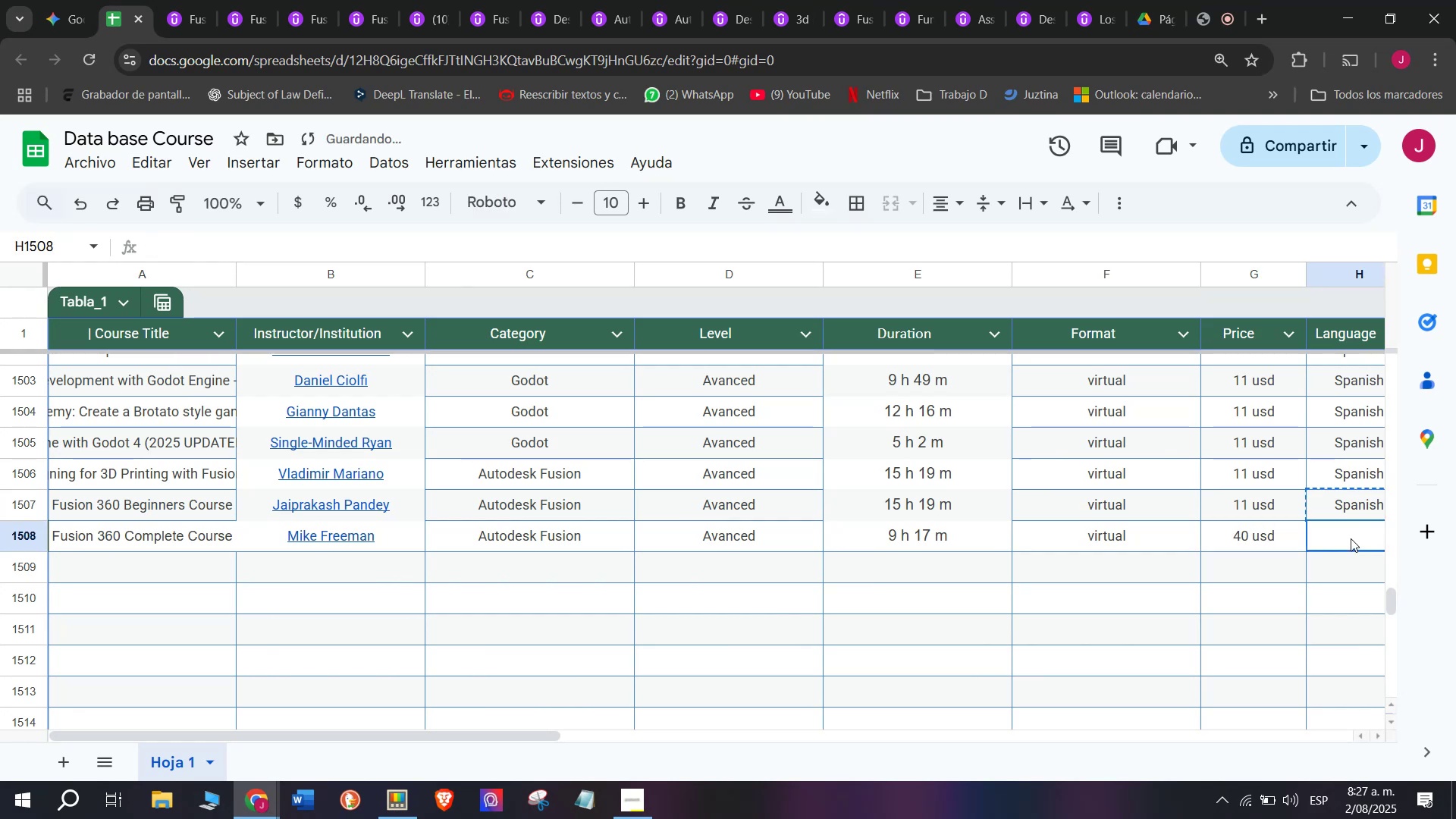 
key(Control+ControlLeft)
 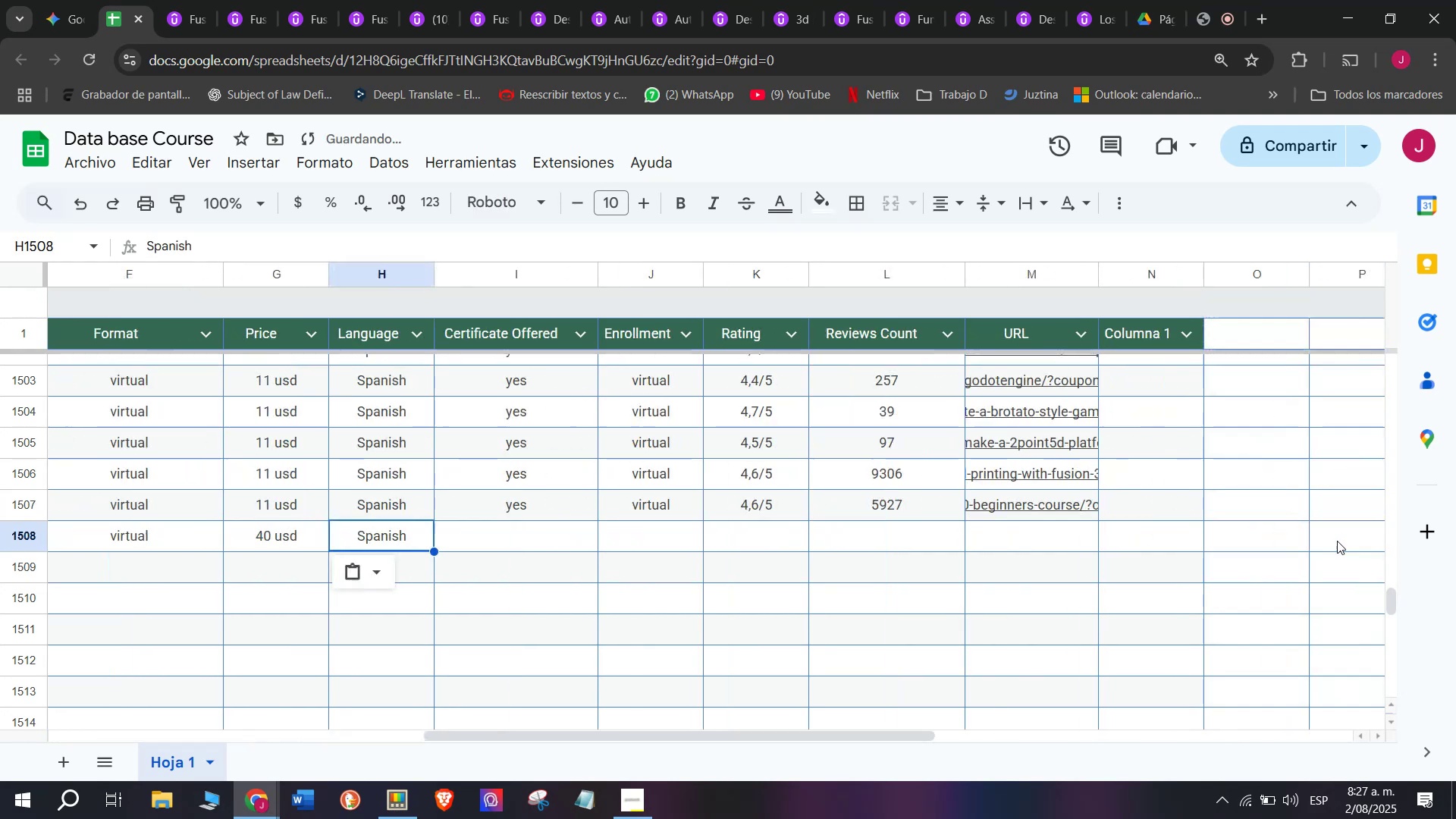 
key(Control+V)
 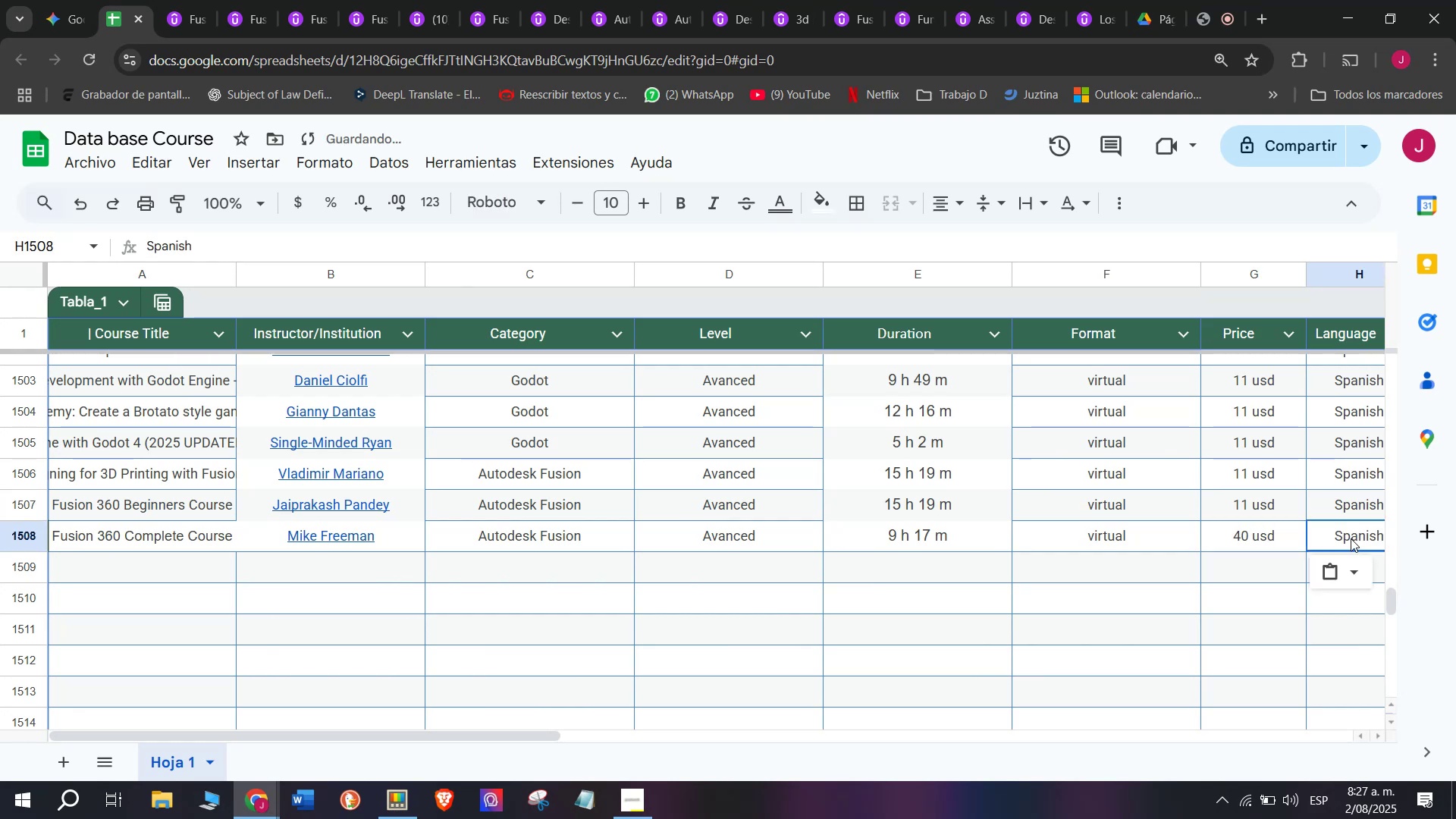 
scroll: coordinate [165, 652], scroll_direction: down, amount: 3.0
 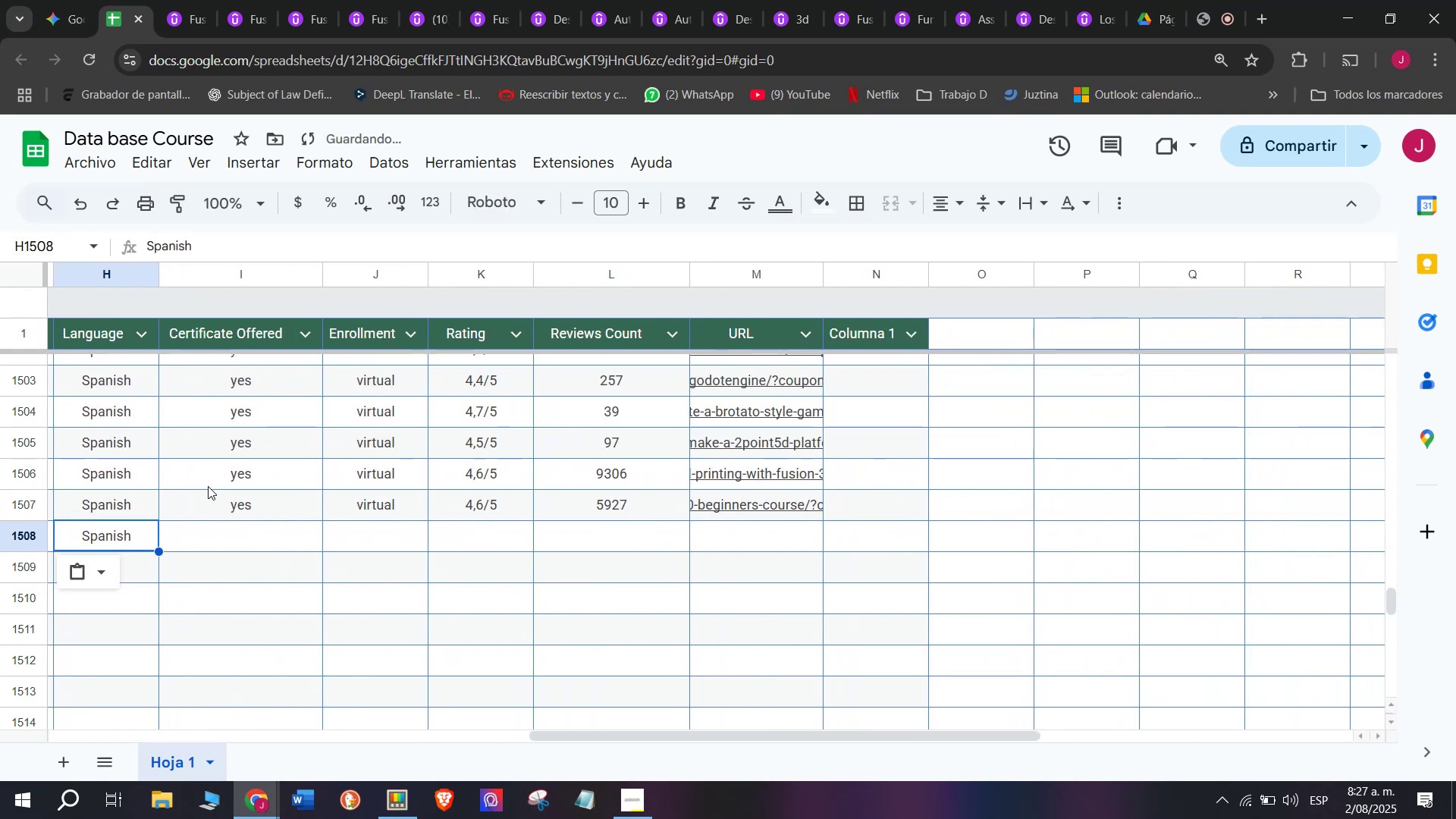 
left_click([208, 486])
 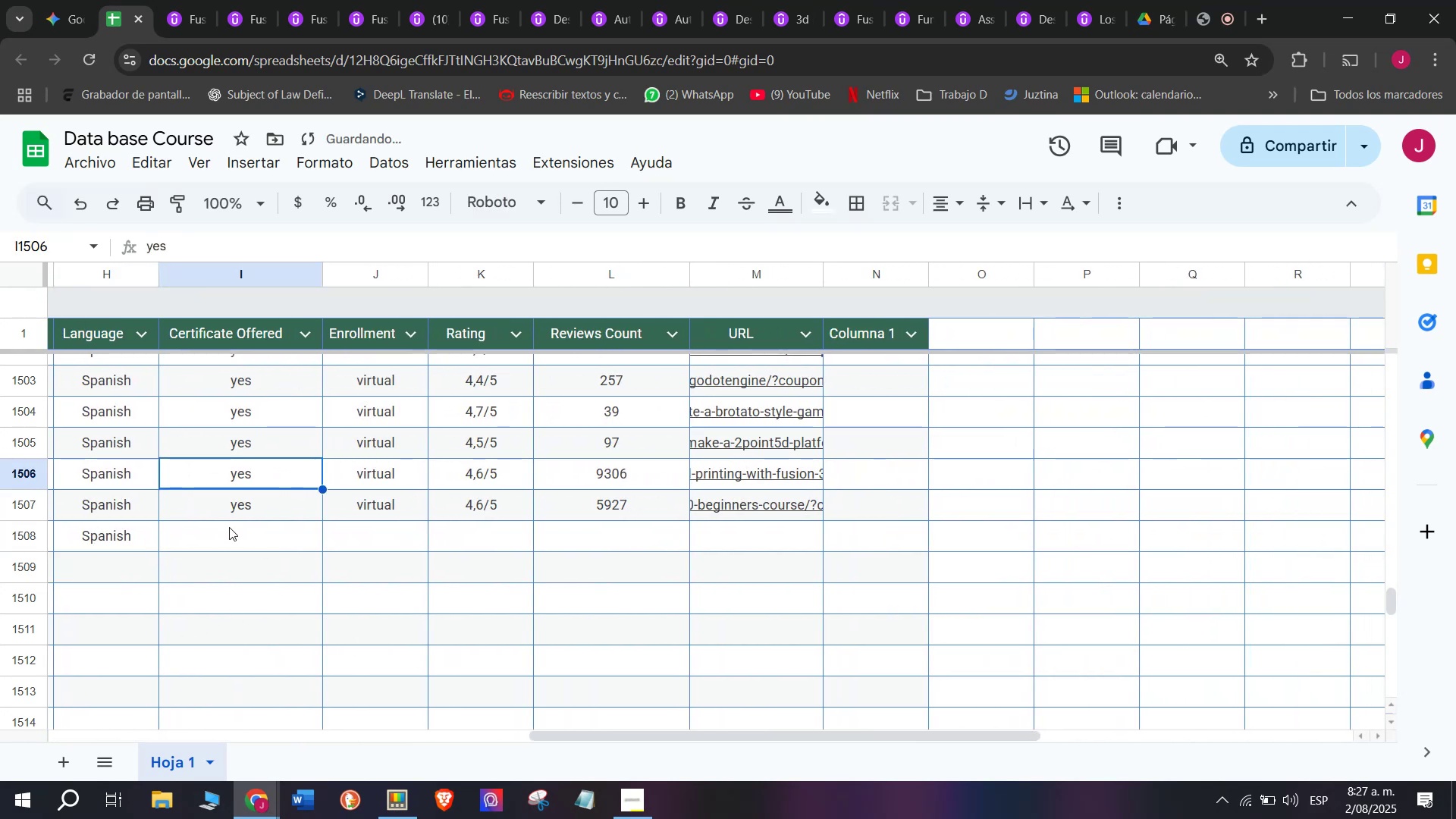 
key(Control+ControlLeft)
 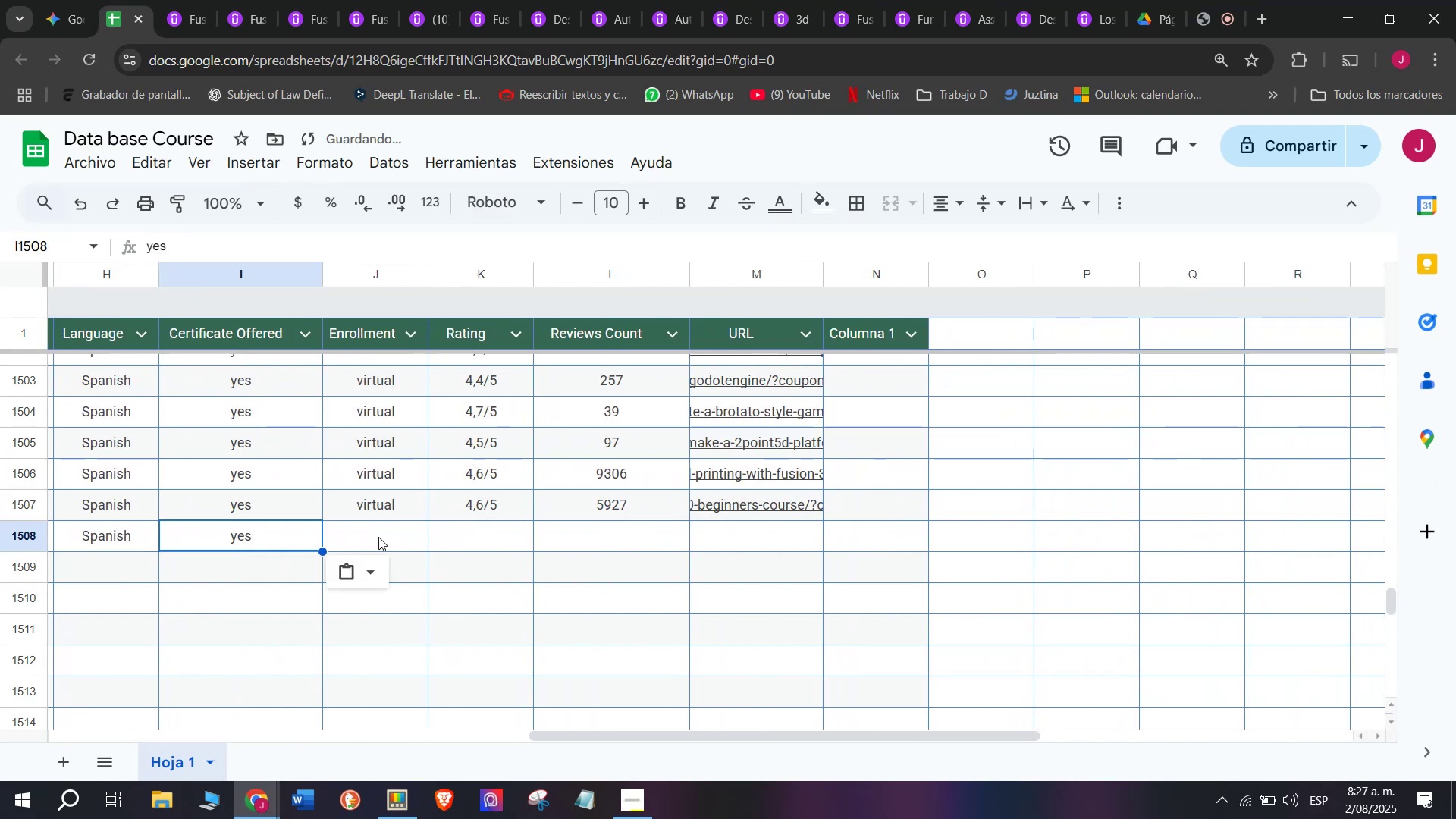 
key(Break)
 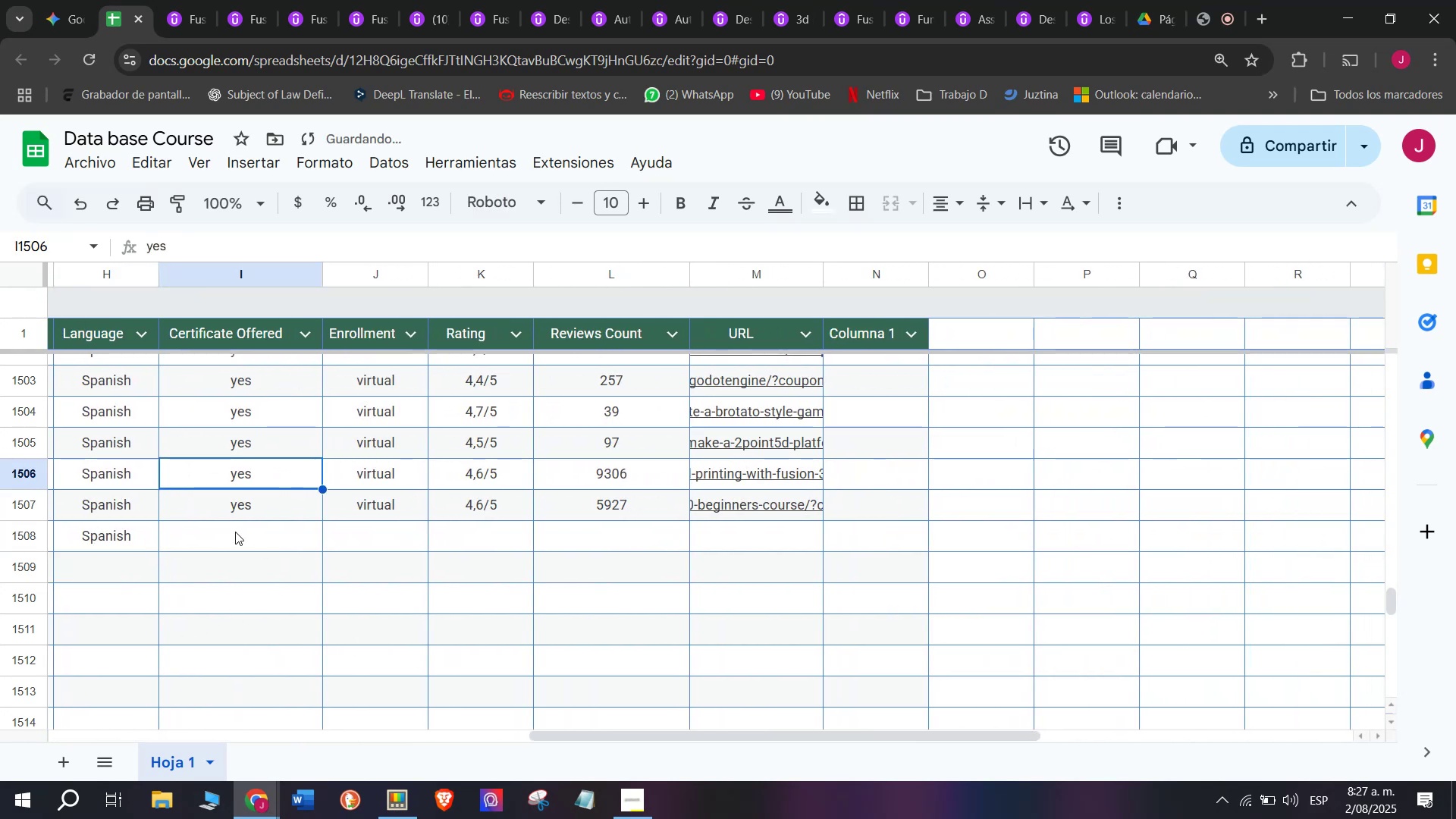 
key(Control+C)
 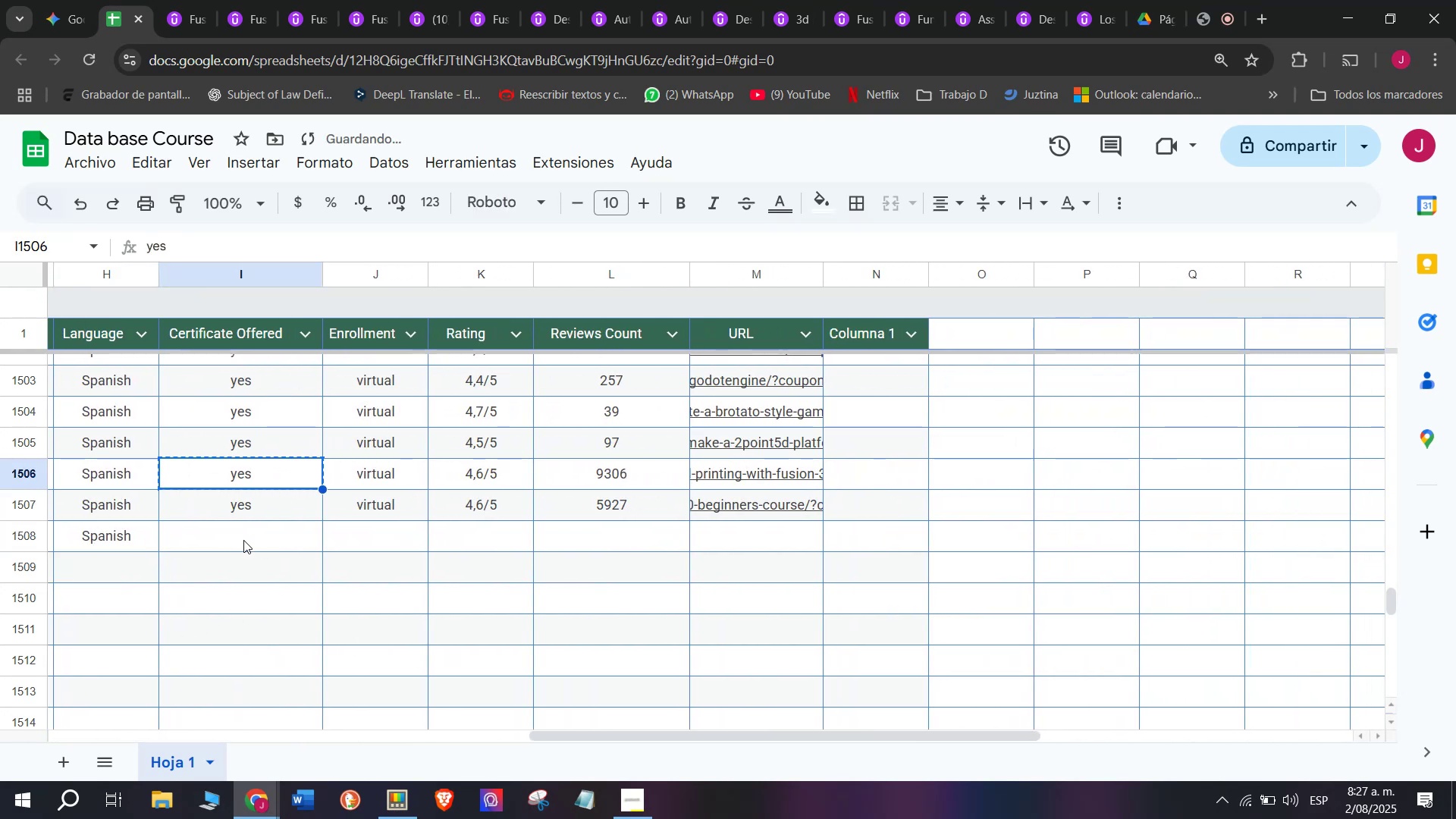 
left_click([243, 540])
 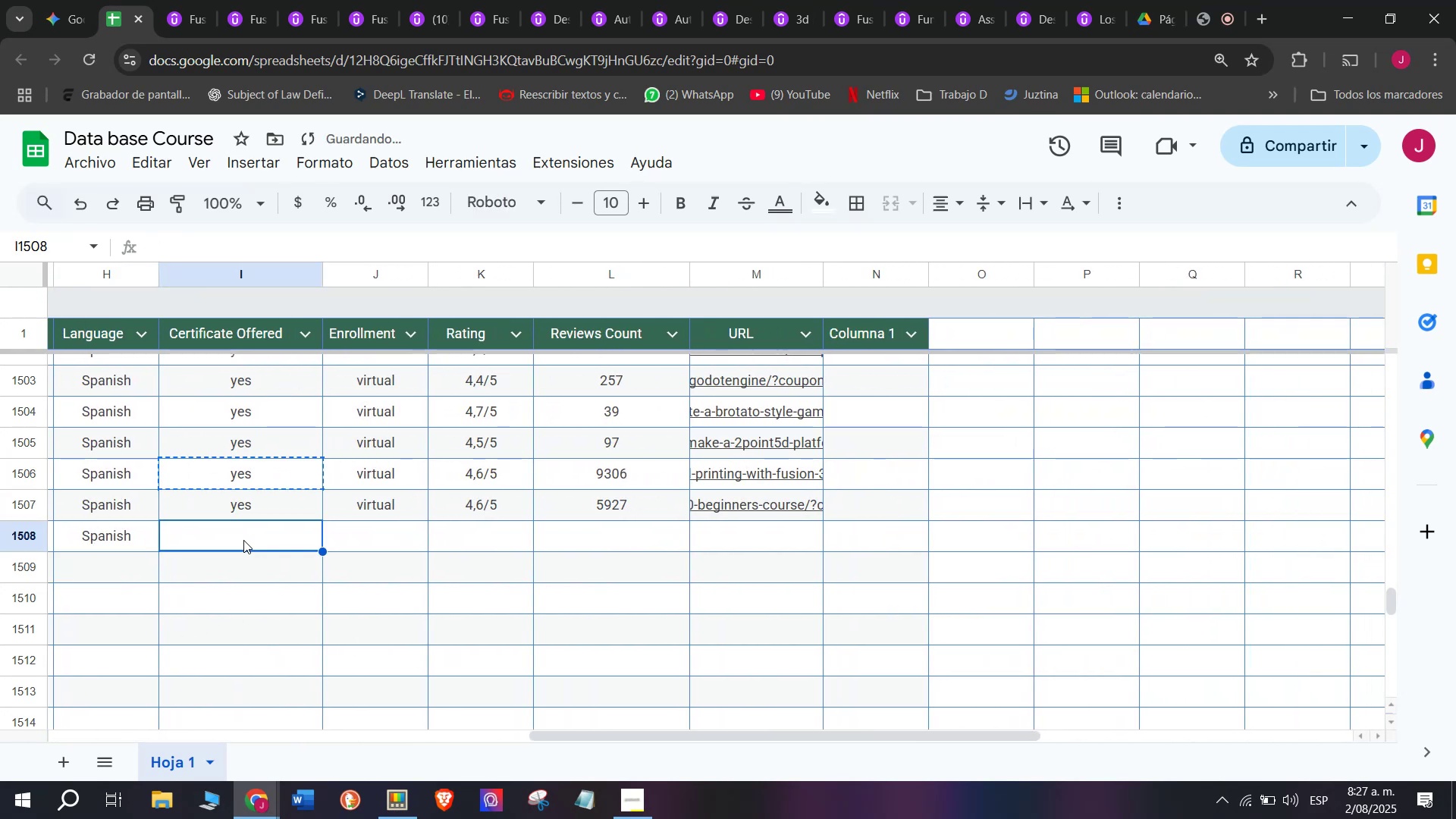 
key(Z)
 